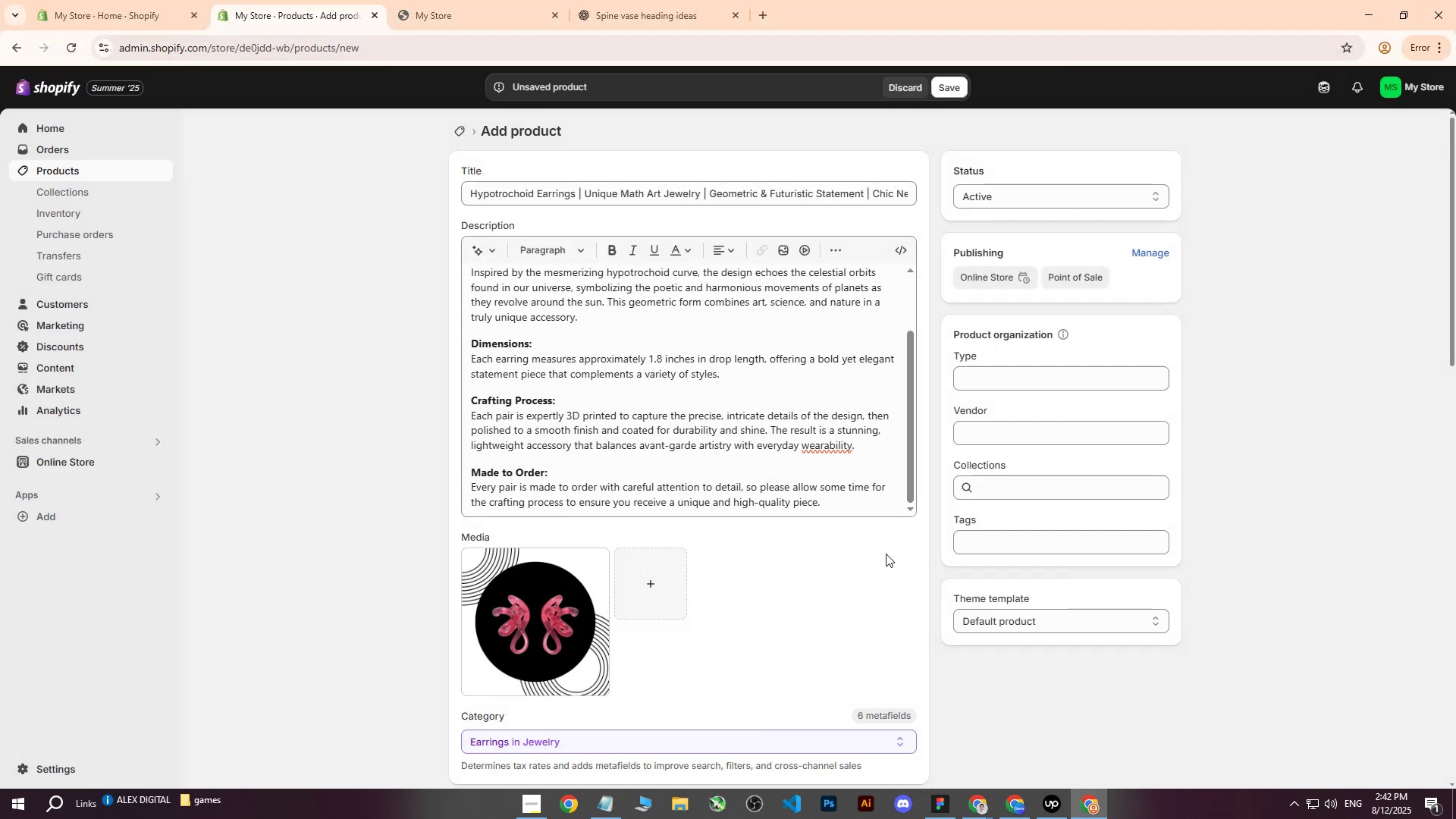 
scroll: coordinate [669, 504], scroll_direction: down, amount: 2.0
 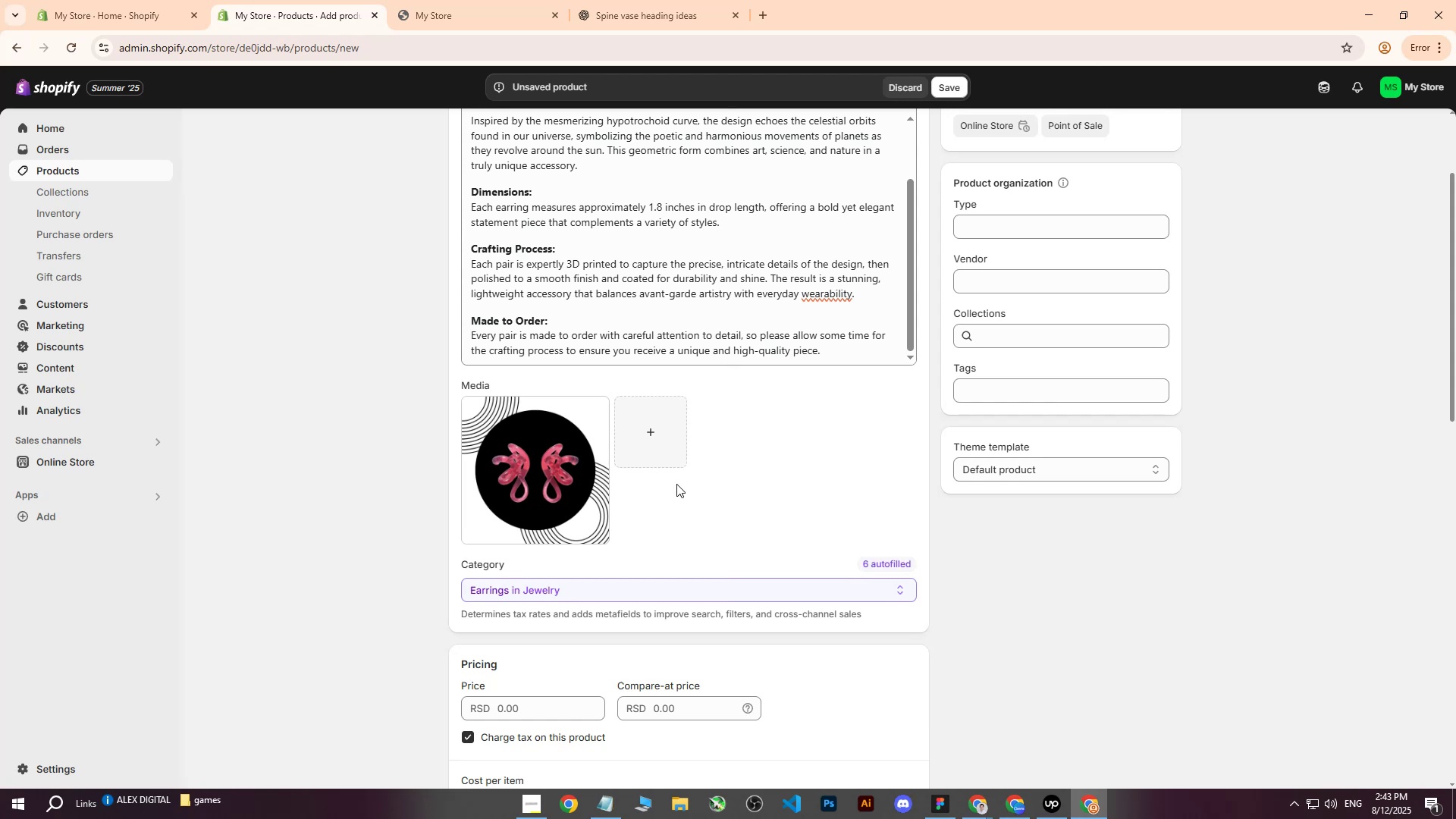 
left_click([536, 461])
 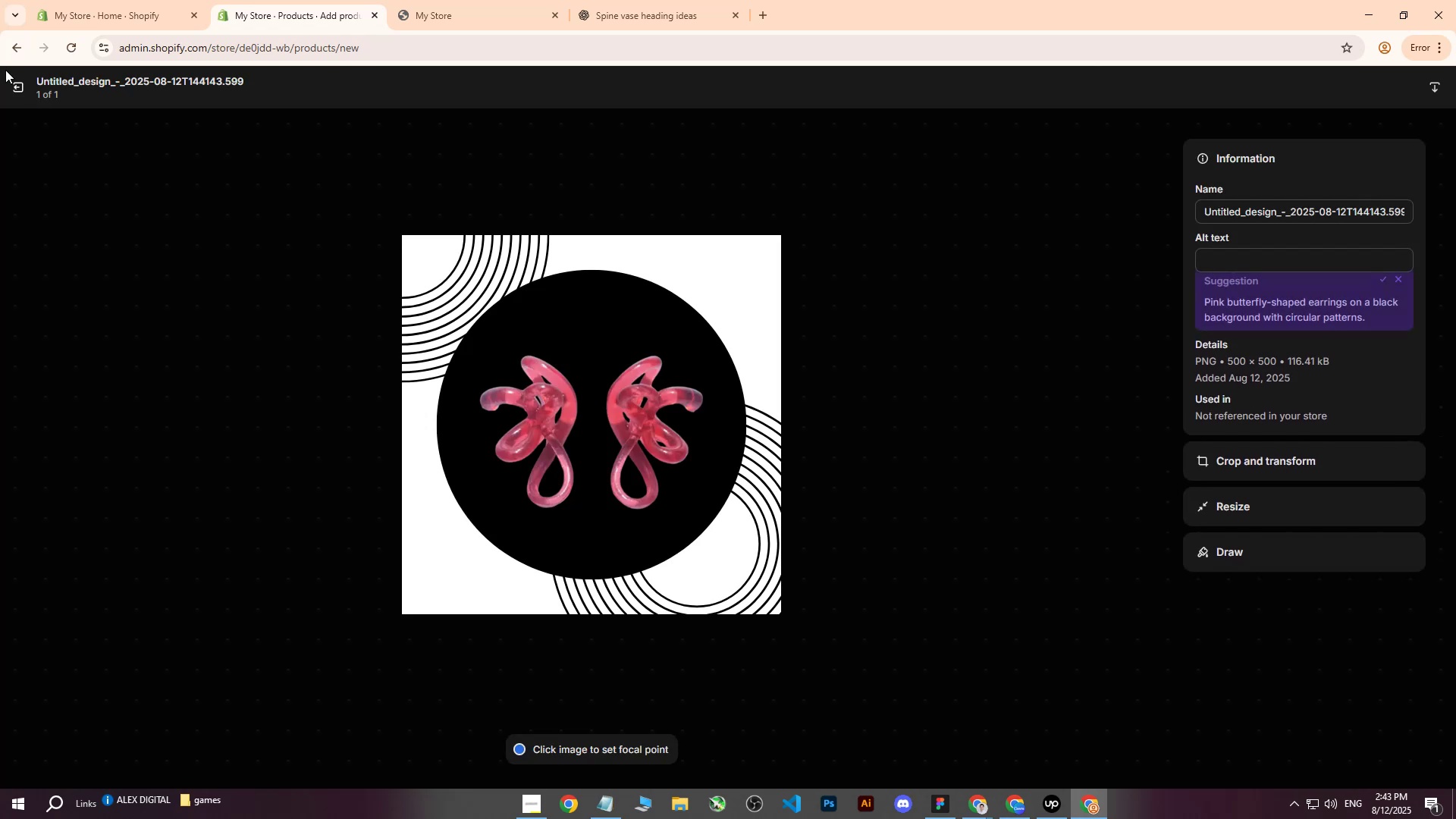 
left_click([22, 89])
 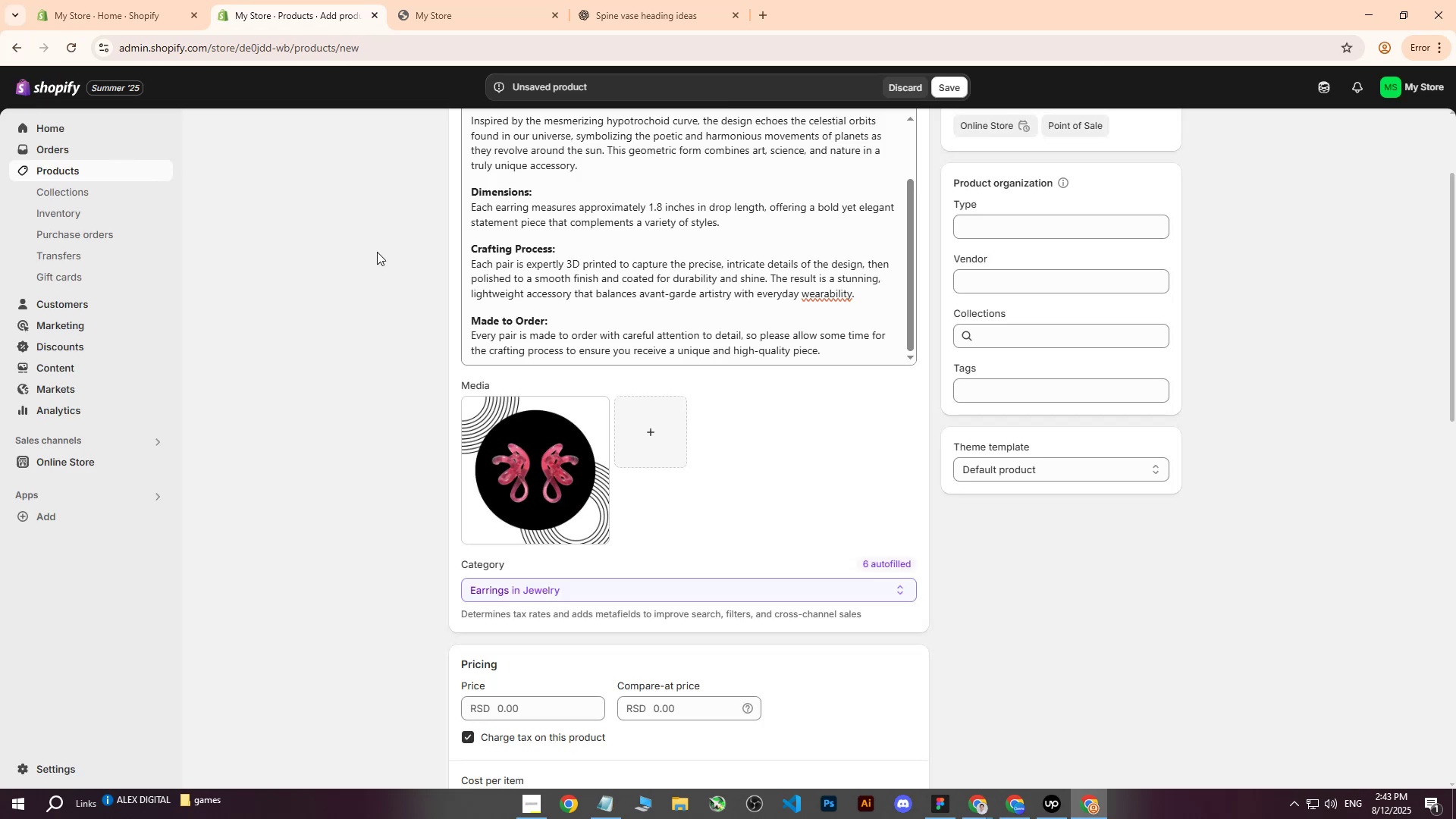 
scroll: coordinate [550, 300], scroll_direction: up, amount: 11.0
 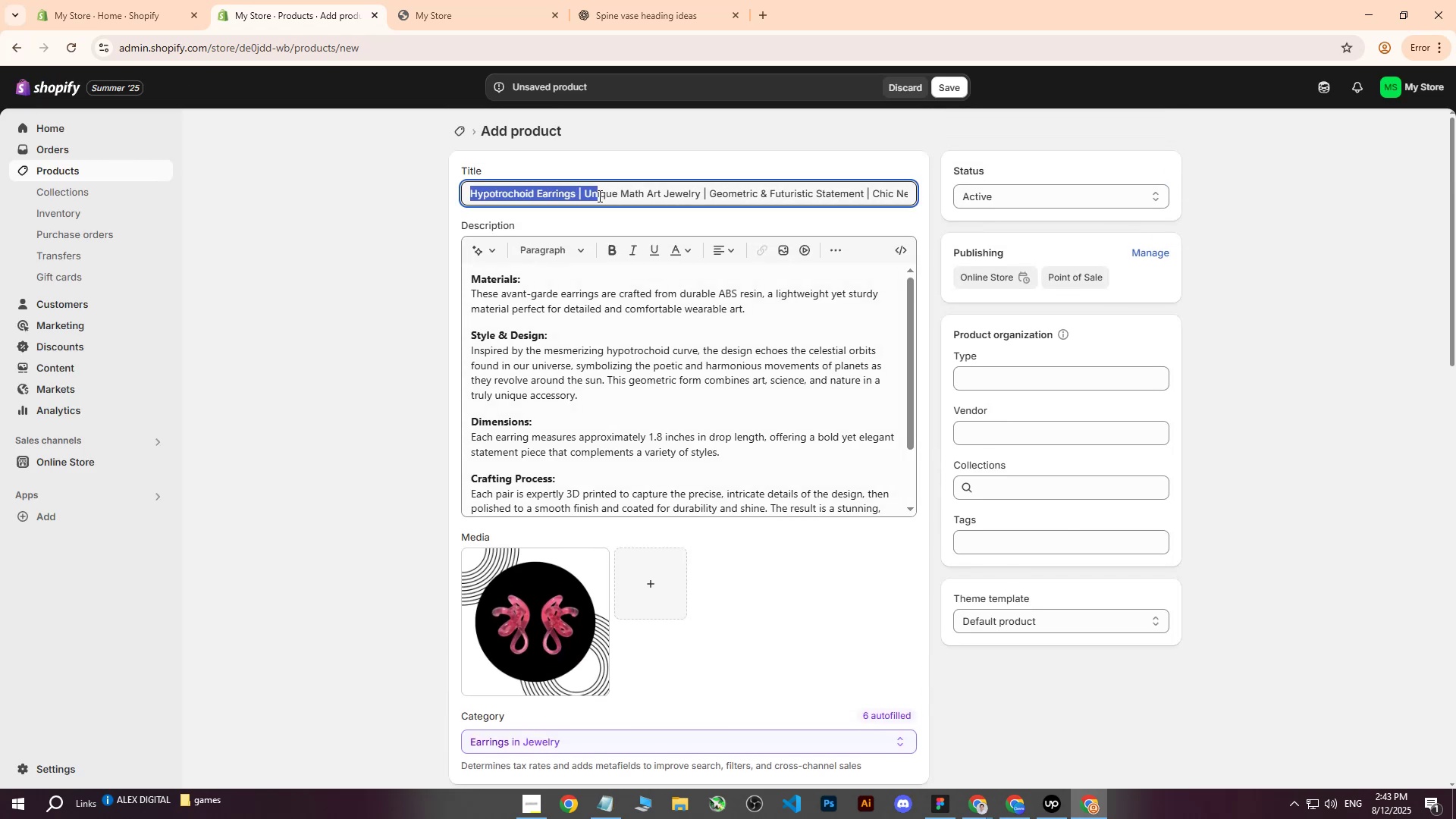 
key(Control+ControlLeft)
 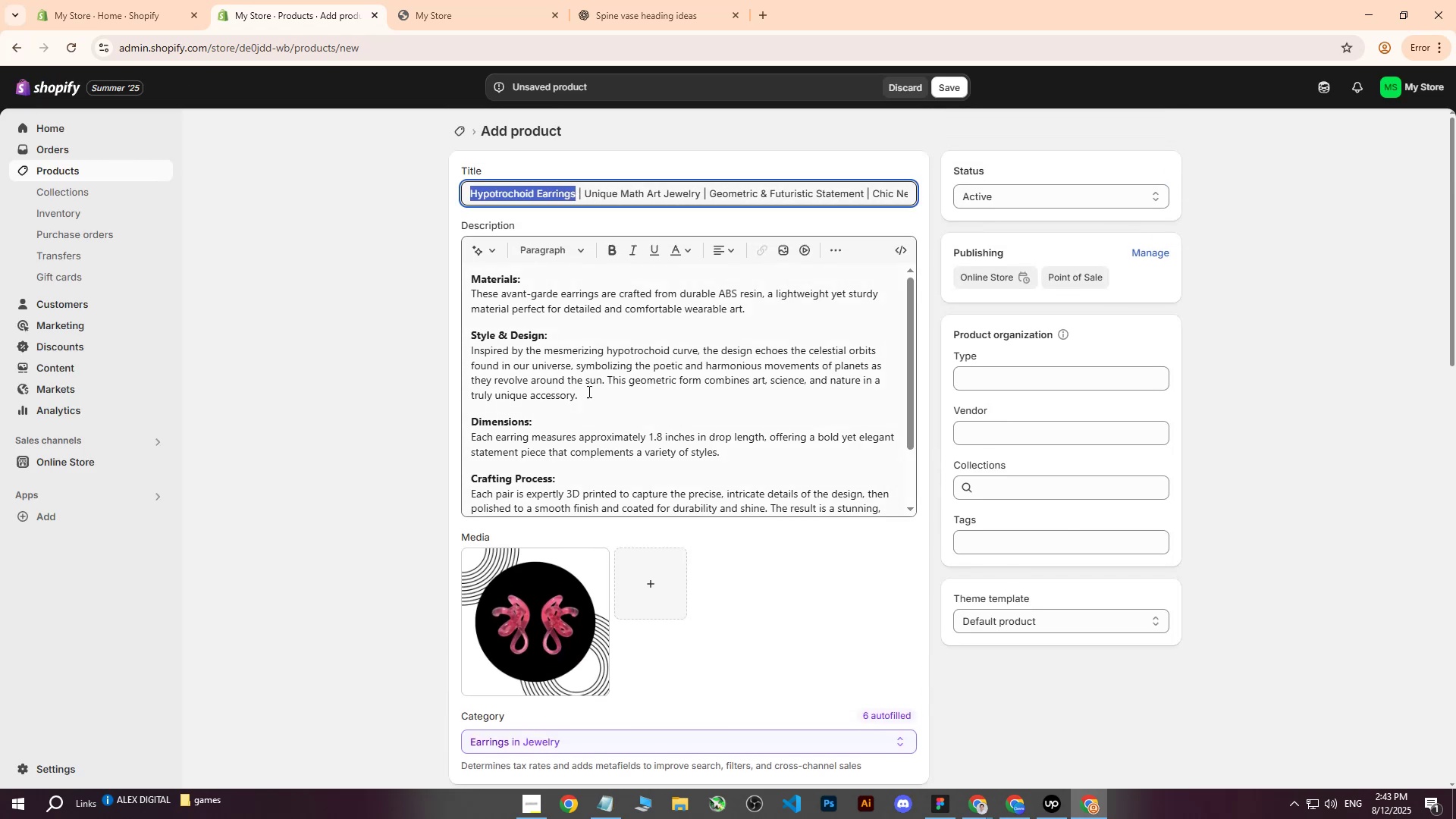 
key(Control+C)
 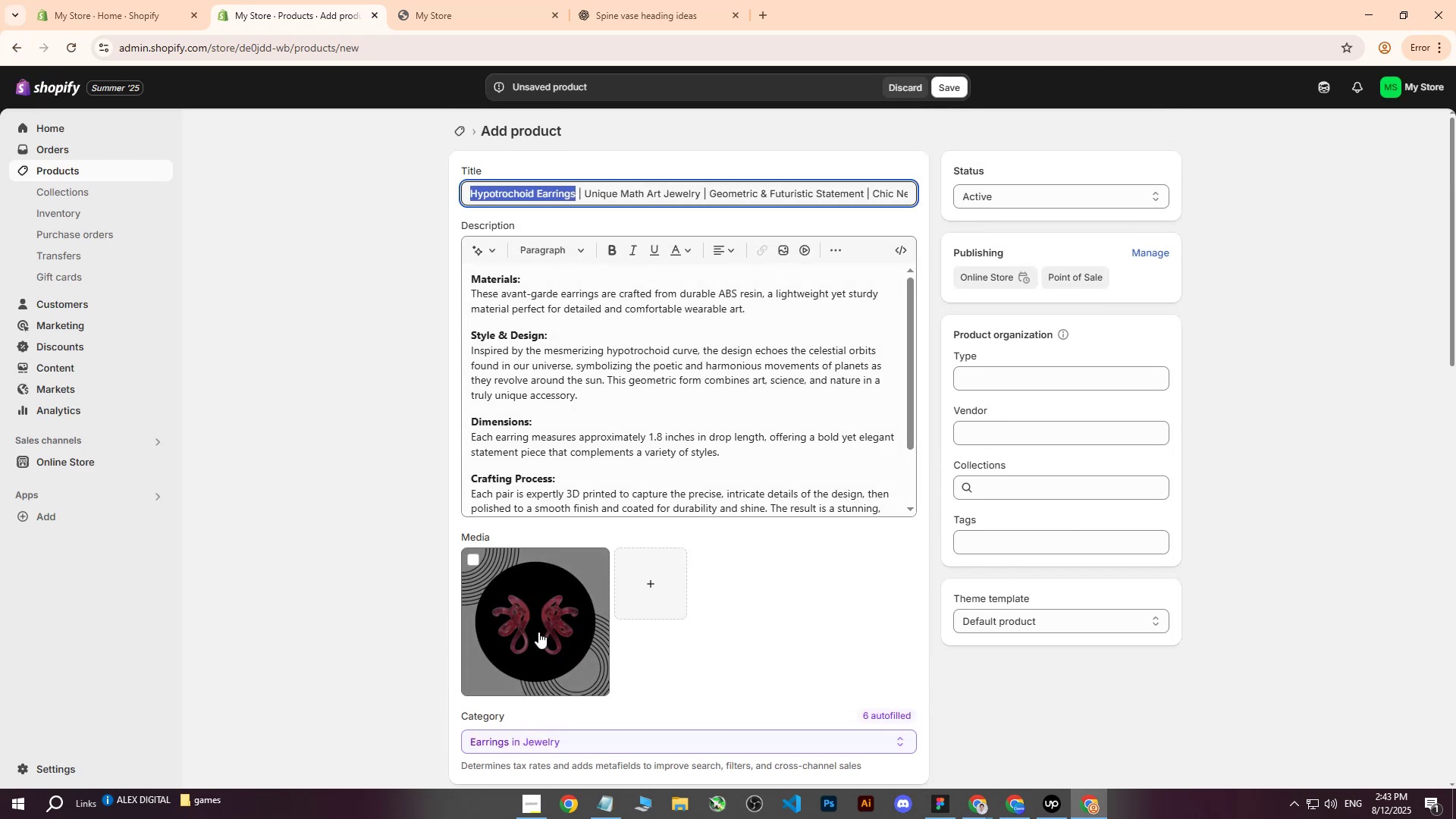 
left_click([538, 632])
 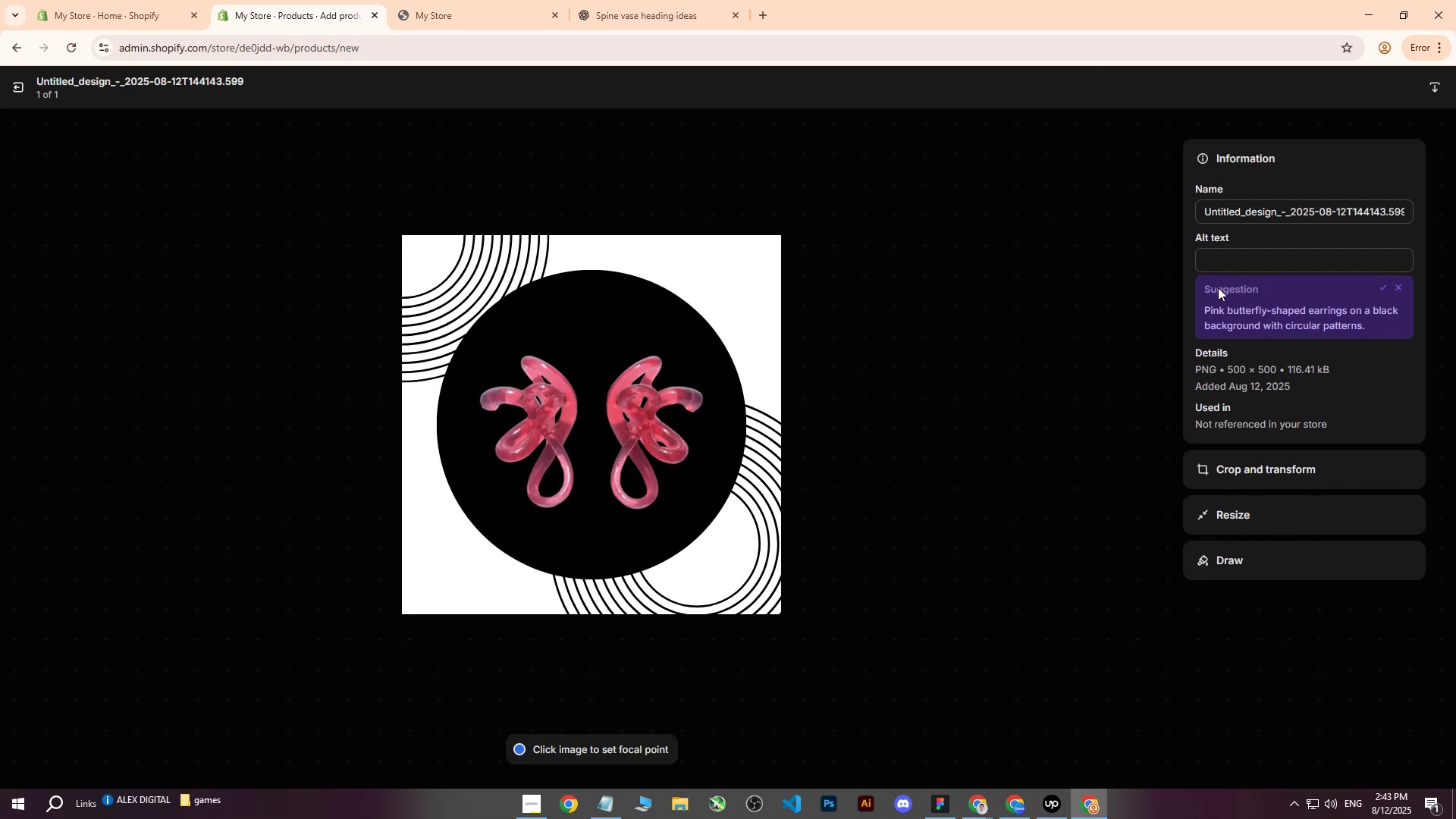 
left_click([1233, 250])
 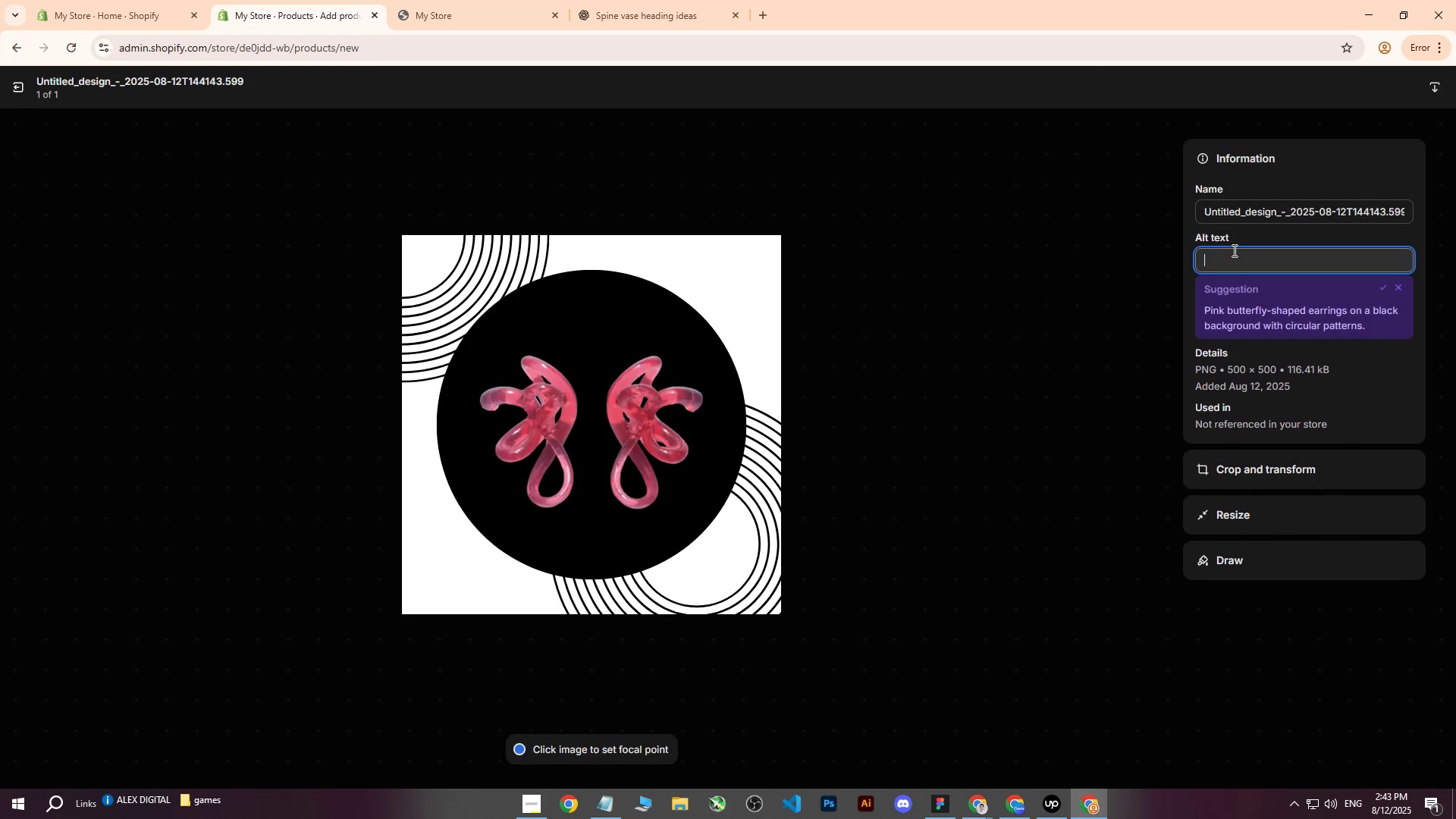 
key(Control+ControlLeft)
 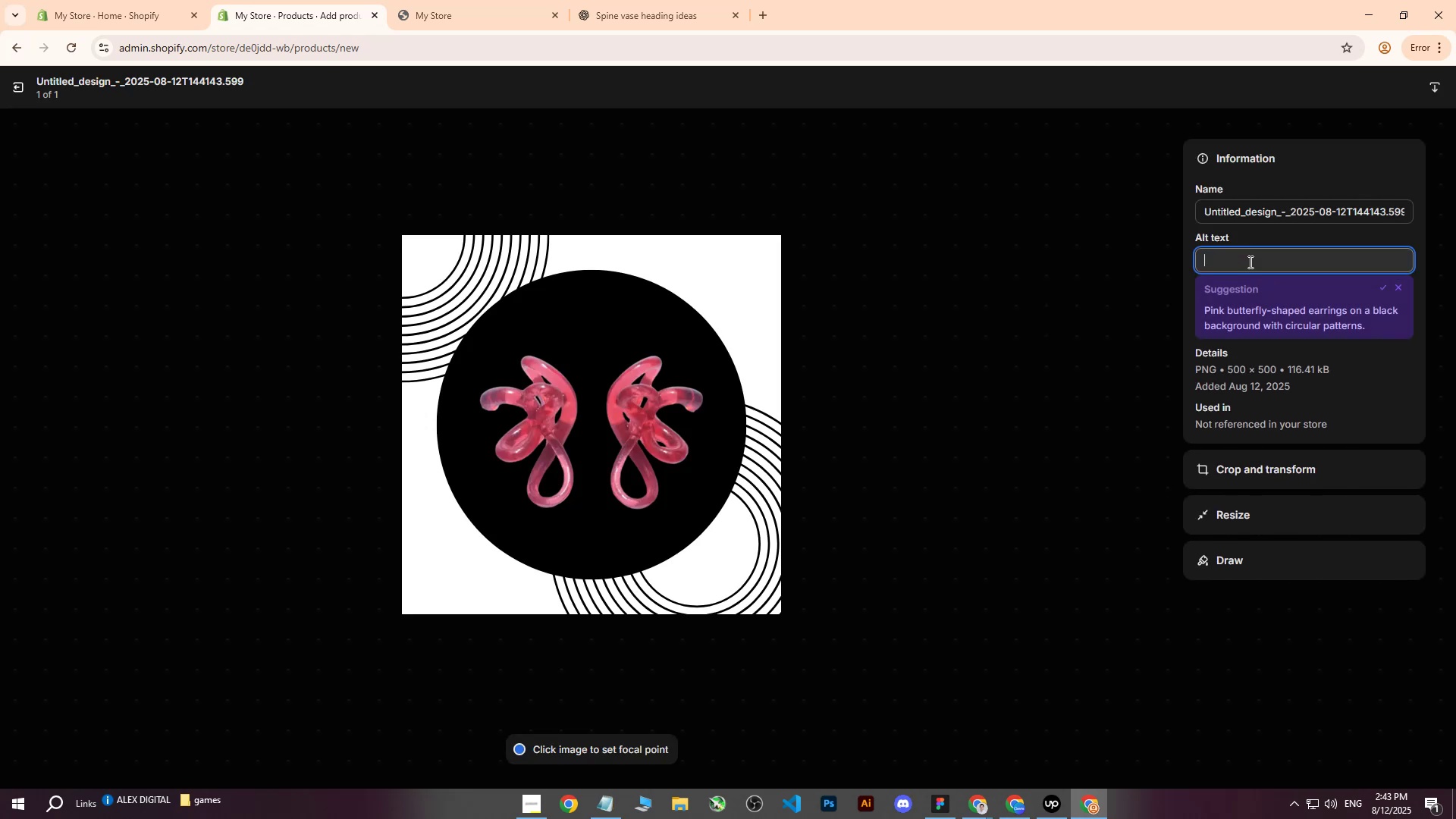 
key(Control+V)
 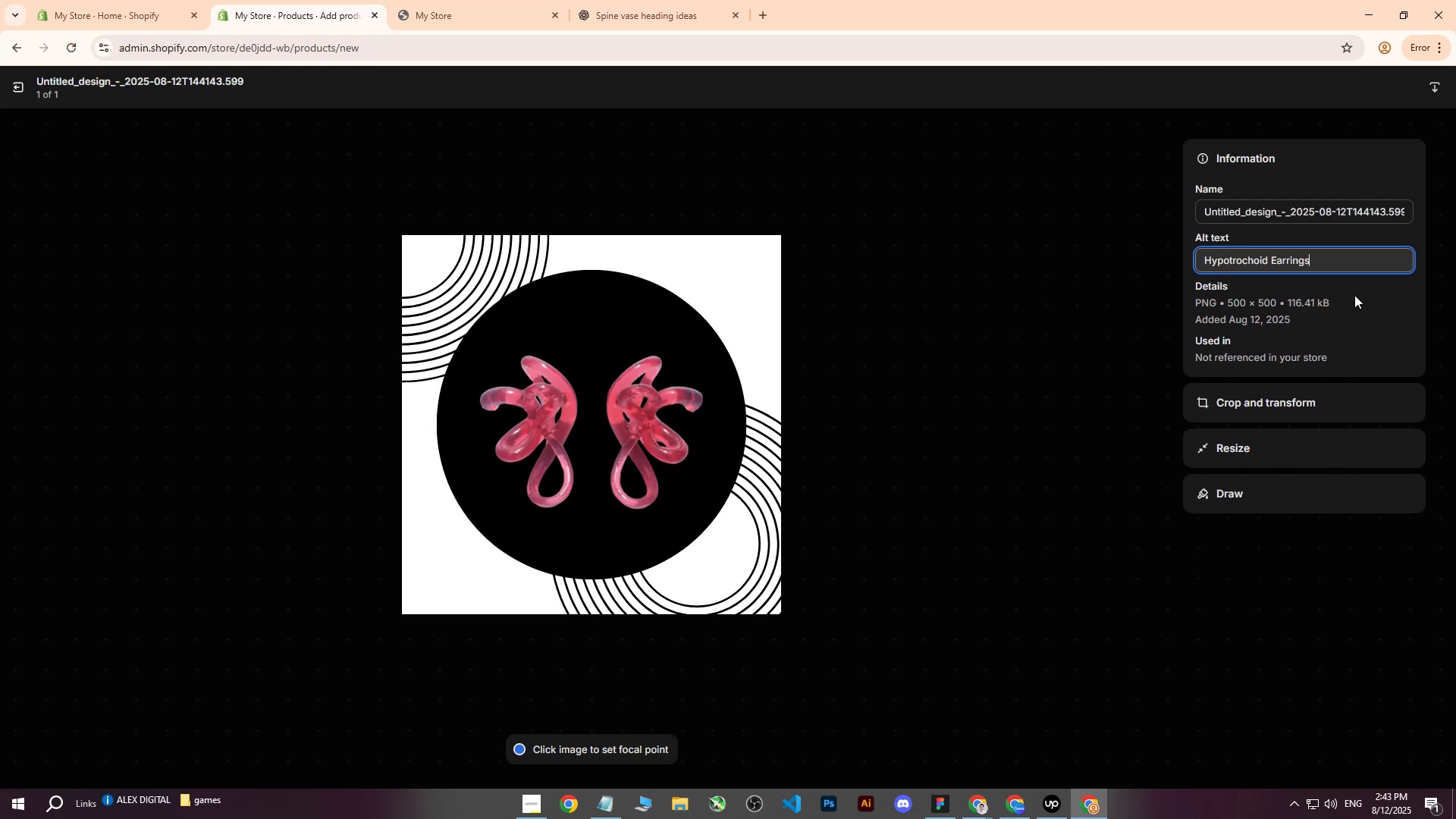 
type( on black background with geometric shjape)
key(Backspace)
key(Backspace)
key(Backspace)
key(Backspace)
type(ape.)
 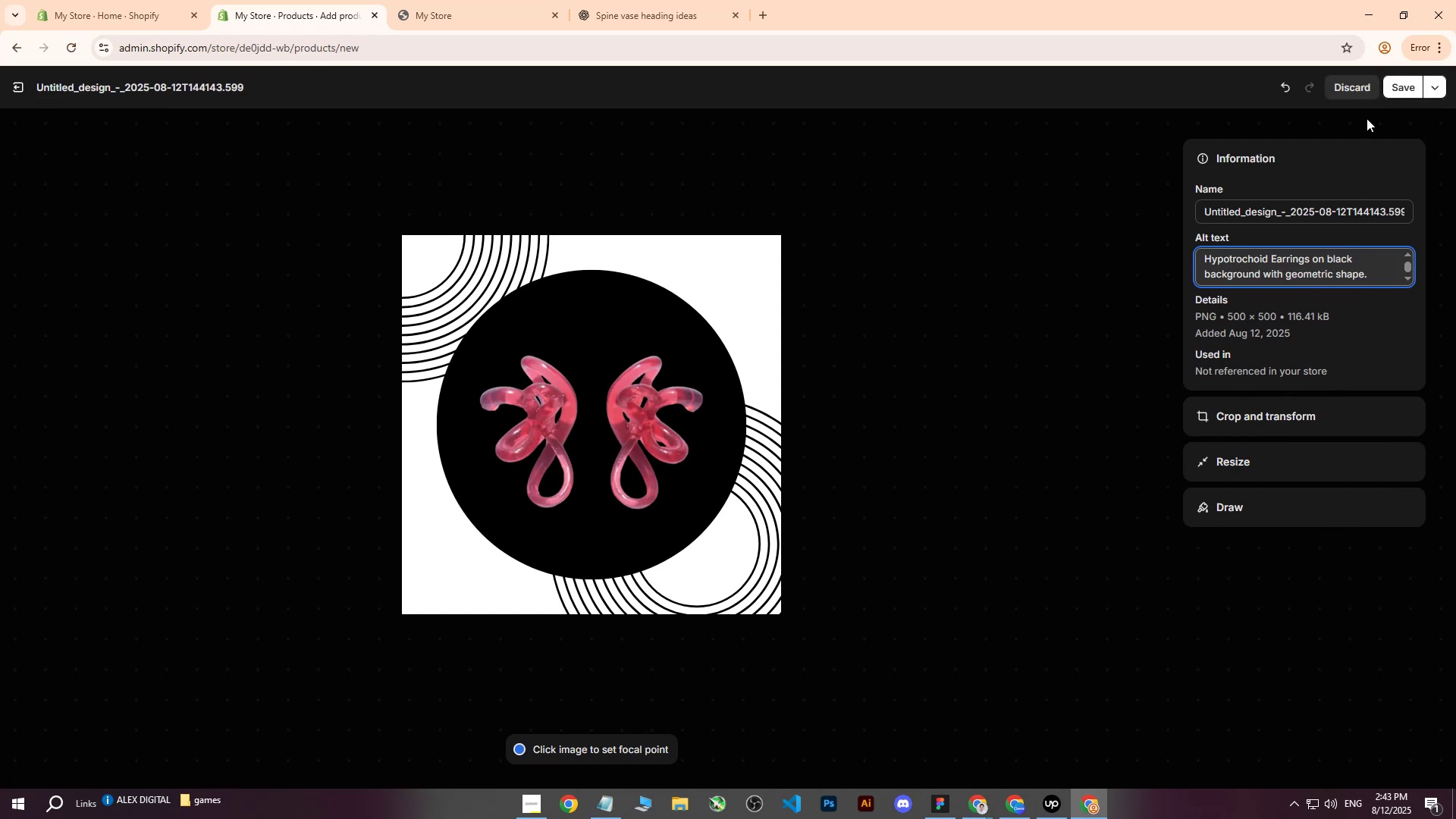 
left_click([1392, 86])
 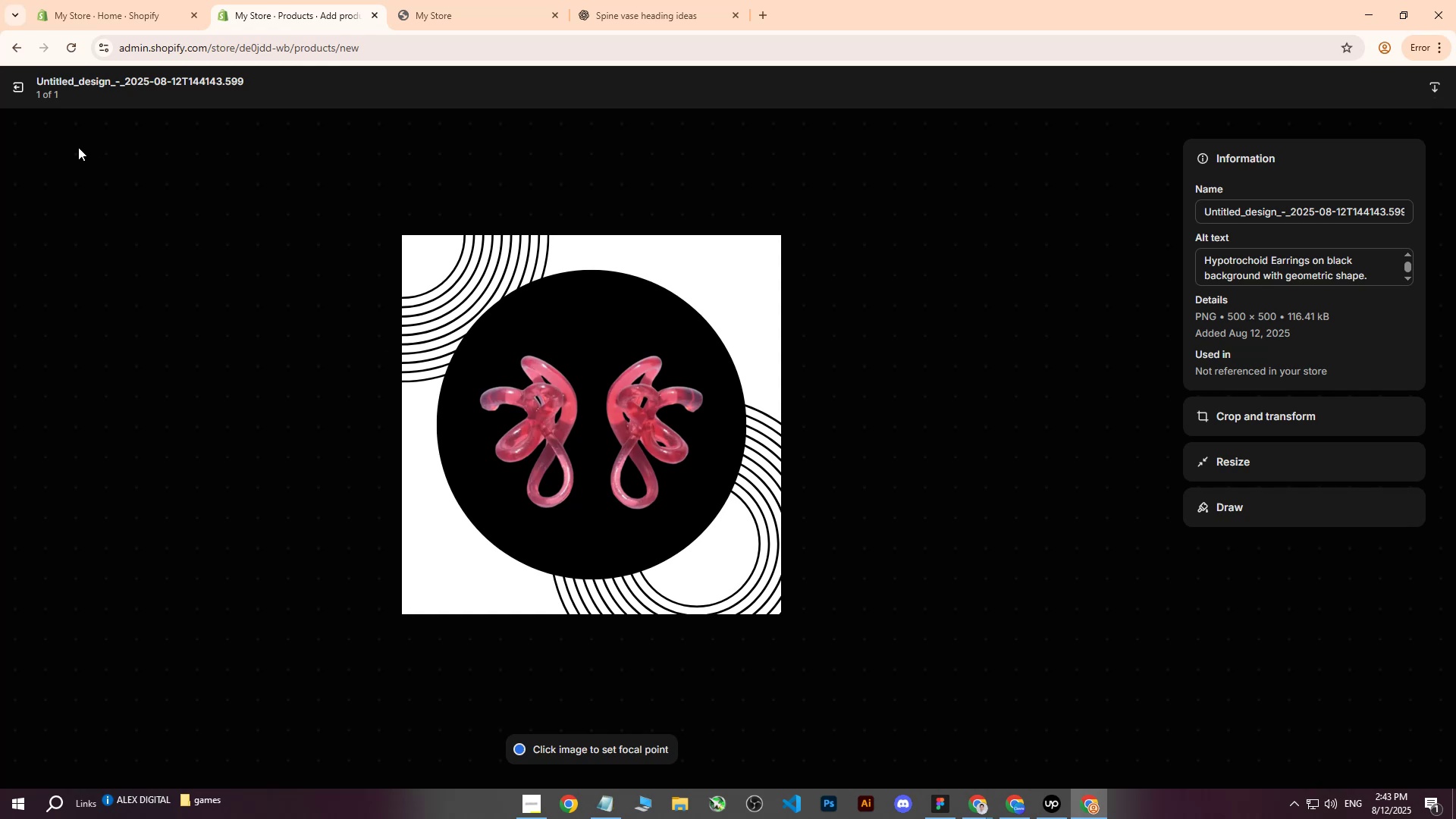 
left_click([17, 86])
 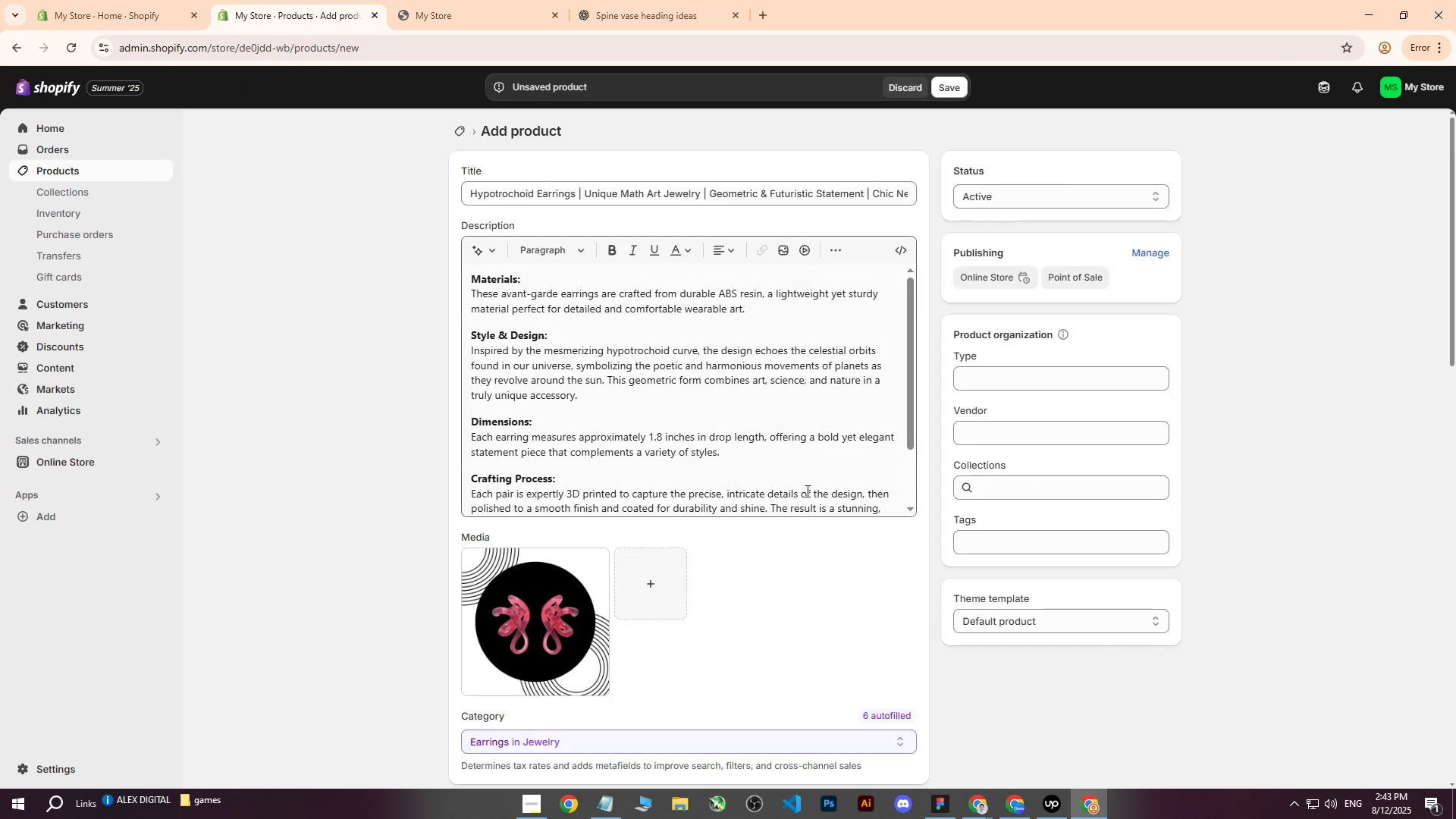 
scroll: coordinate [743, 547], scroll_direction: down, amount: 8.0
 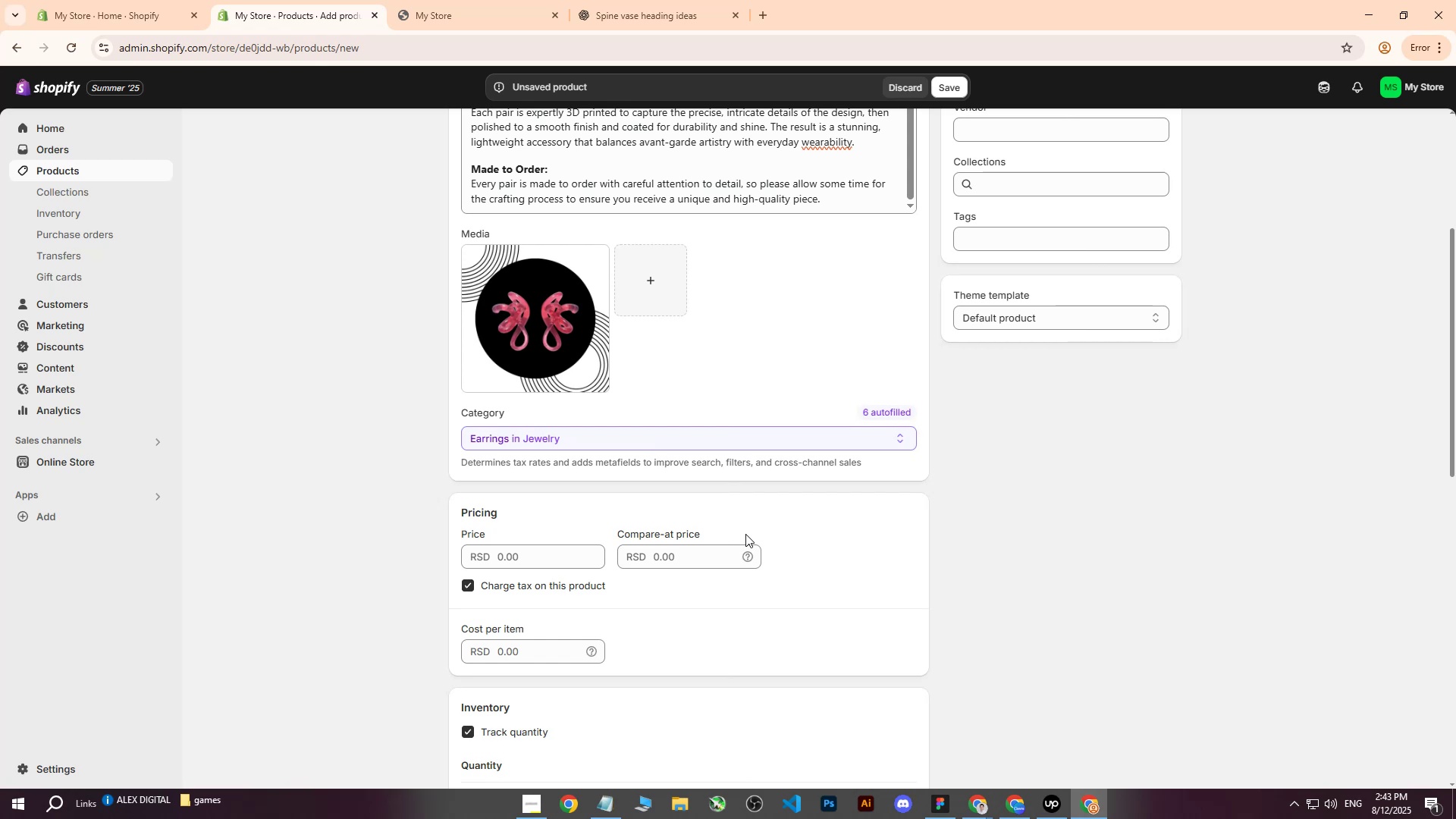 
wait(32.19)
 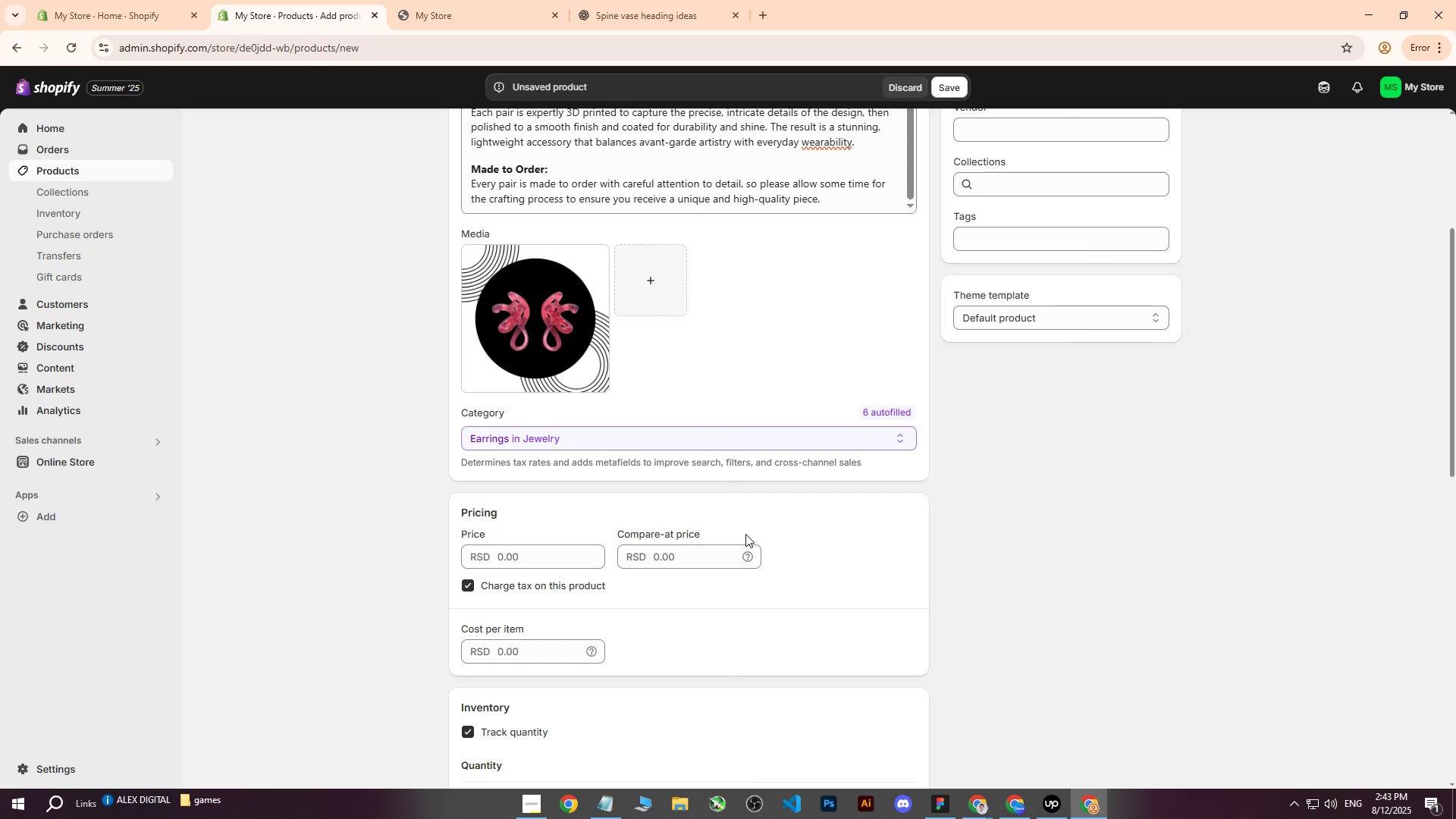 
left_click([985, 801])
 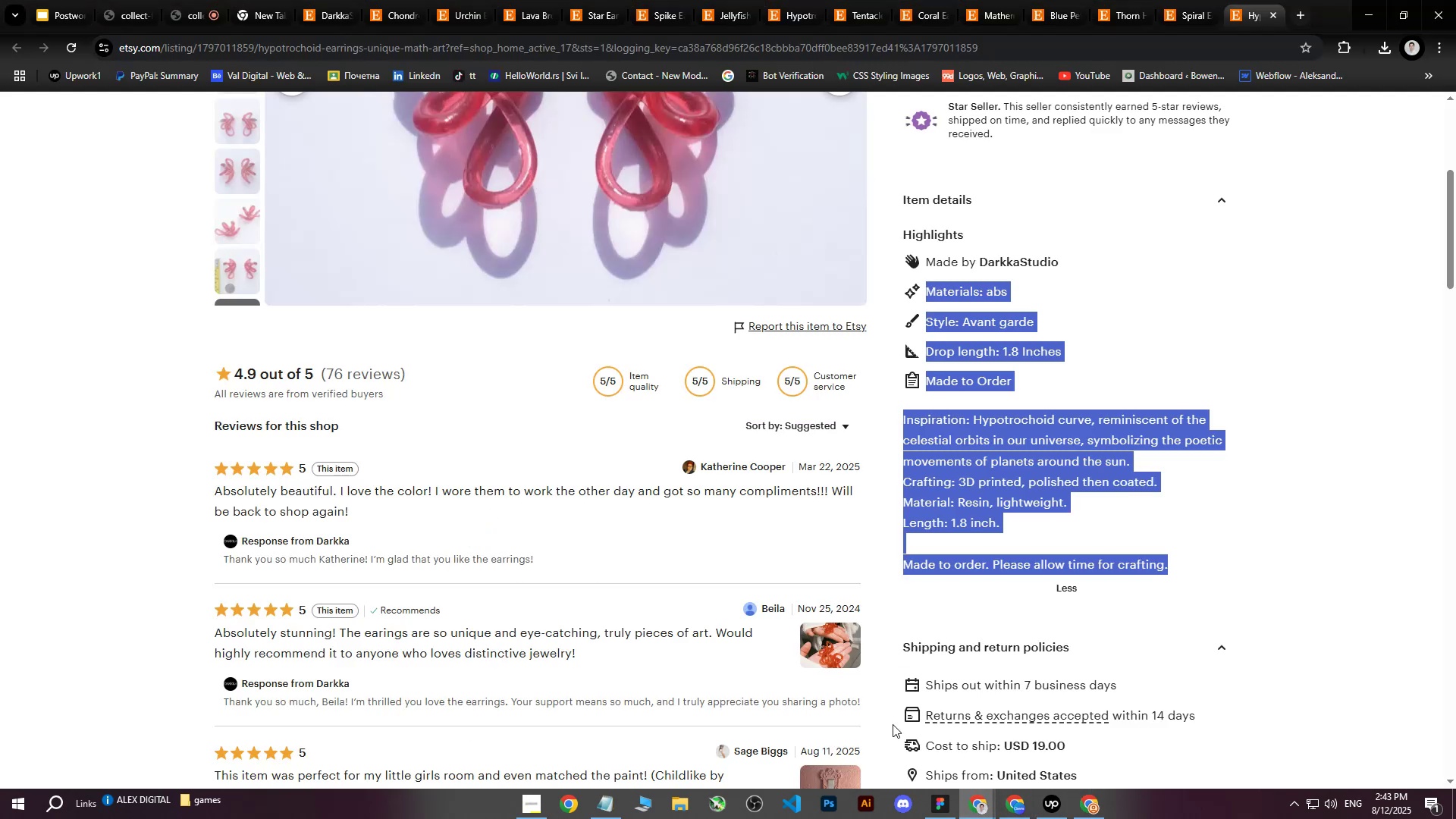 
scroll: coordinate [795, 378], scroll_direction: up, amount: 5.0
 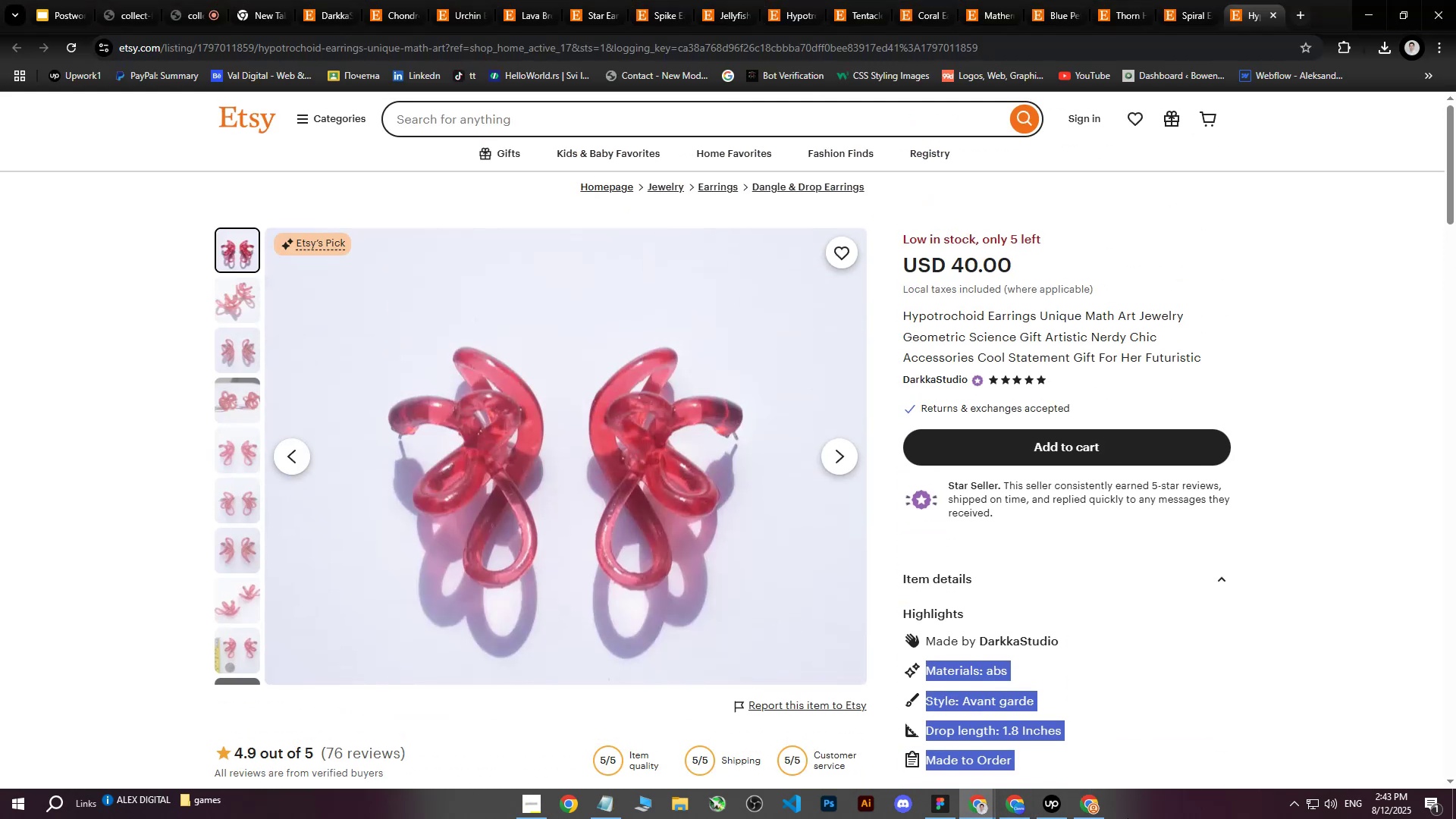 
left_click([1099, 818])
 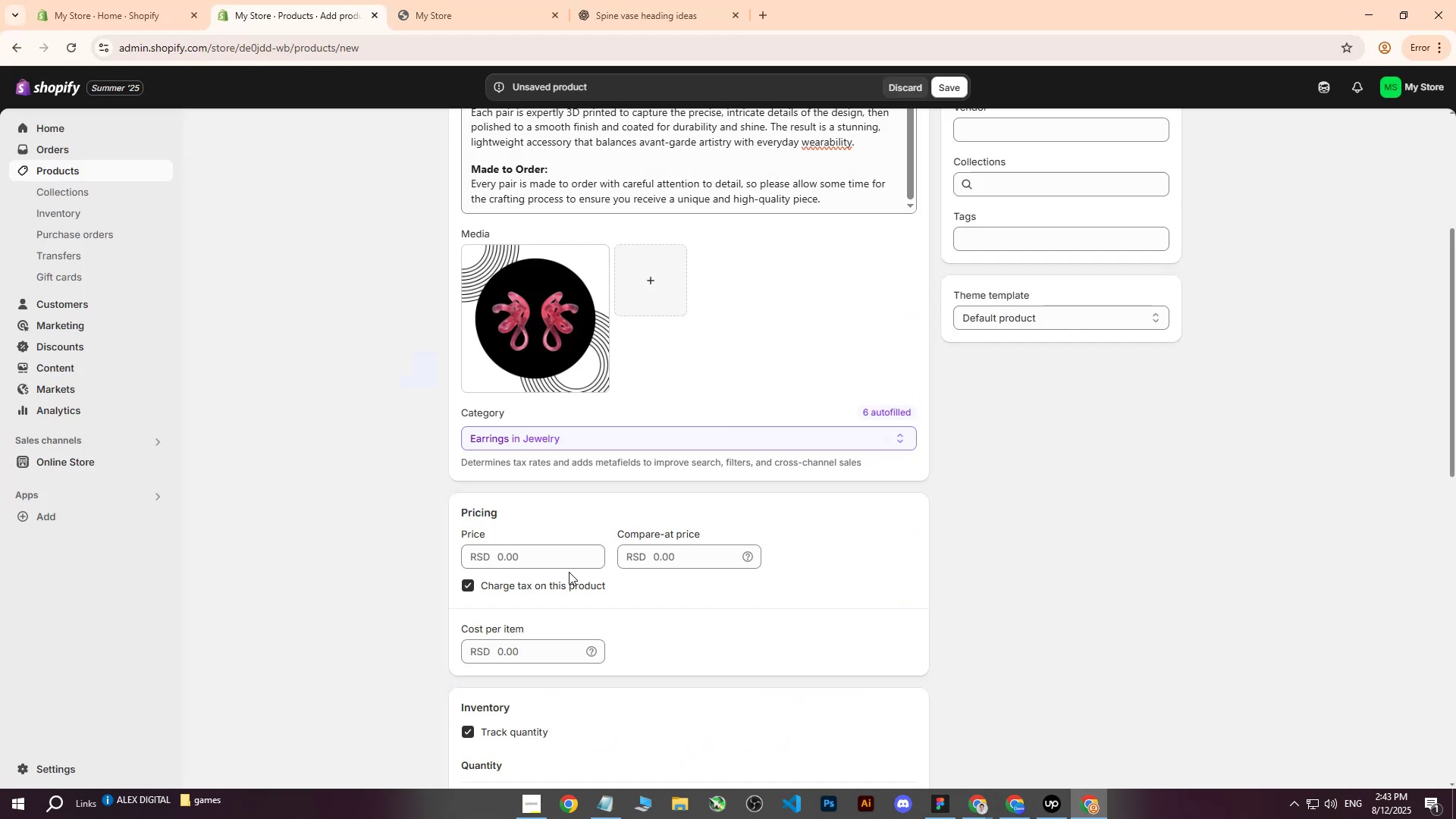 
double_click([538, 573])
 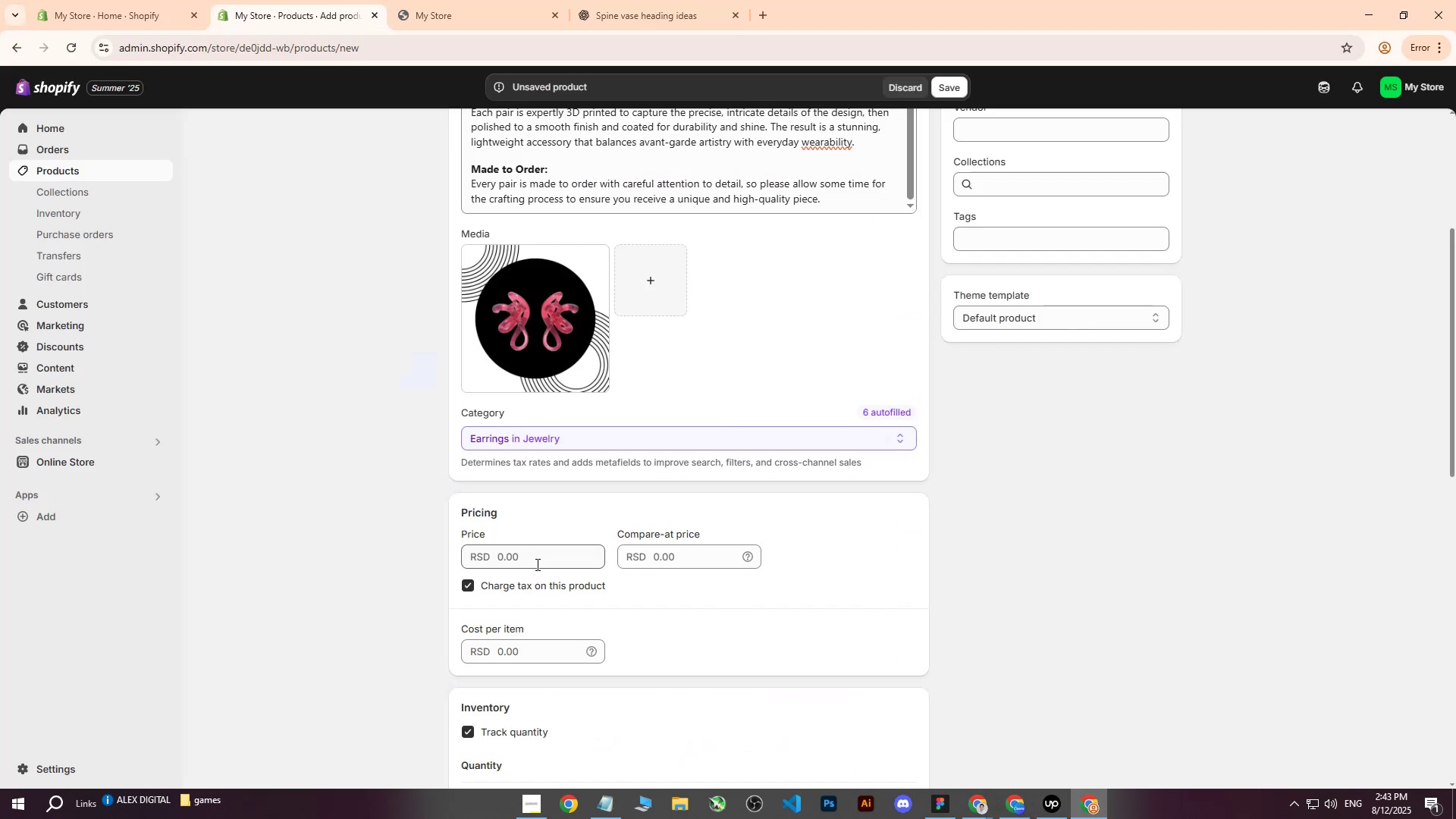 
triple_click([535, 564])
 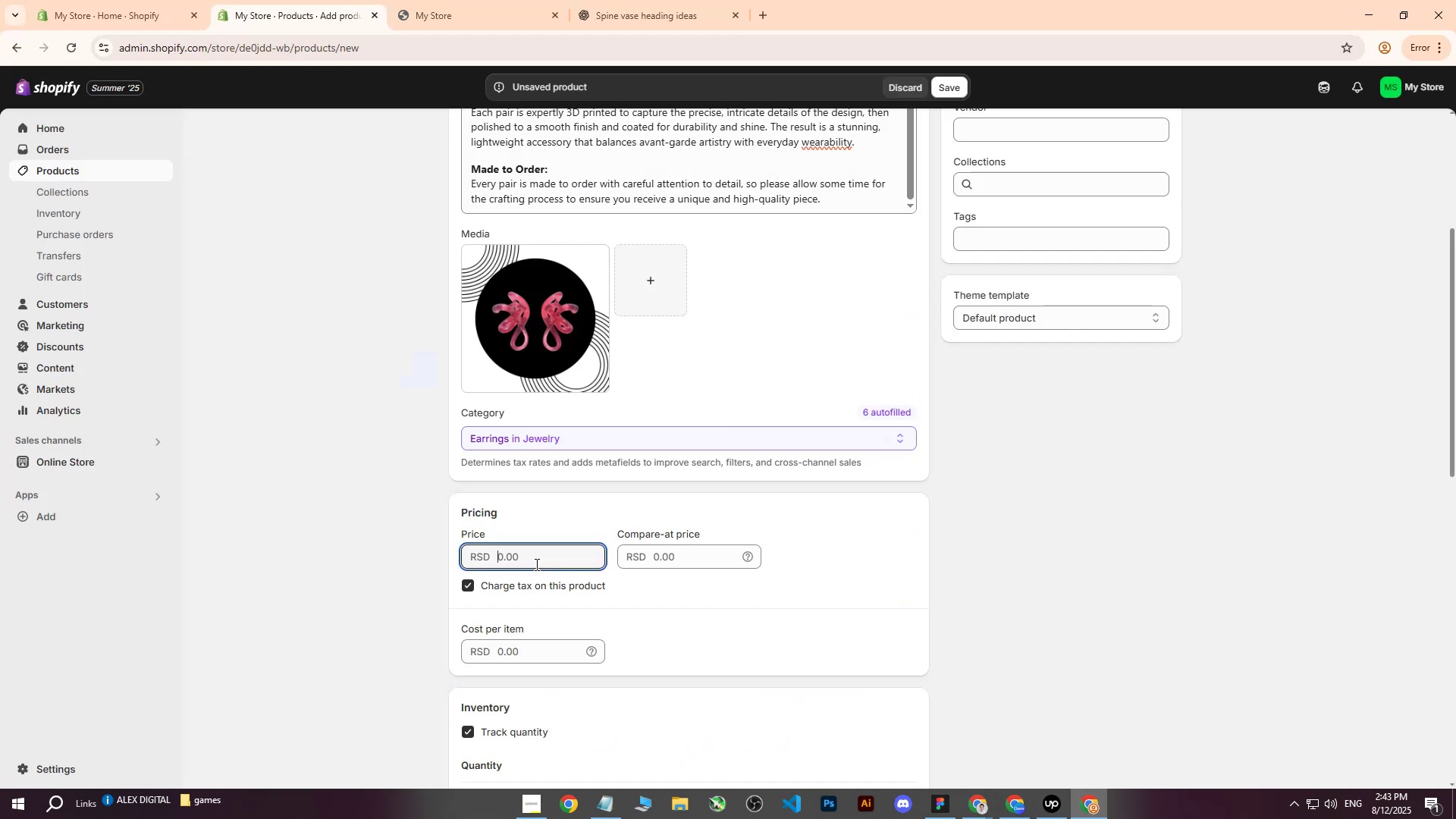 
type(4000)
 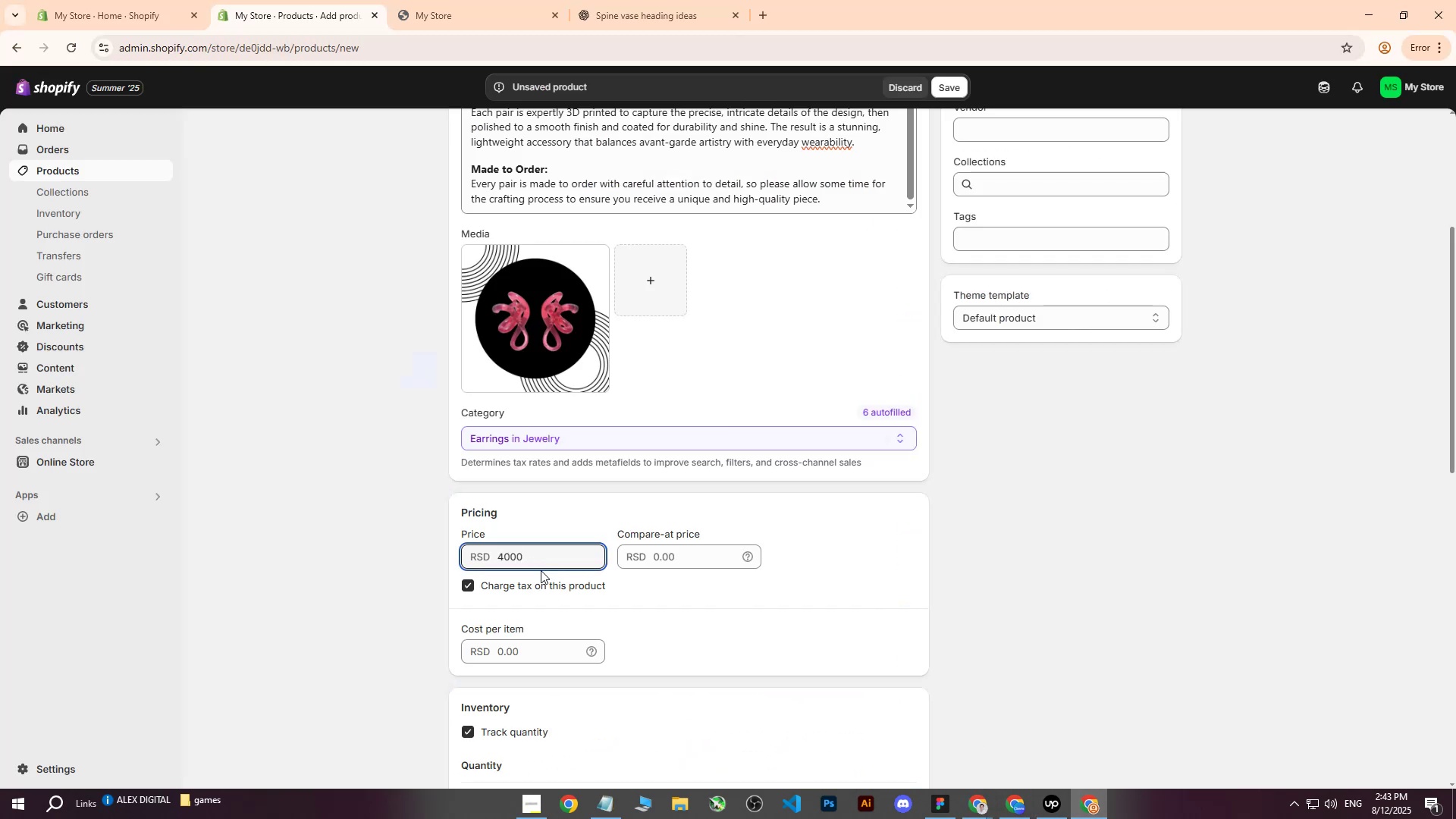 
left_click([317, 493])
 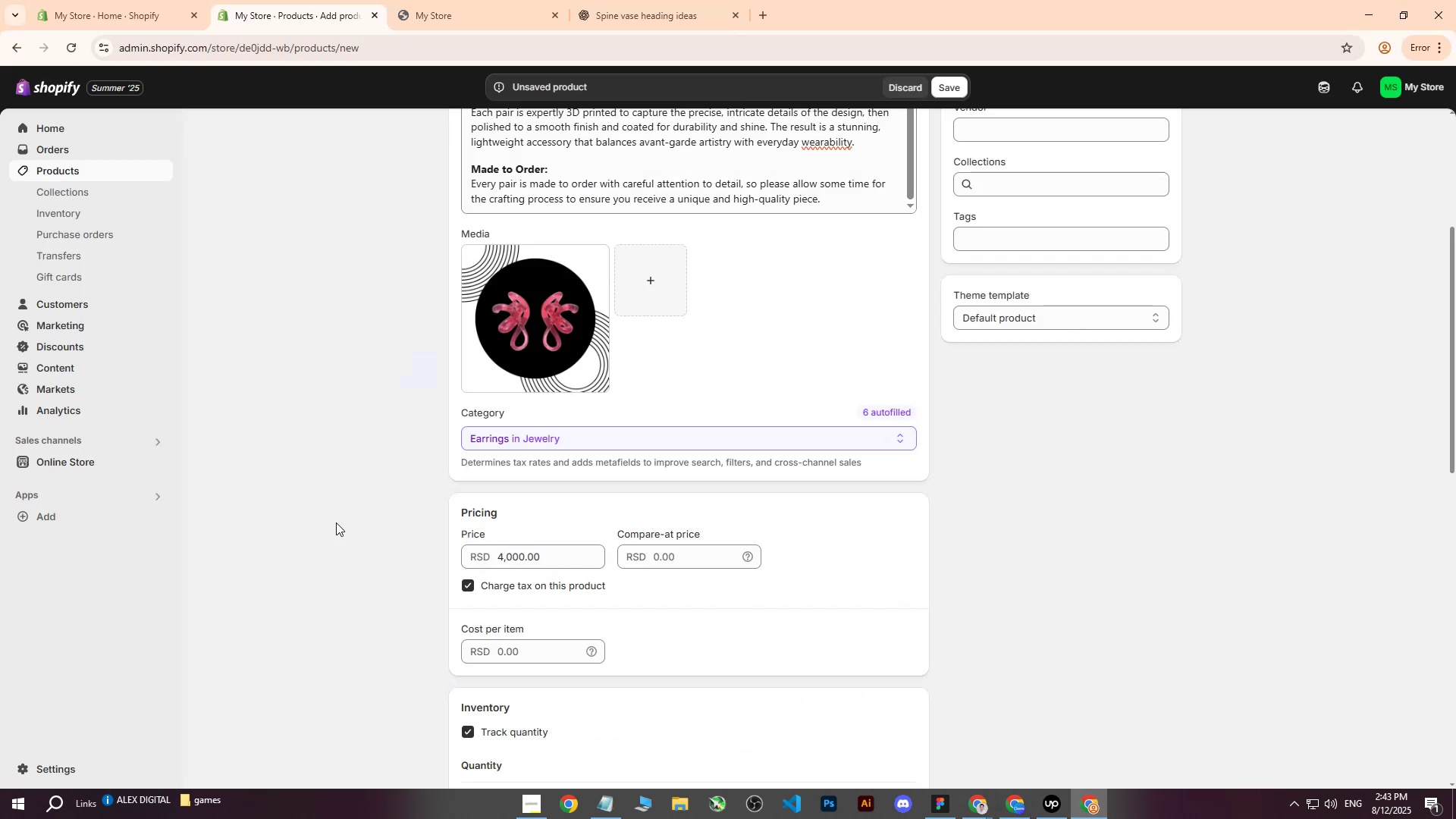 
scroll: coordinate [381, 531], scroll_direction: down, amount: 4.0
 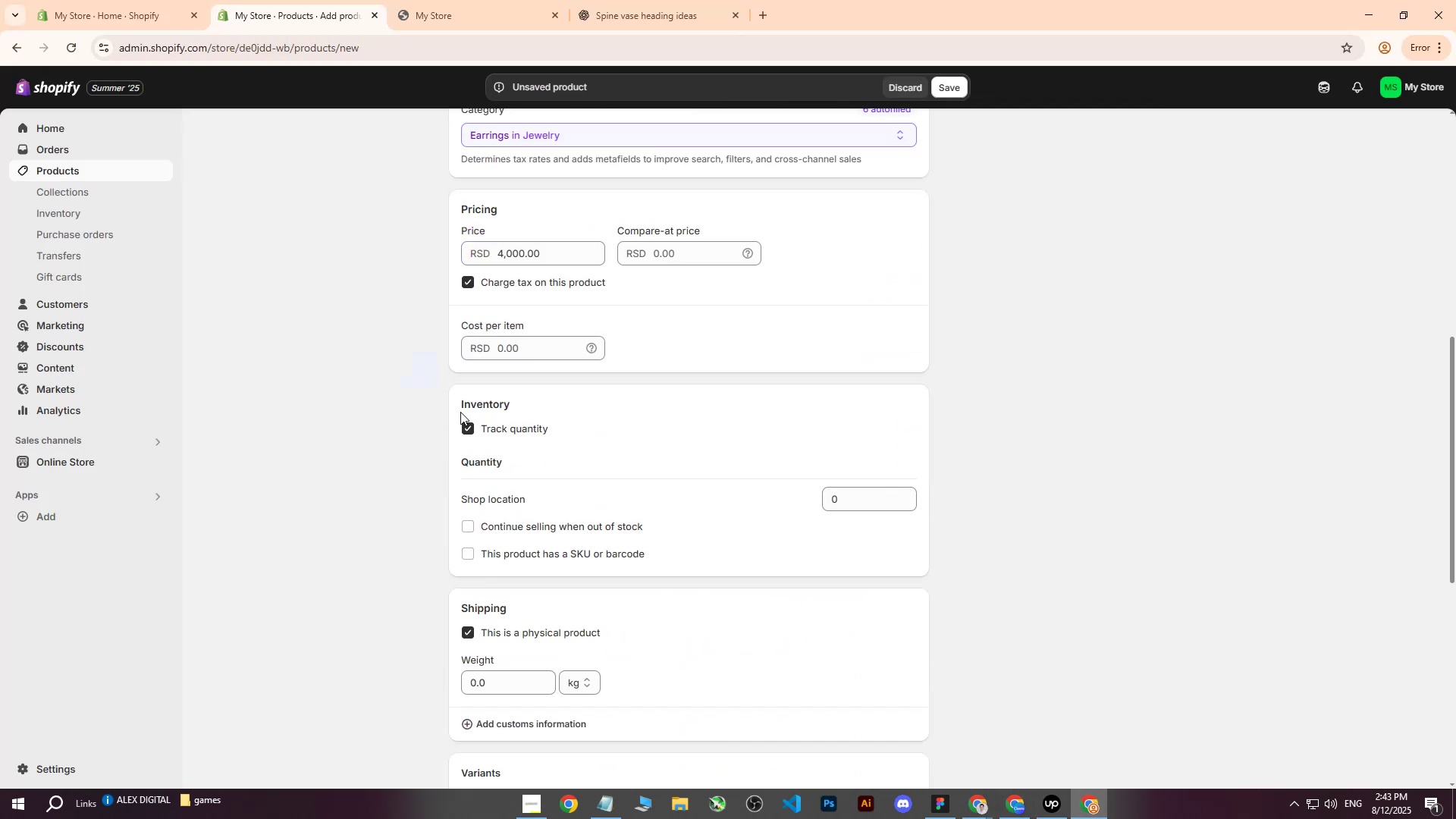 
left_click([463, 422])
 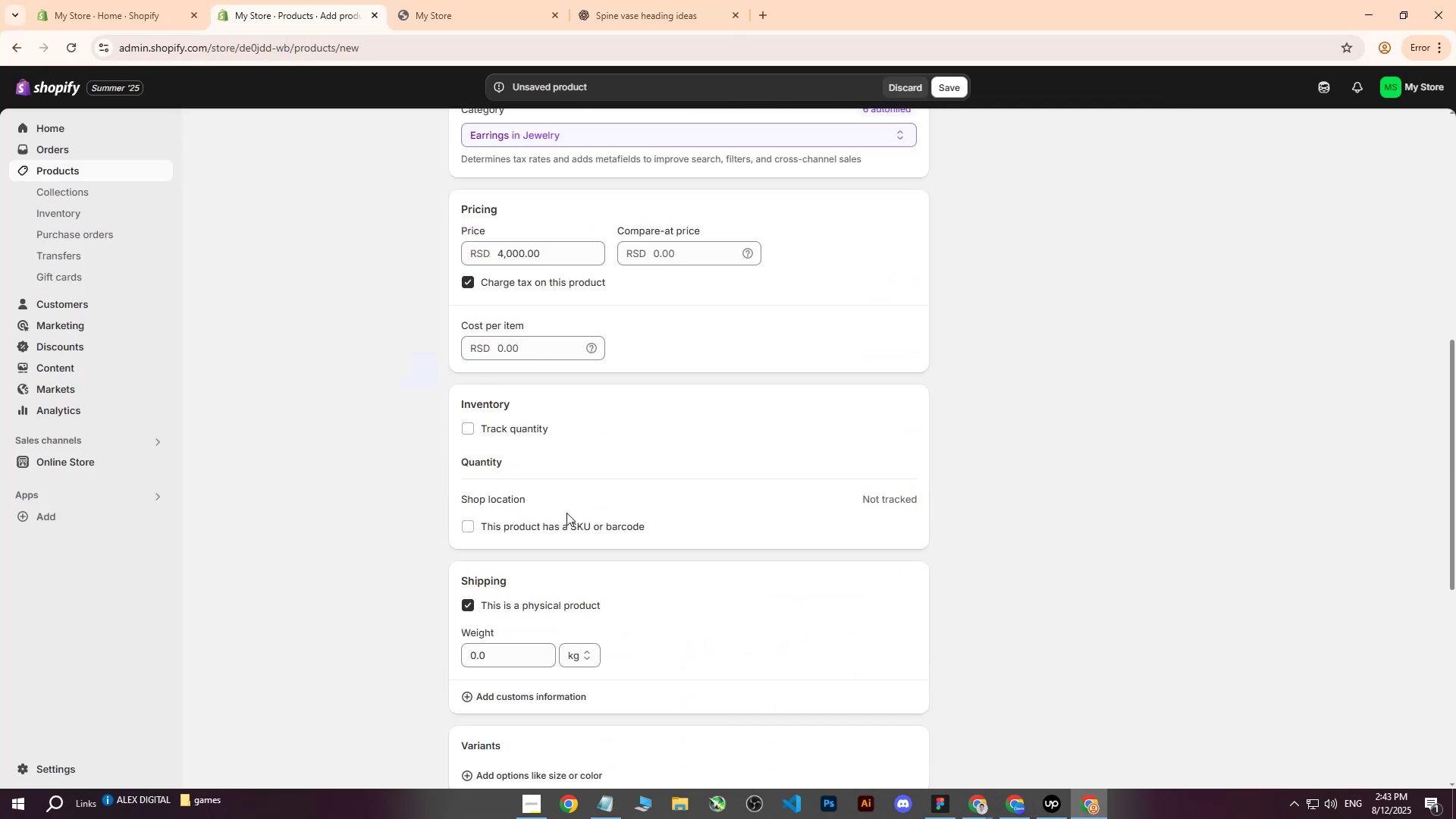 
scroll: coordinate [579, 532], scroll_direction: down, amount: 2.0
 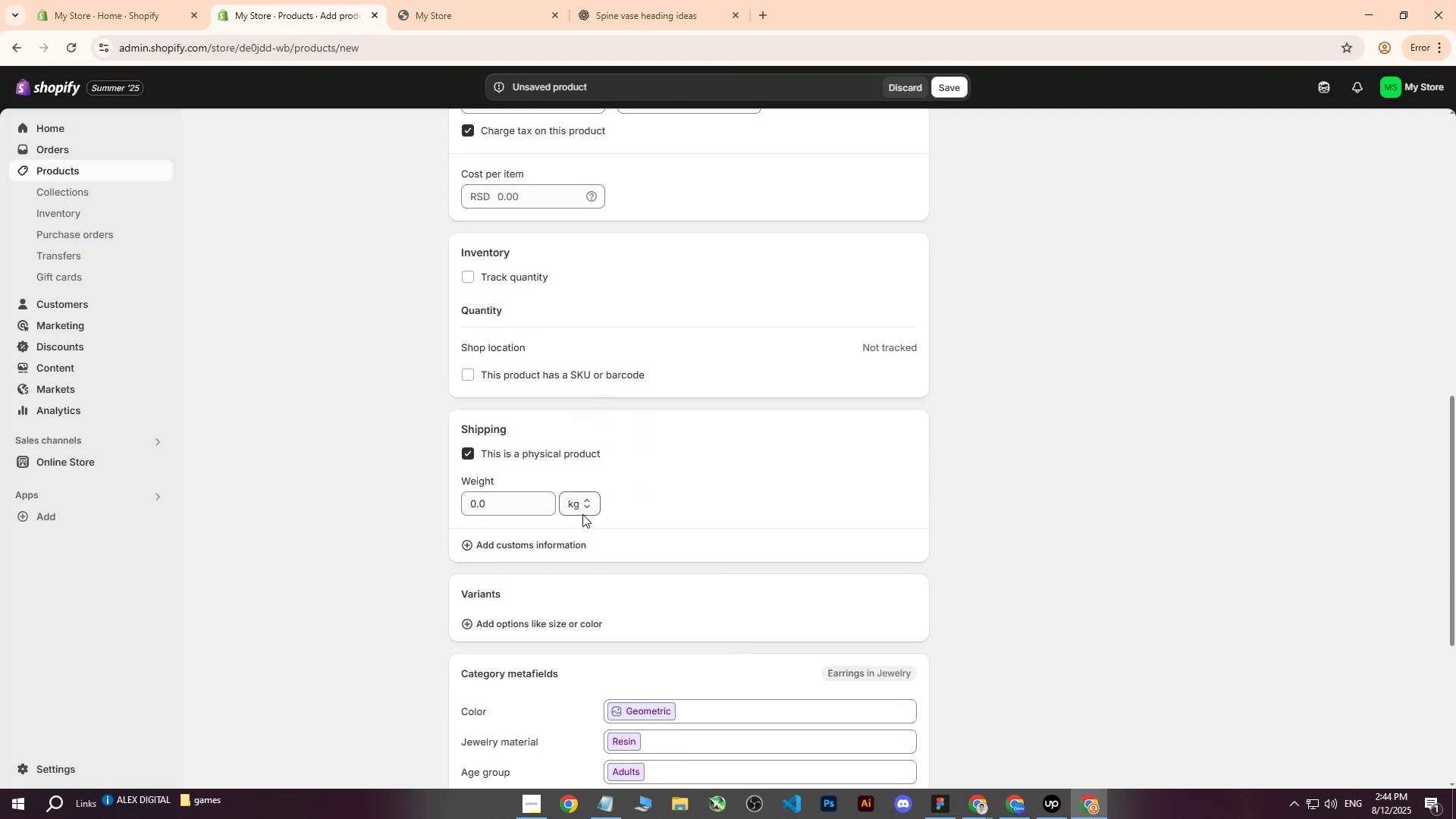 
left_click([583, 494])
 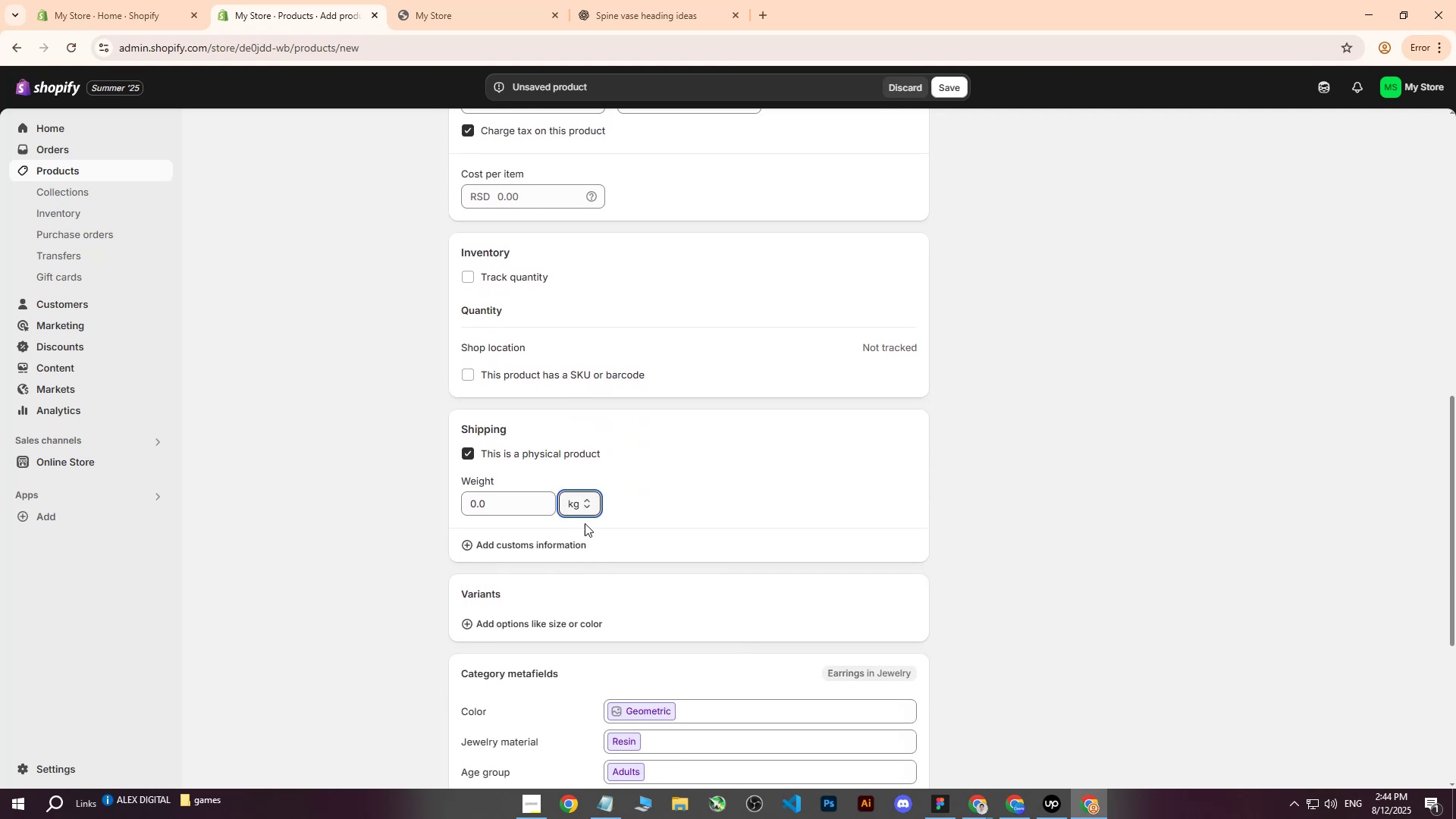 
left_click([585, 508])
 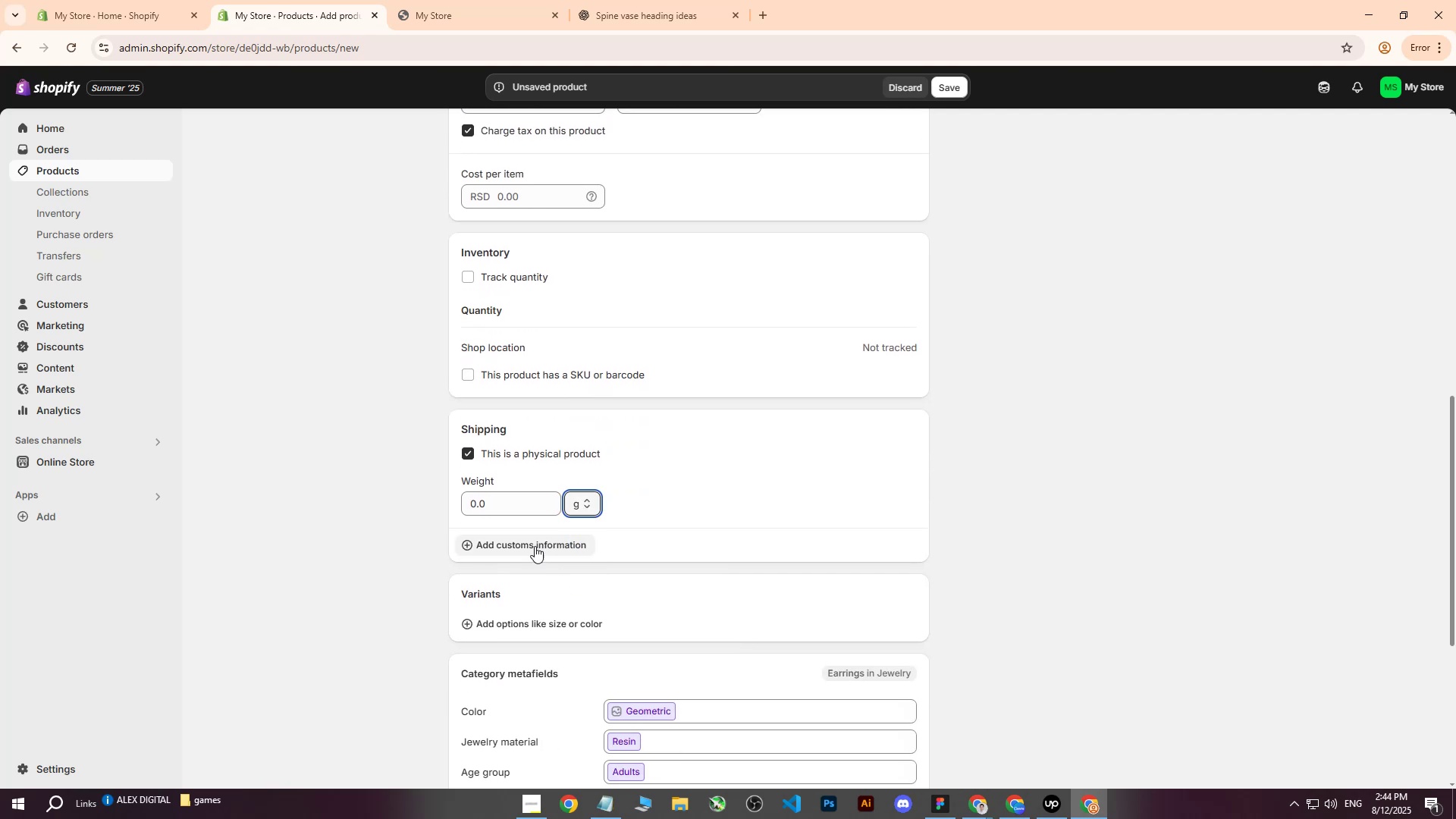 
double_click([512, 504])
 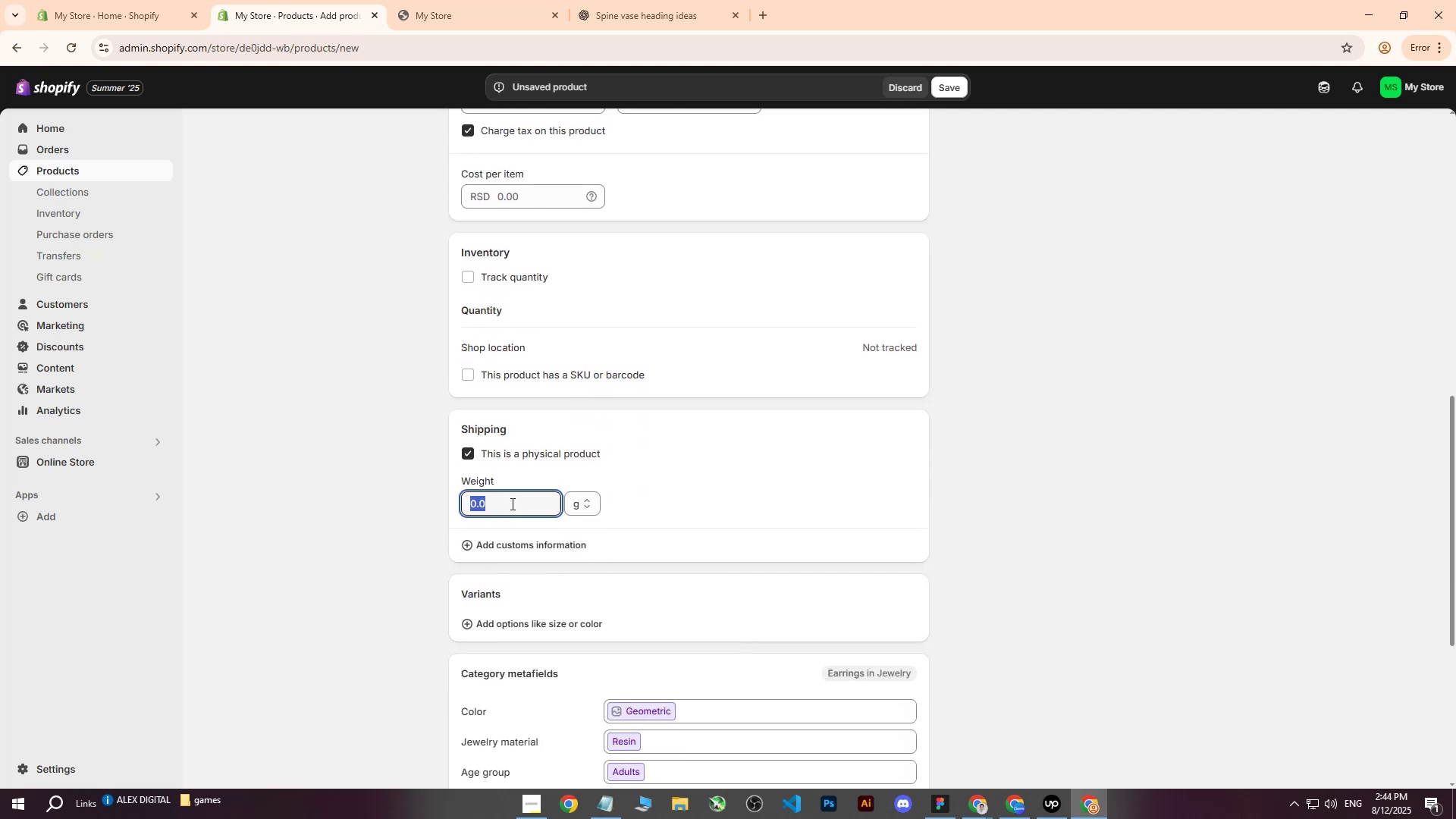 
type(55)
 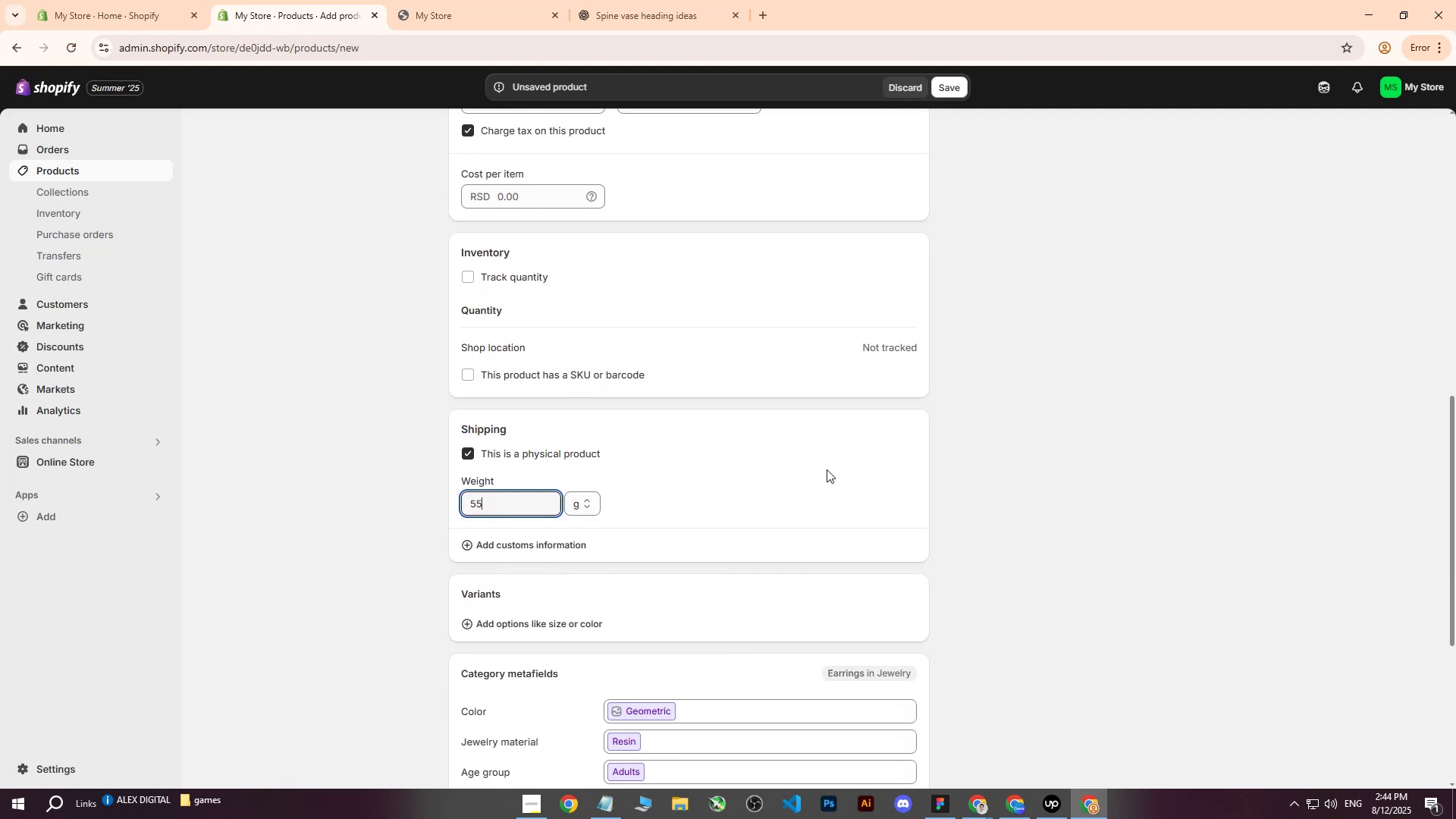 
left_click([827, 469])
 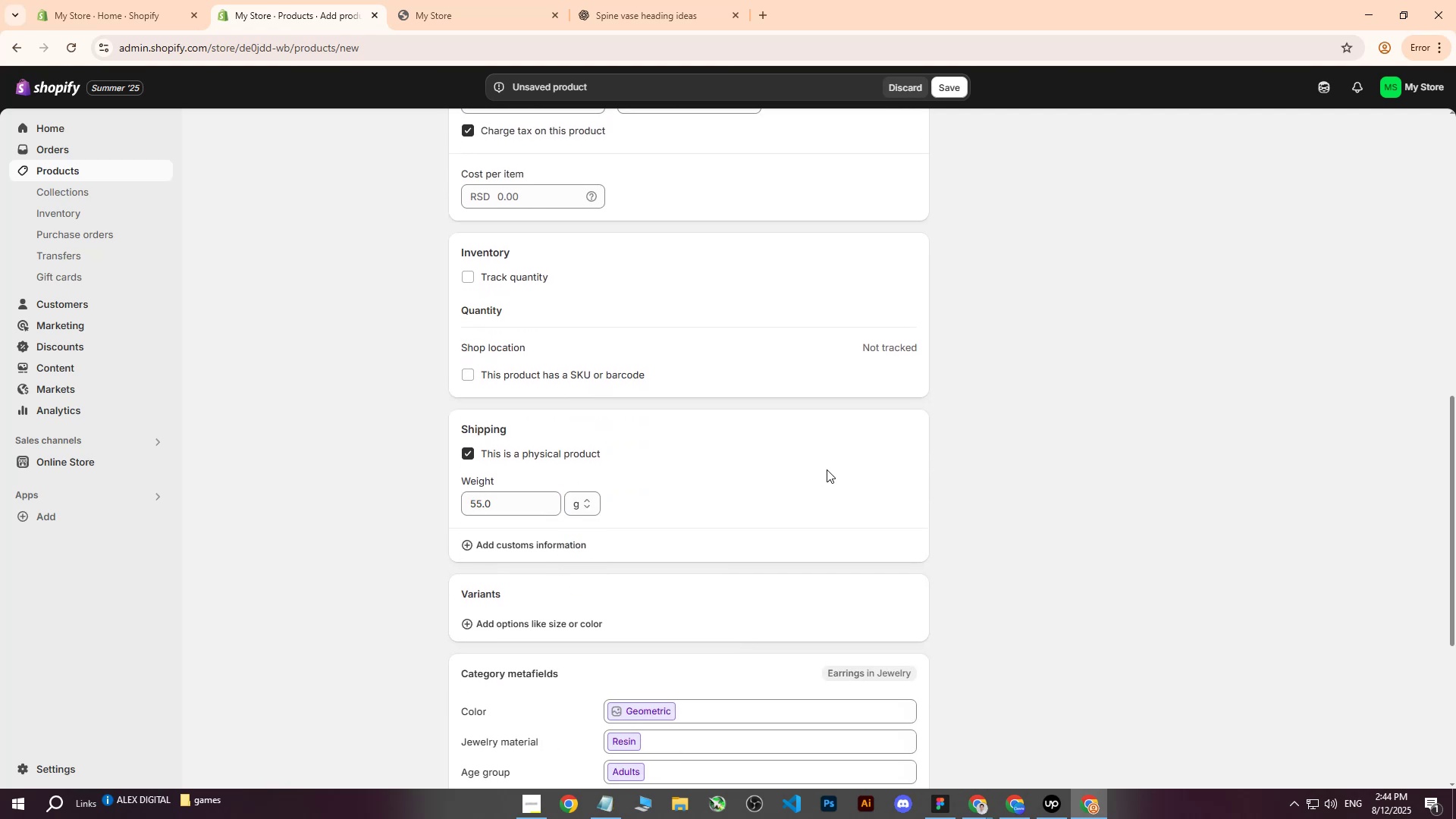 
scroll: coordinate [827, 472], scroll_direction: down, amount: 3.0
 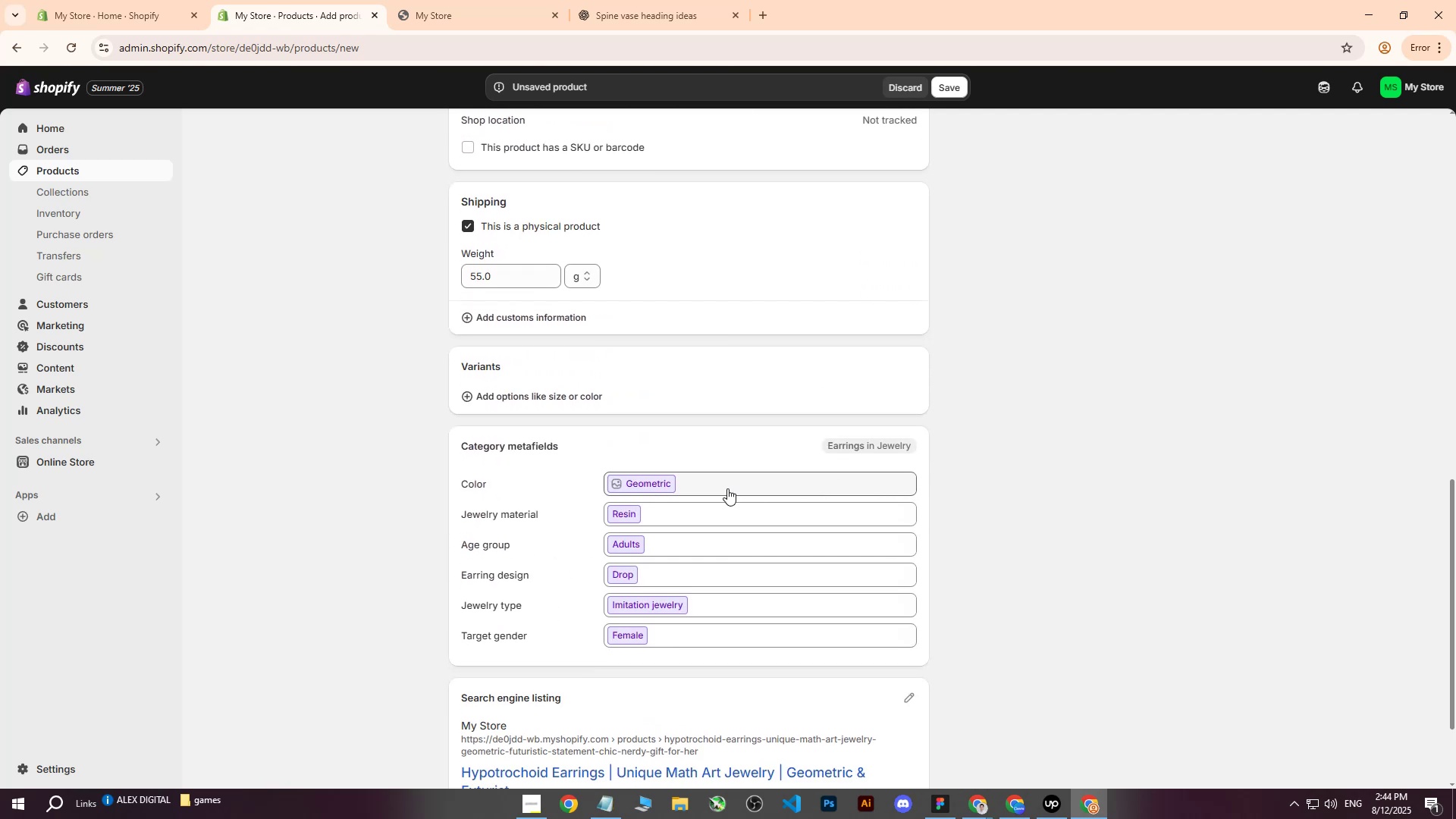 
left_click([716, 488])
 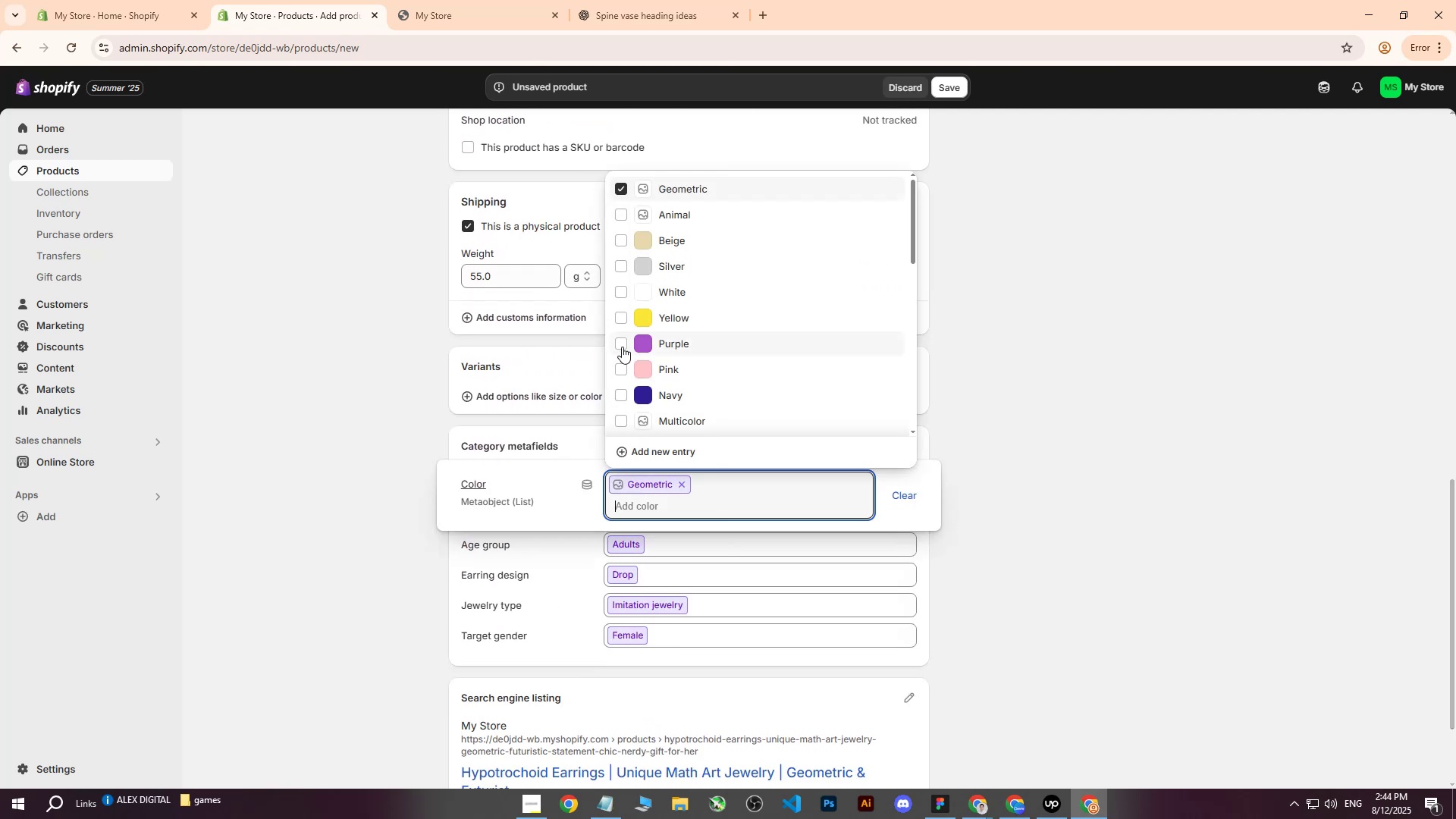 
double_click([621, 394])
 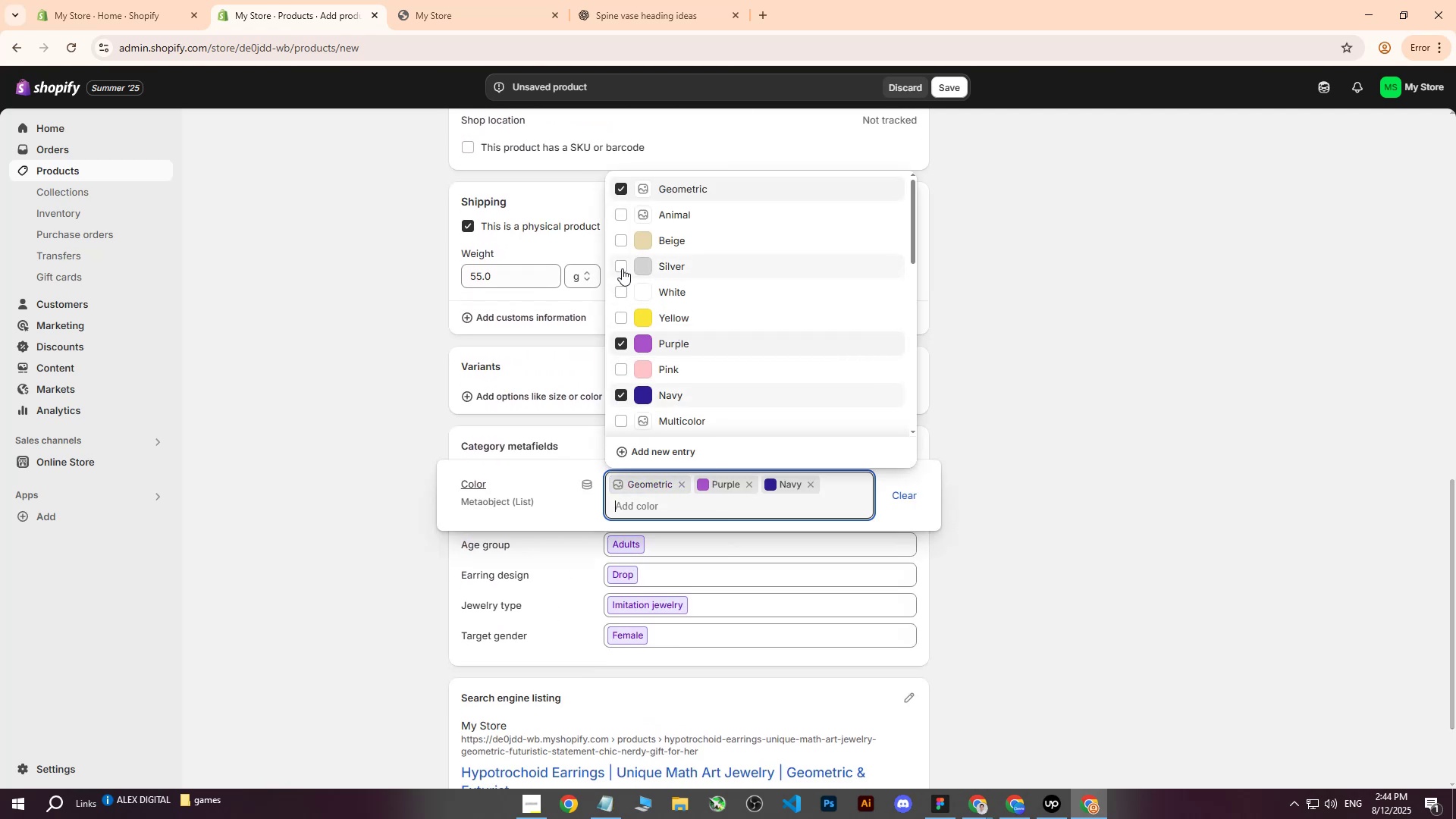 
left_click([620, 234])
 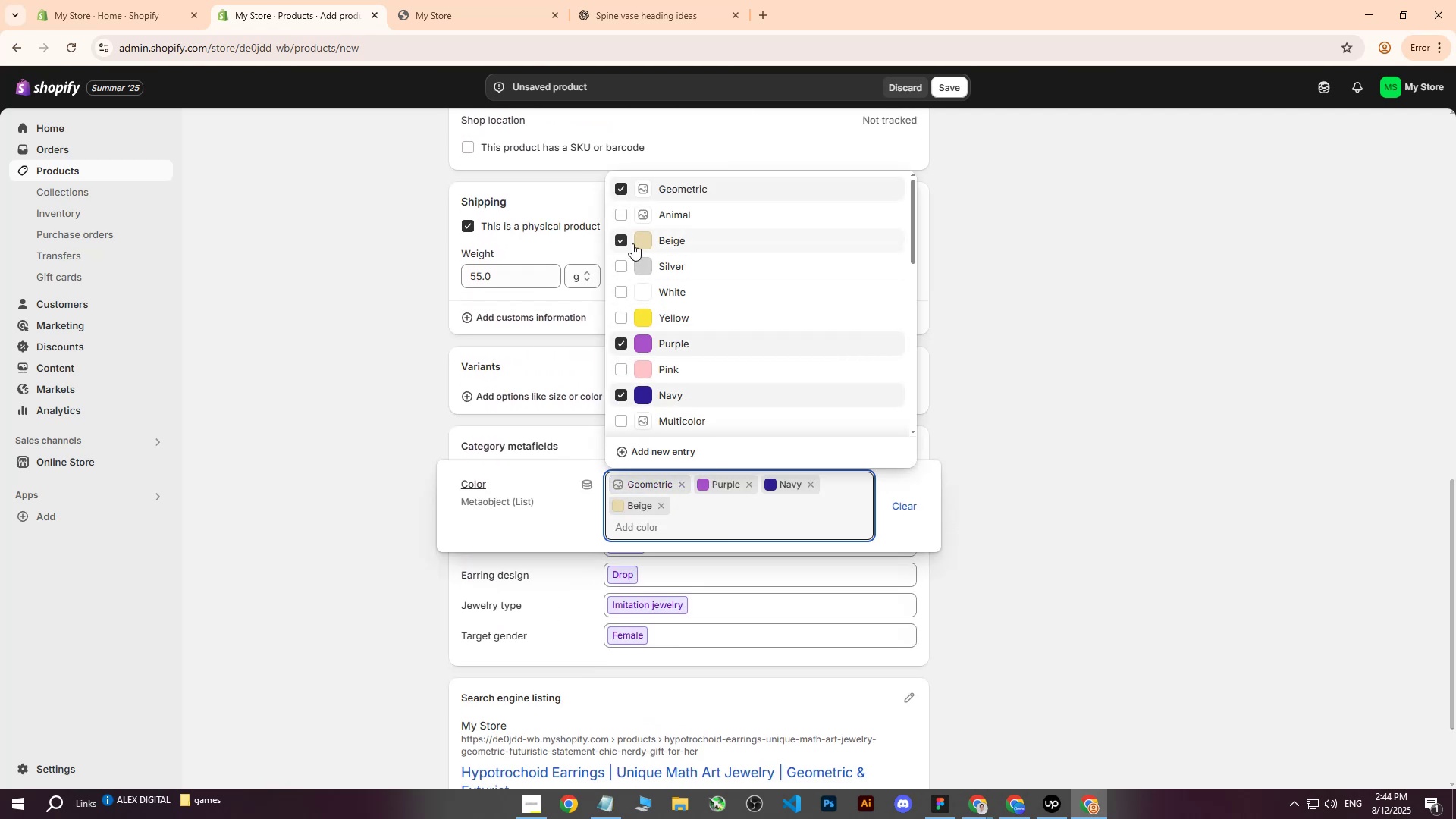 
scroll: coordinate [730, 303], scroll_direction: down, amount: 3.0
 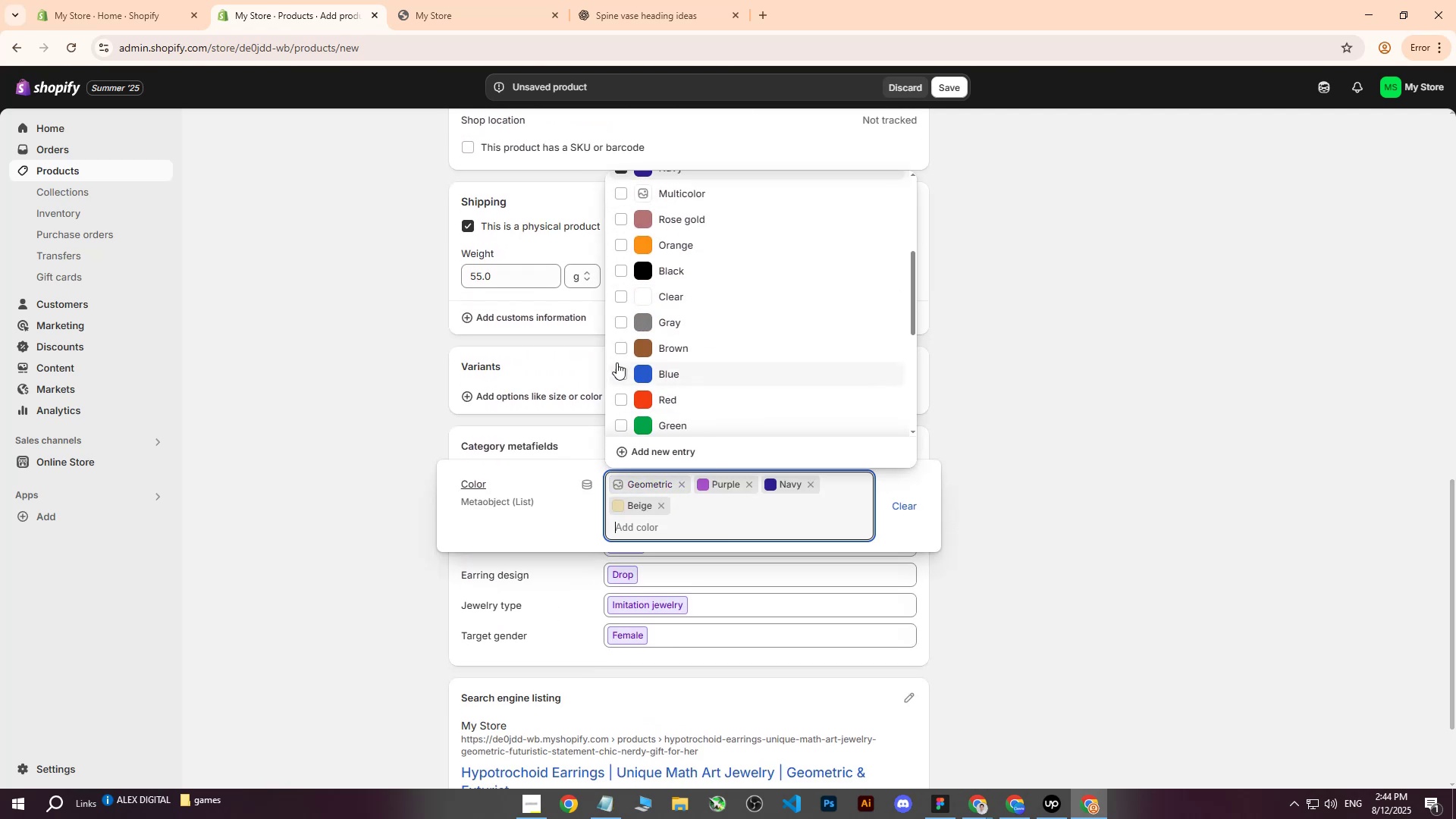 
double_click([620, 340])
 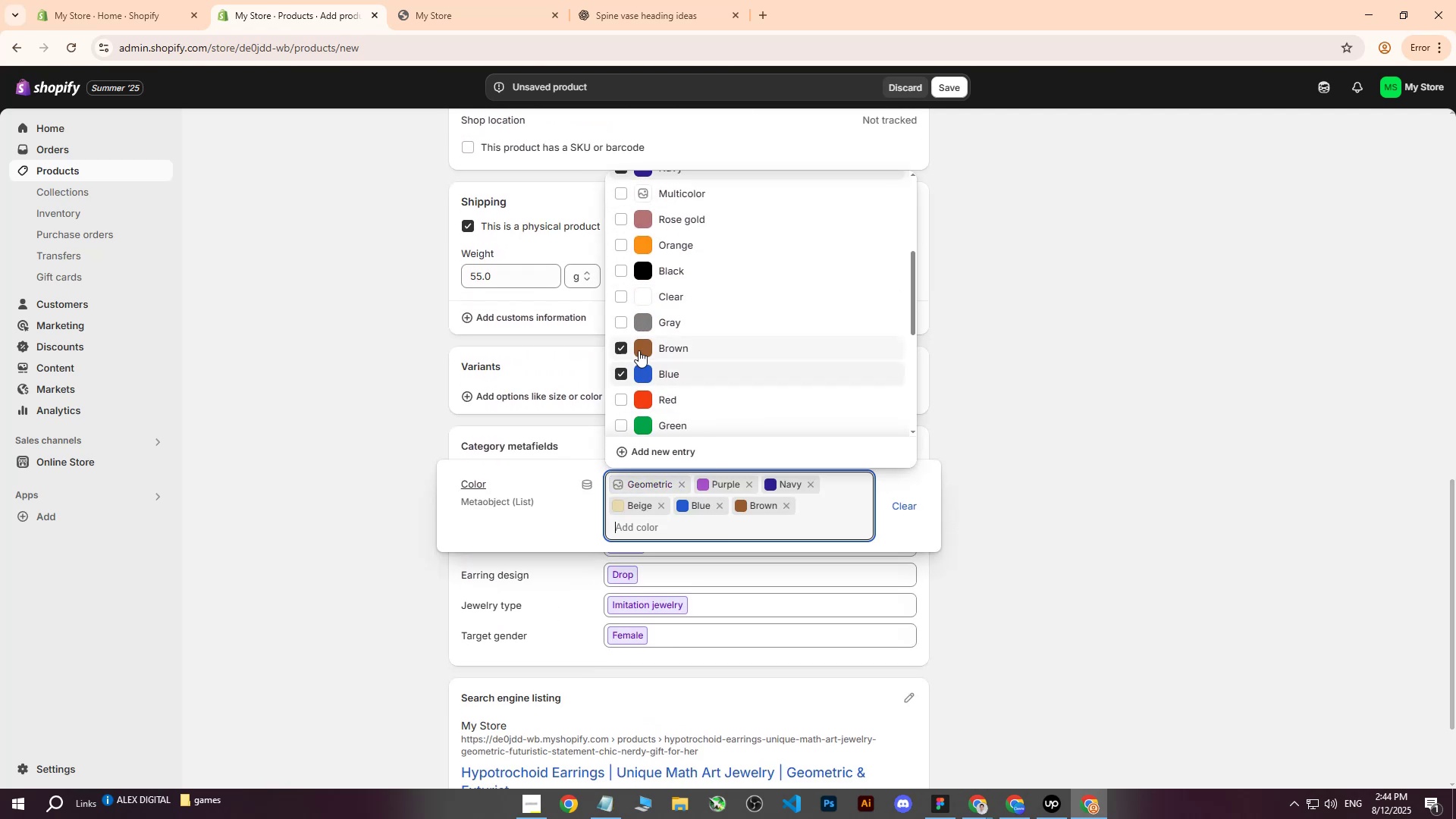 
scroll: coordinate [780, 336], scroll_direction: down, amount: 3.0
 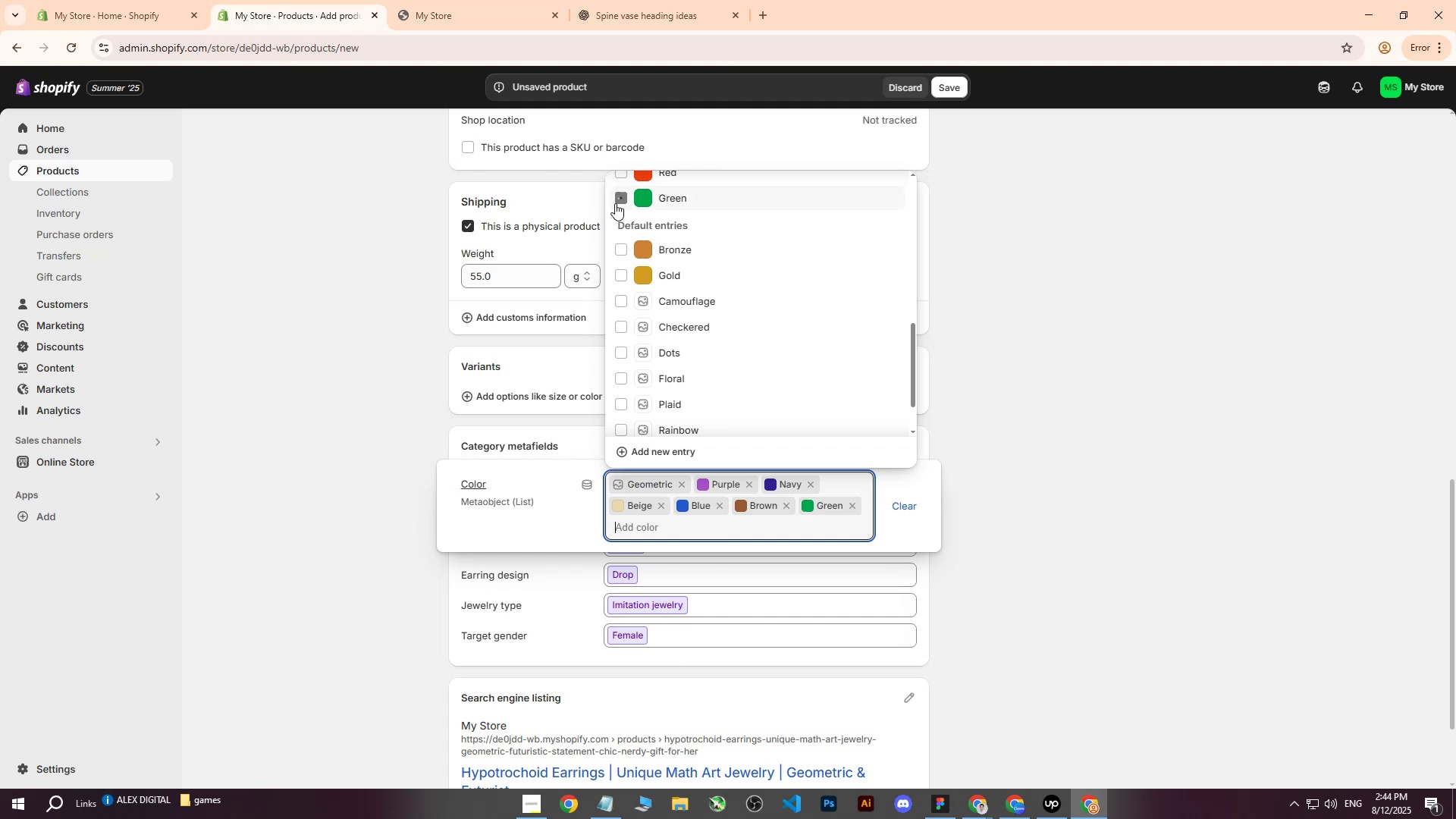 
double_click([1038, 257])
 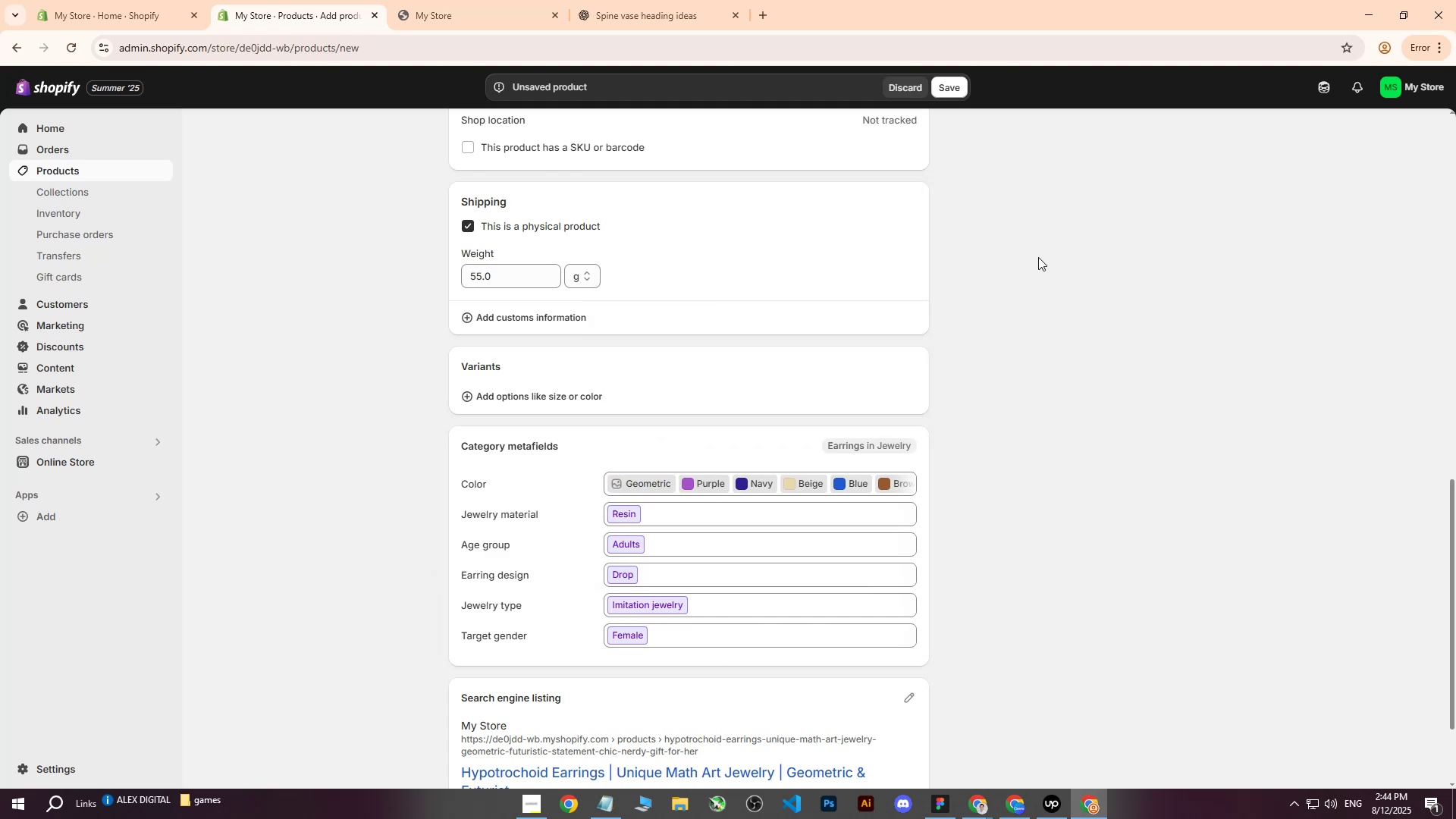 
scroll: coordinate [1019, 266], scroll_direction: up, amount: 14.0
 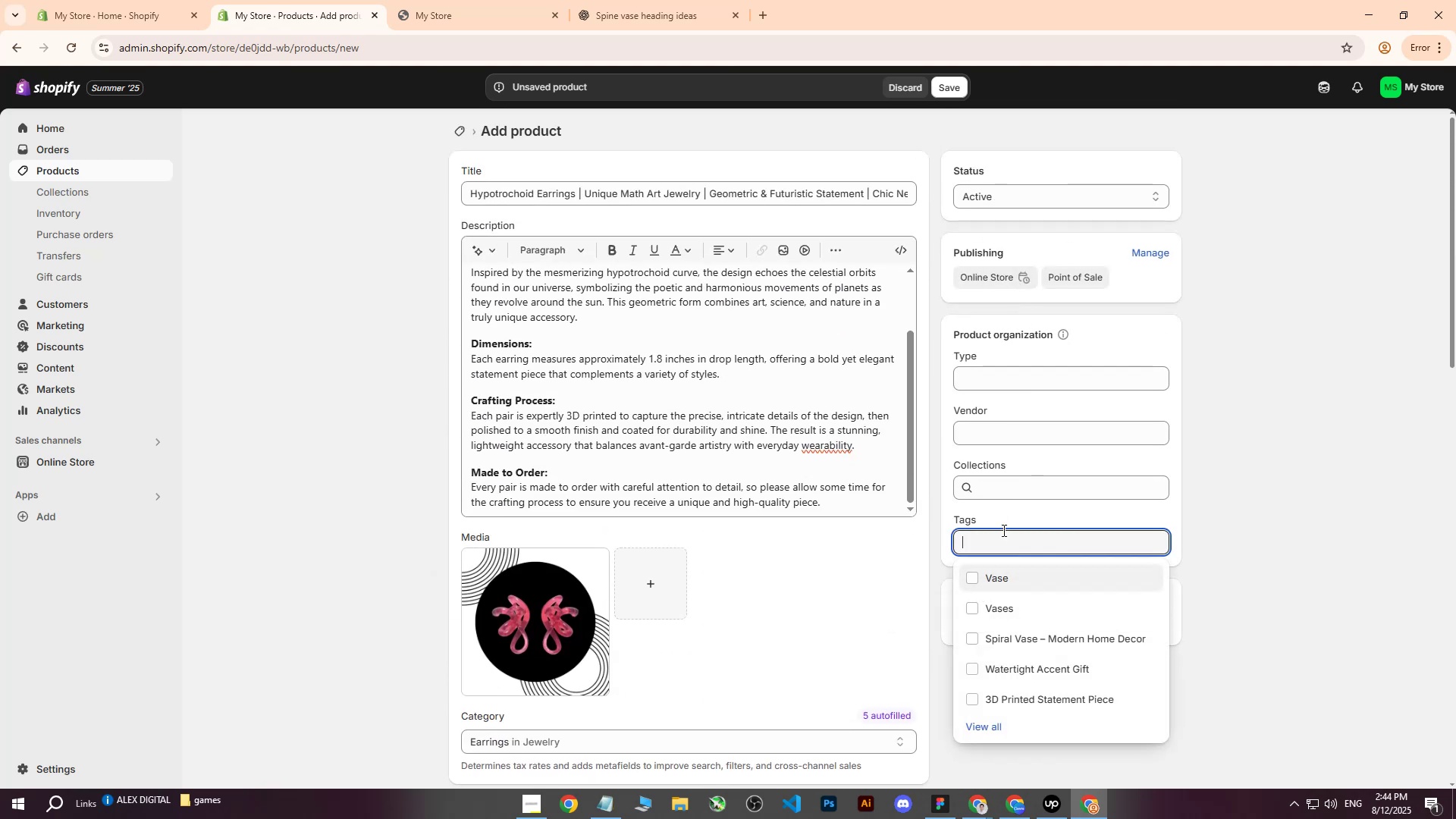 
double_click([971, 569])
 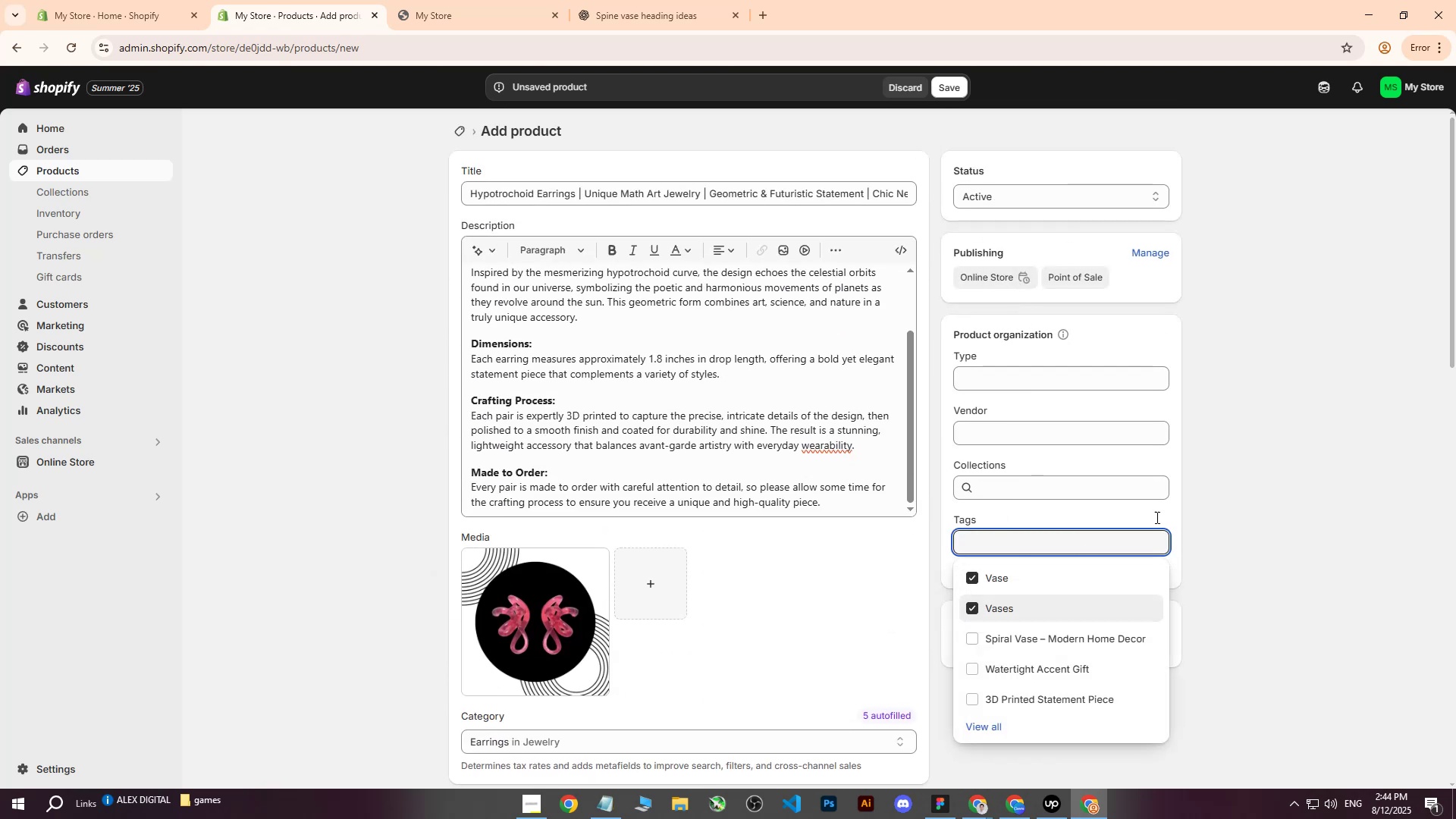 
triple_click([1250, 453])
 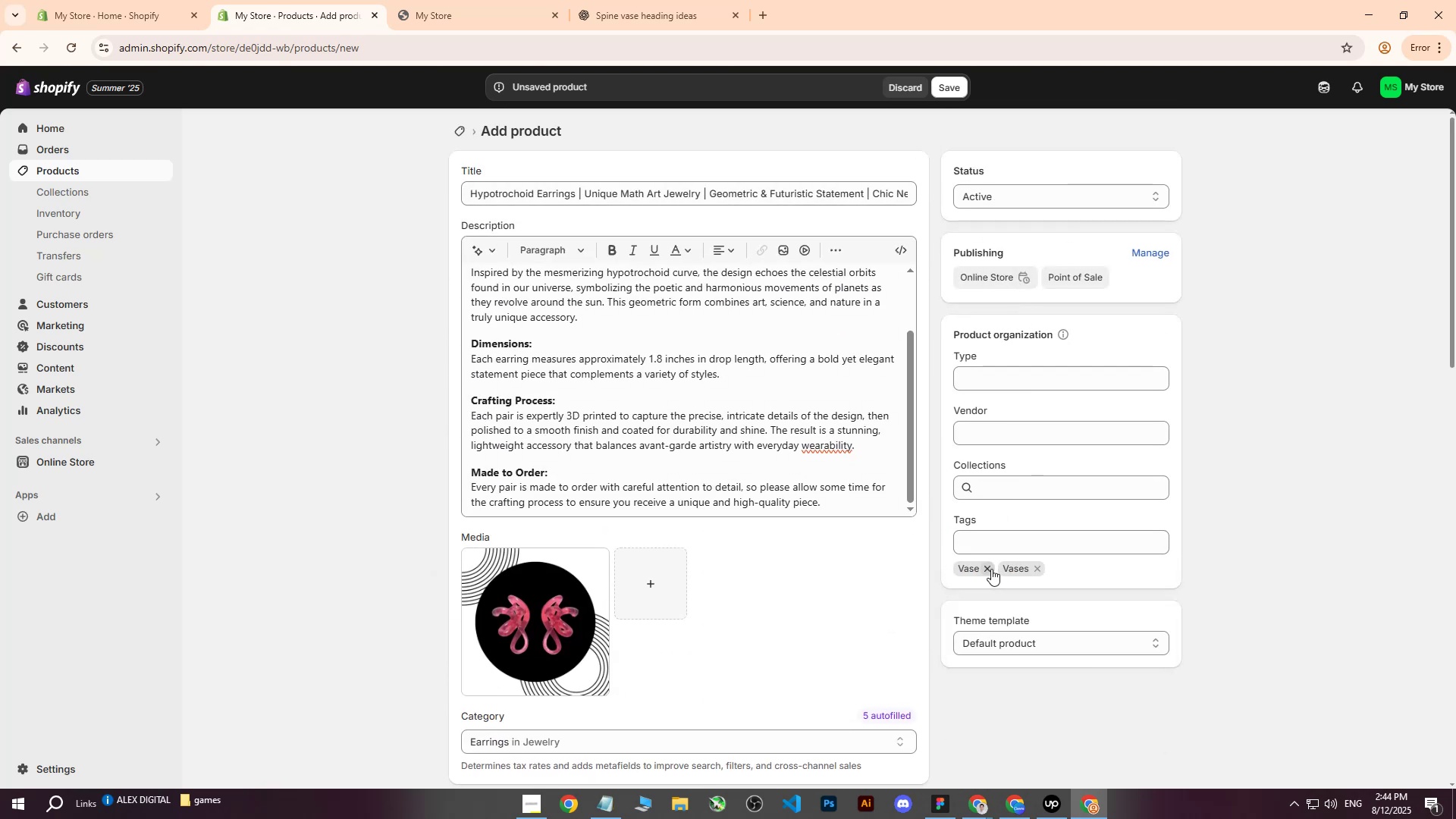 
double_click([991, 570])
 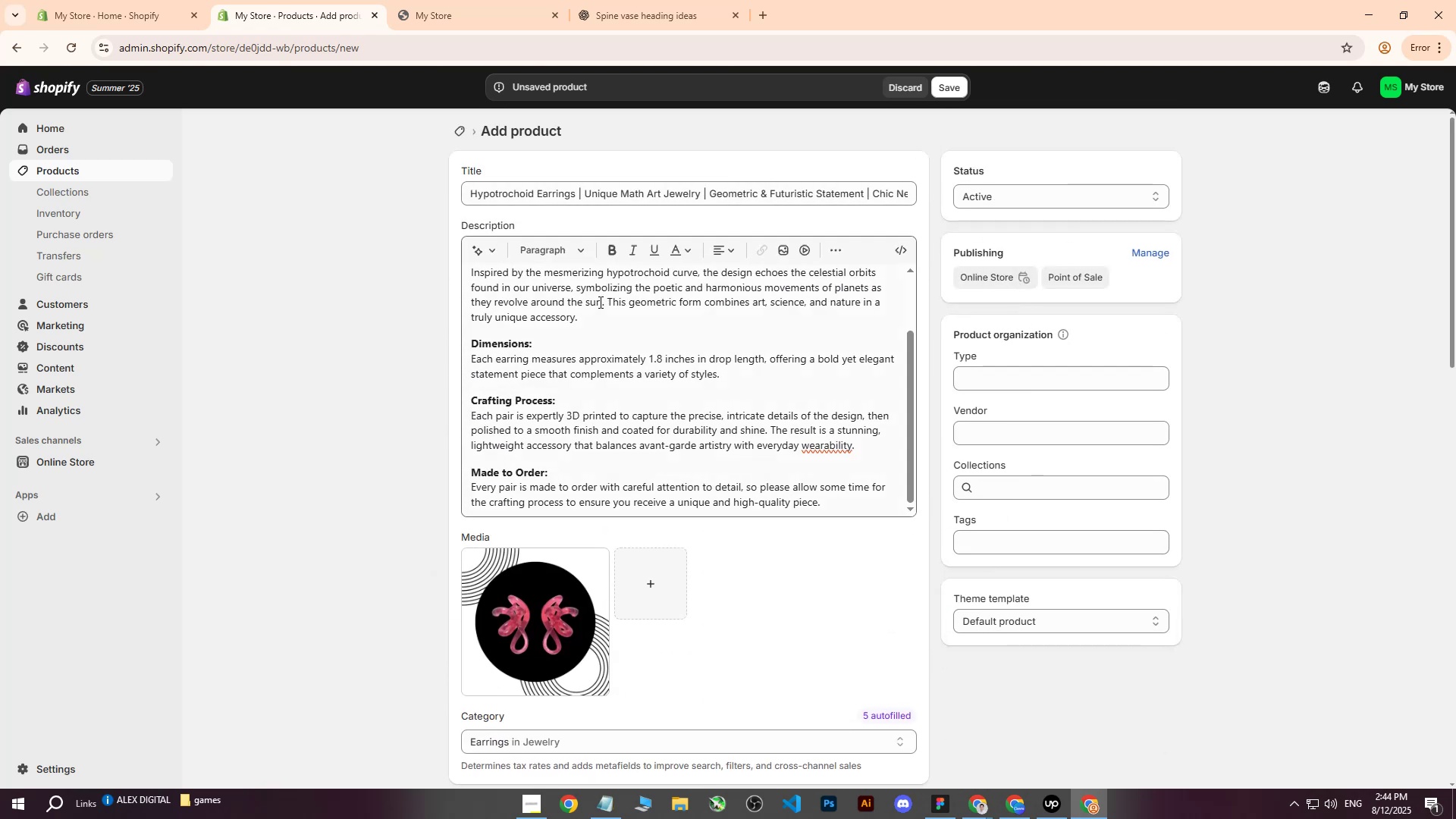 
left_click([996, 539])
 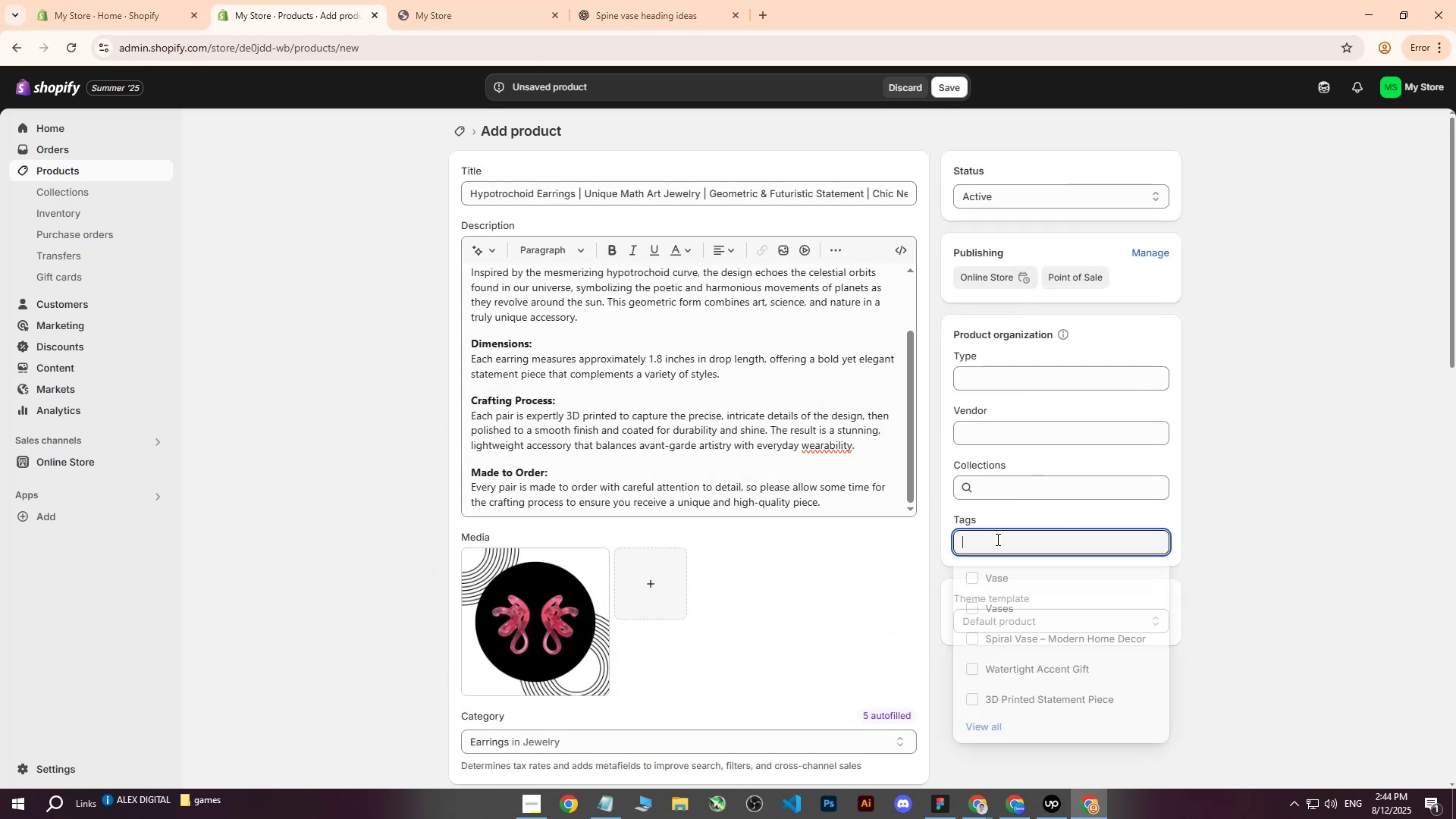 
type(Earings)
 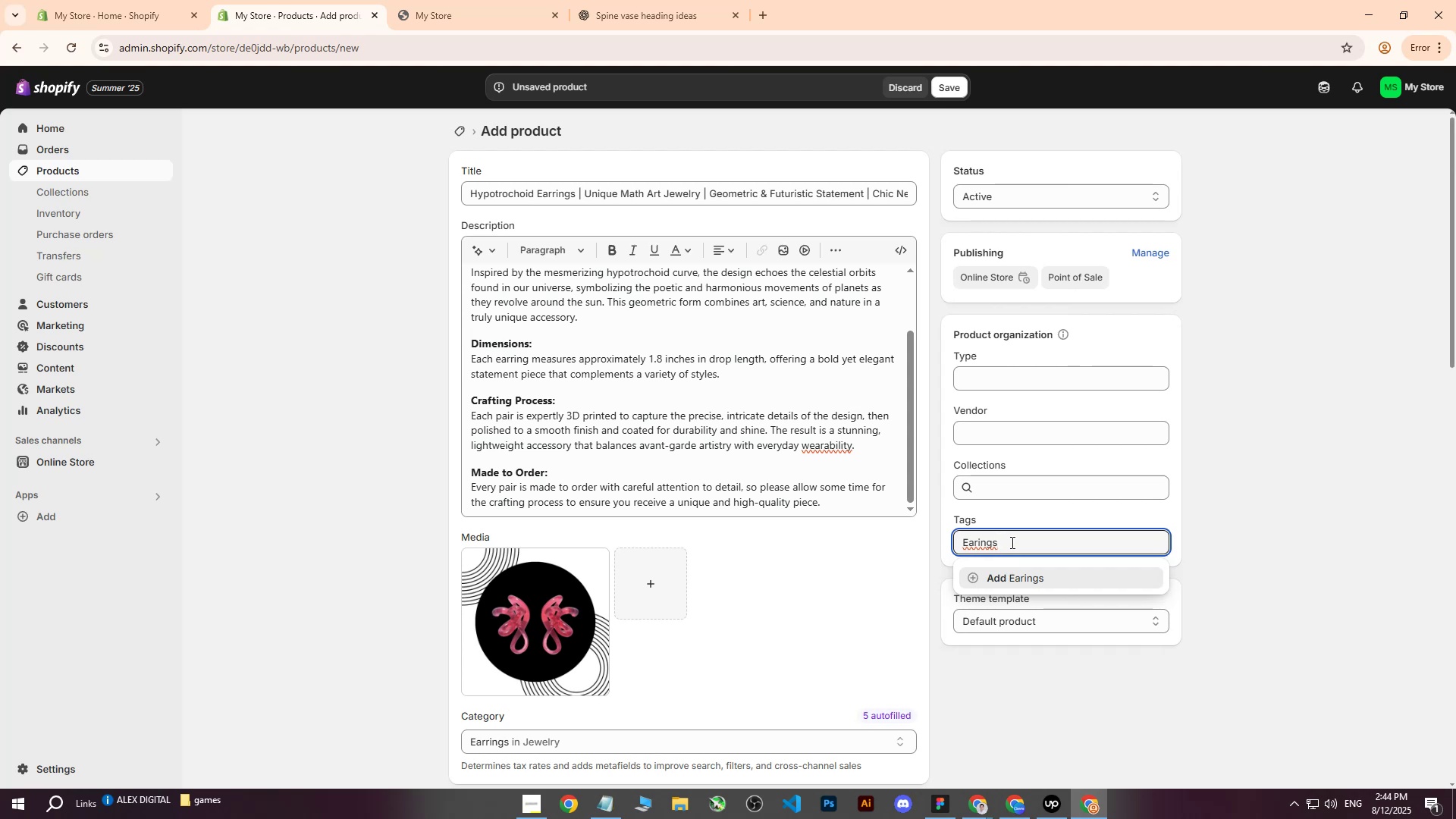 
double_click([1046, 572])
 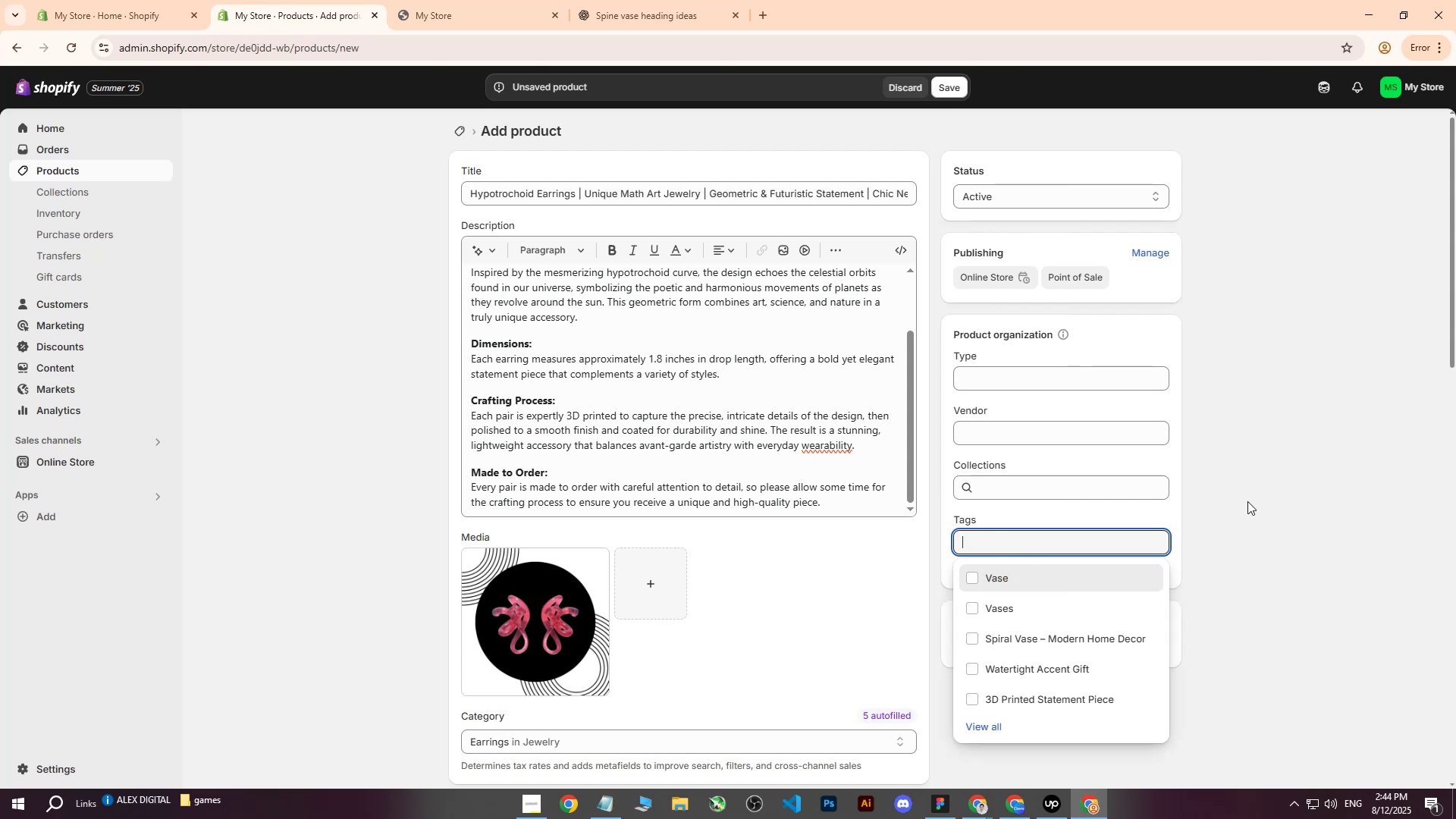 
scroll: coordinate [1011, 632], scroll_direction: down, amount: 1.0
 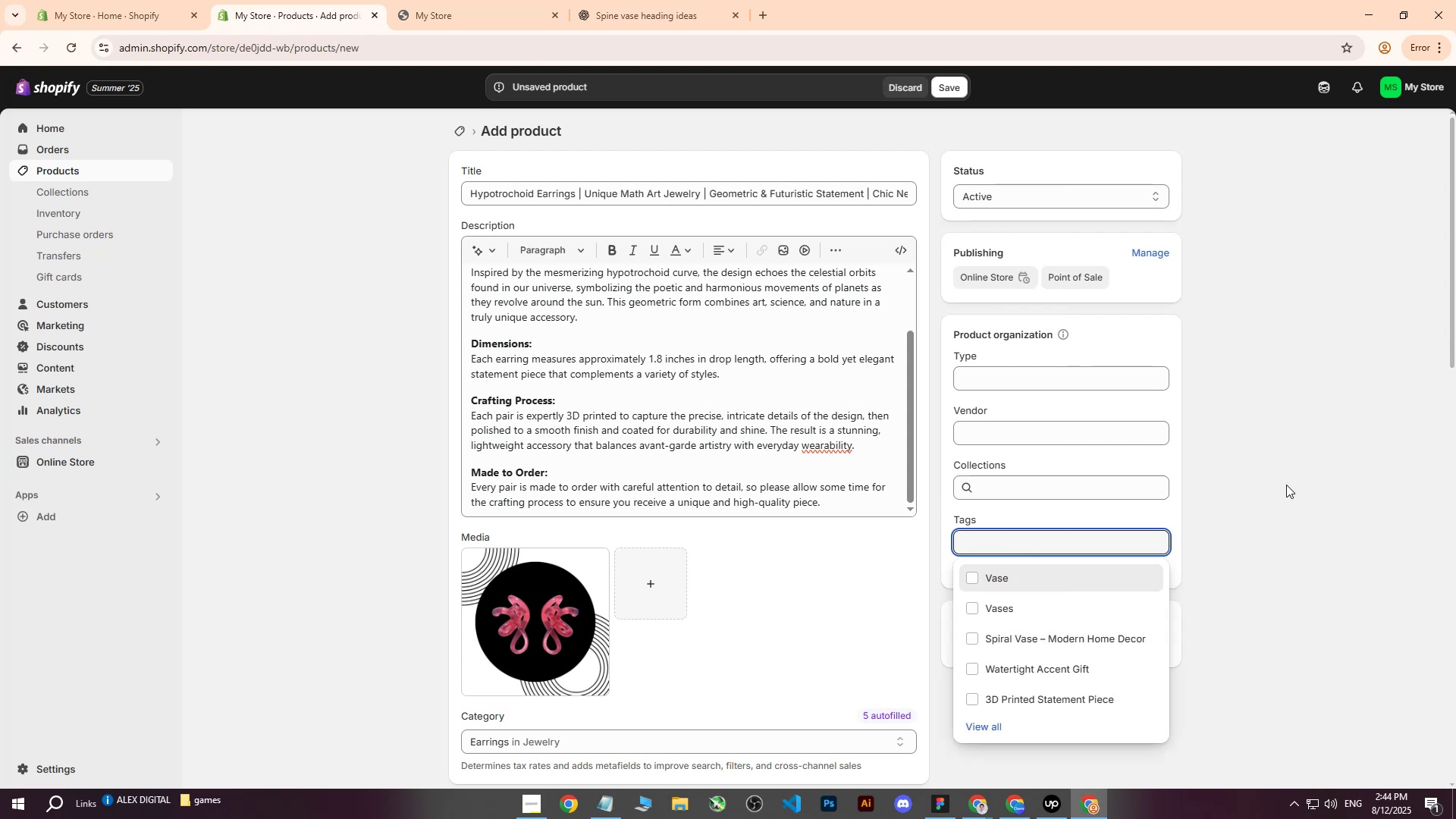 
left_click([1294, 482])
 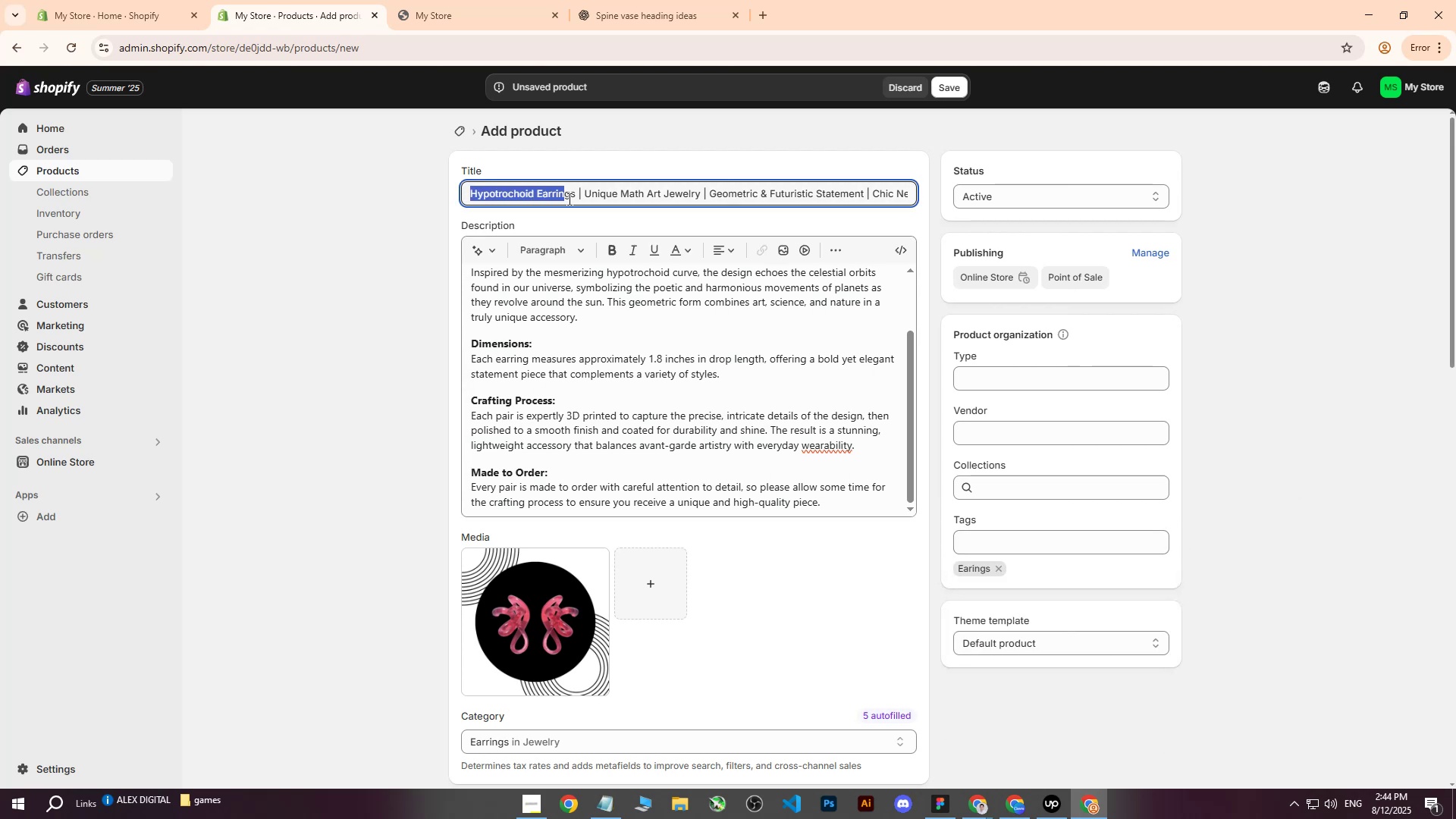 
key(Control+ControlLeft)
 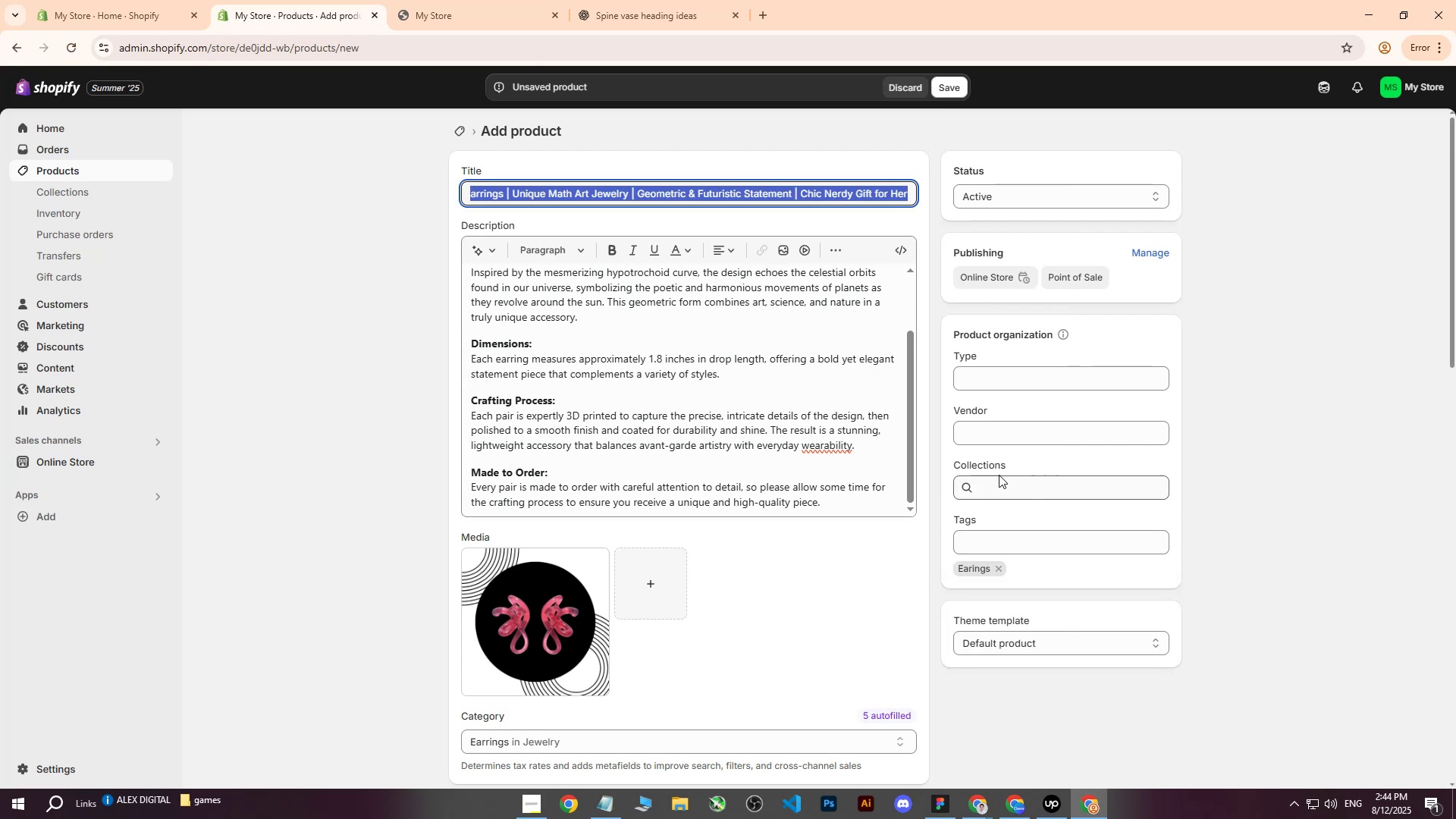 
key(Control+C)
 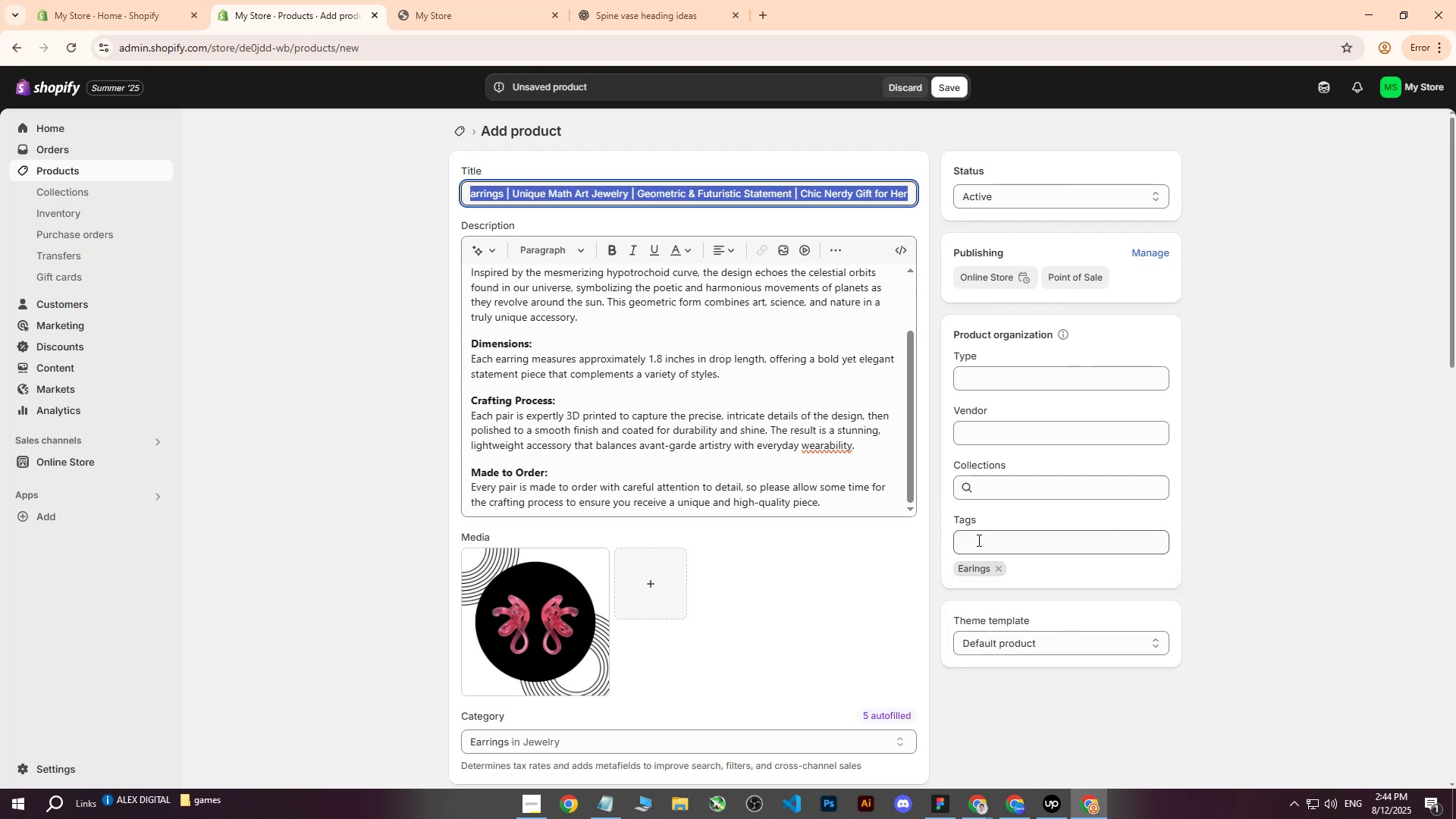 
left_click([977, 541])
 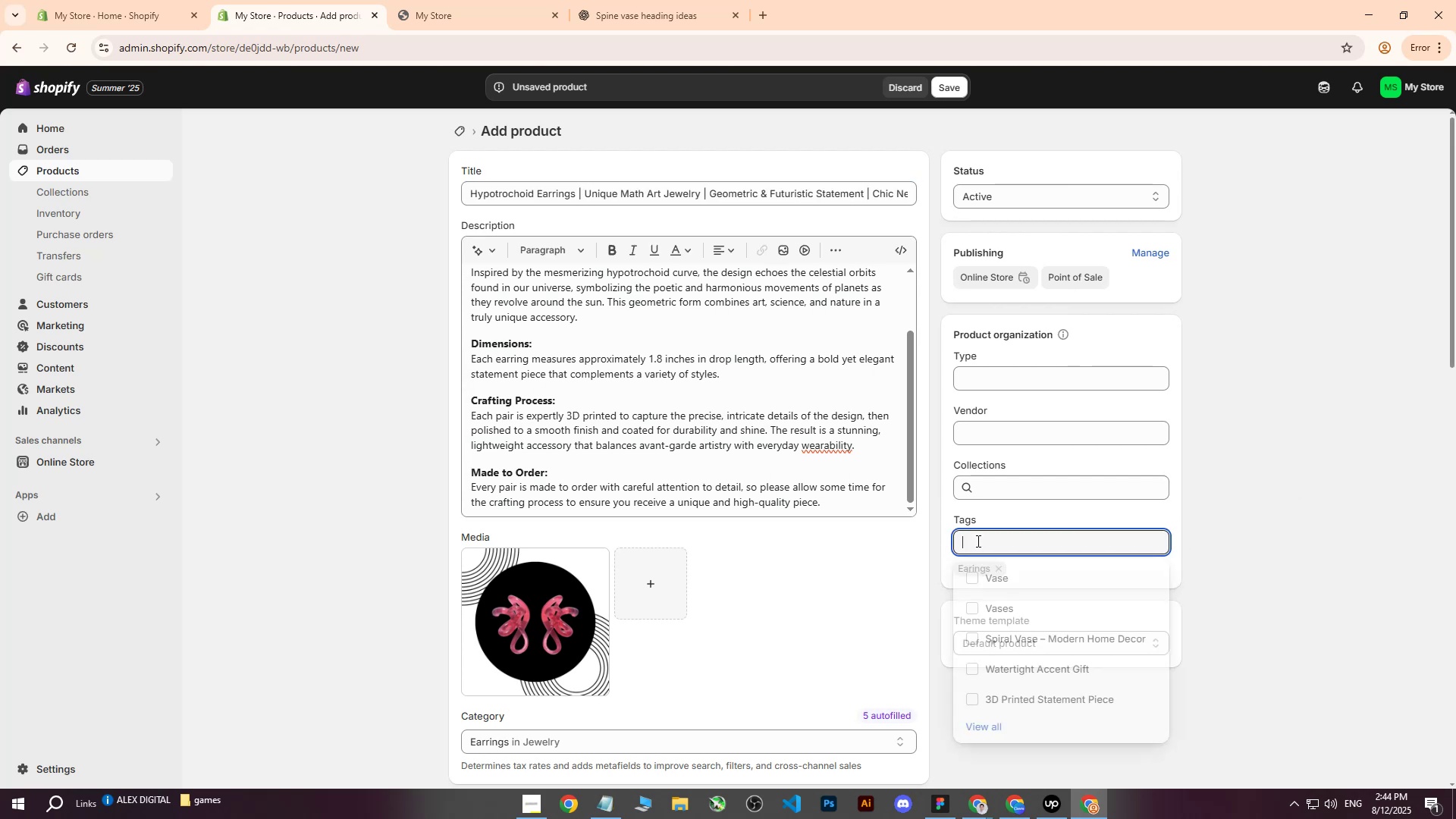 
key(Control+ControlLeft)
 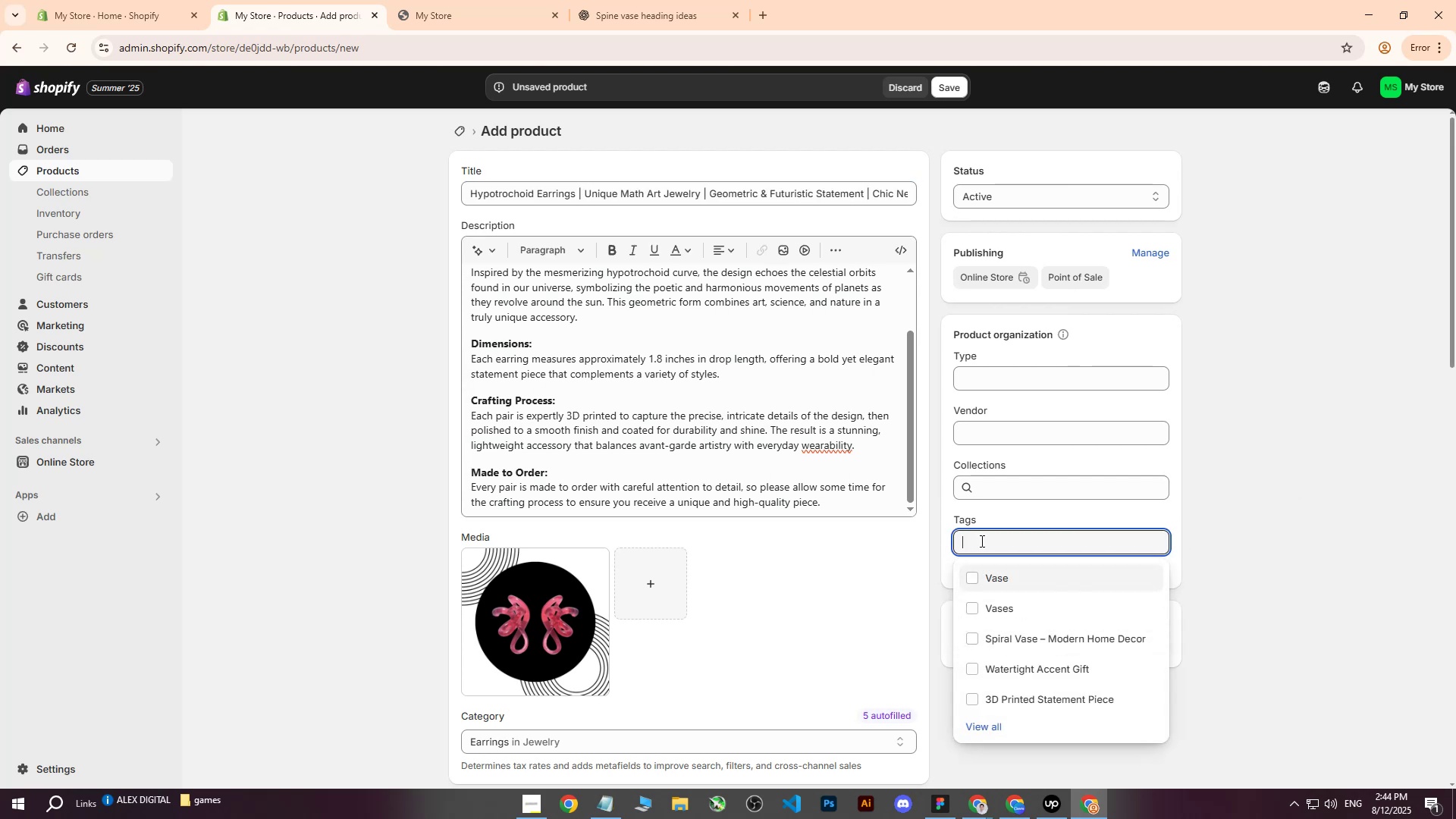 
key(Control+V)
 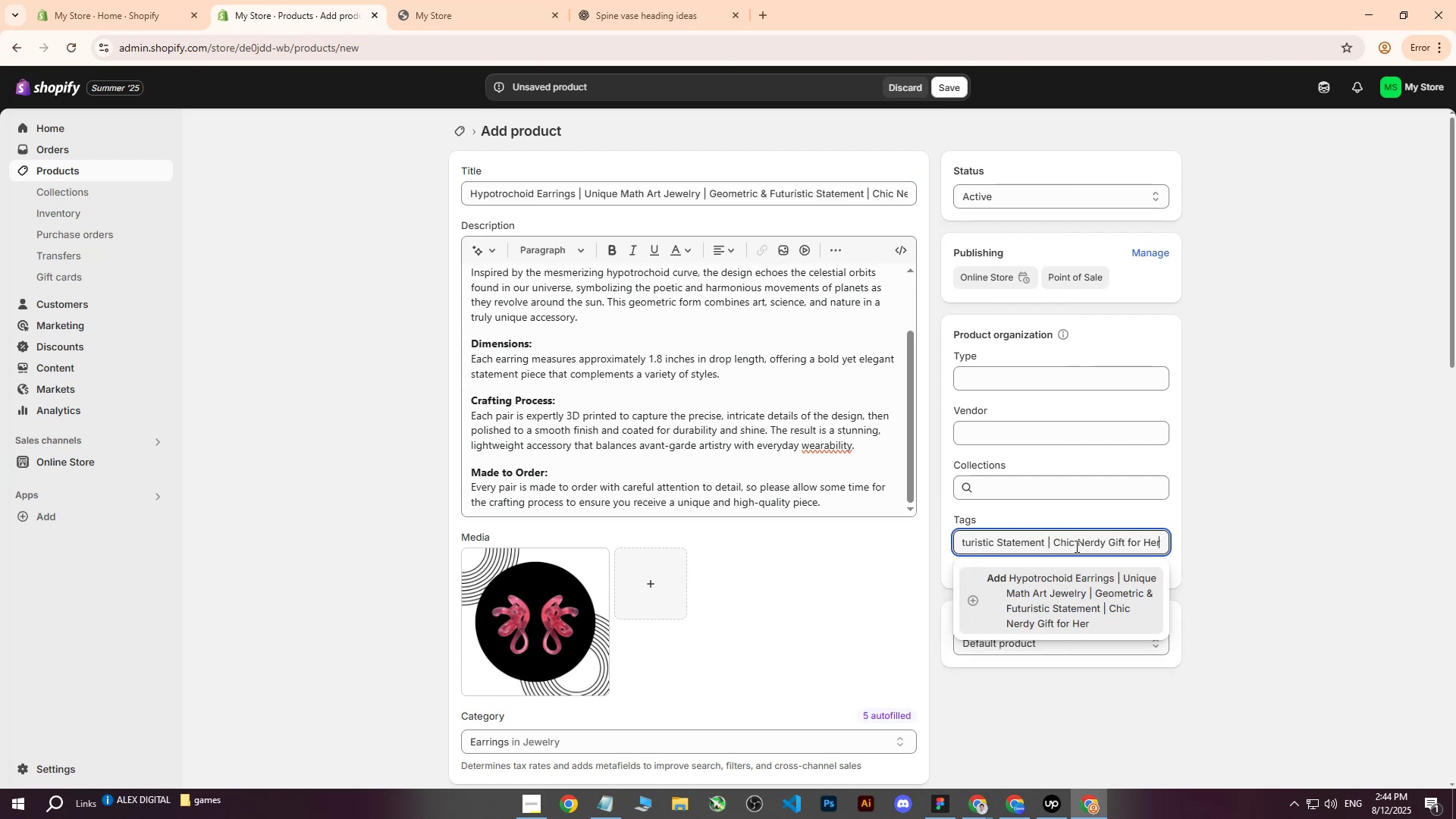 
left_click([1056, 543])
 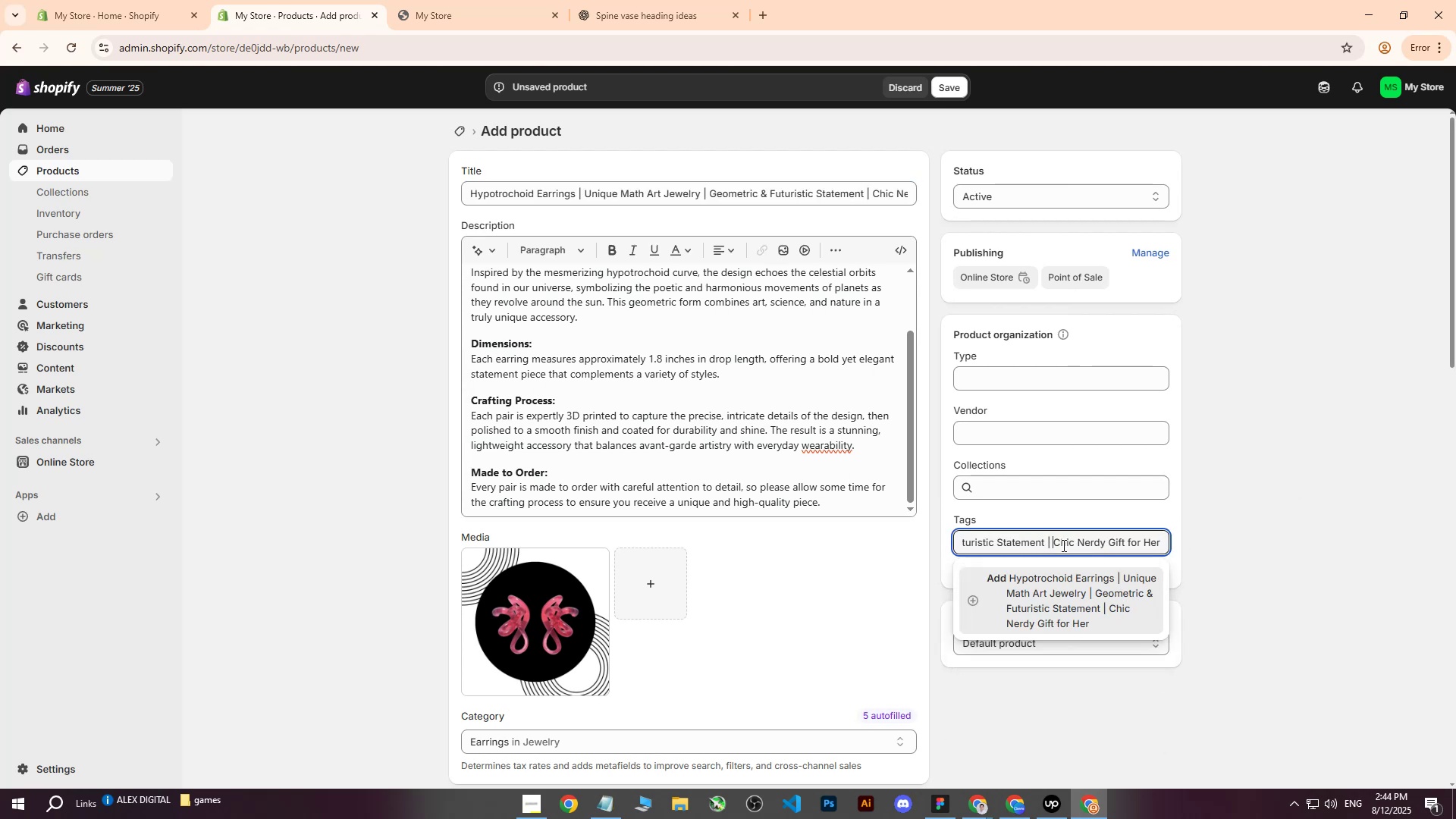 
key(Backspace)
 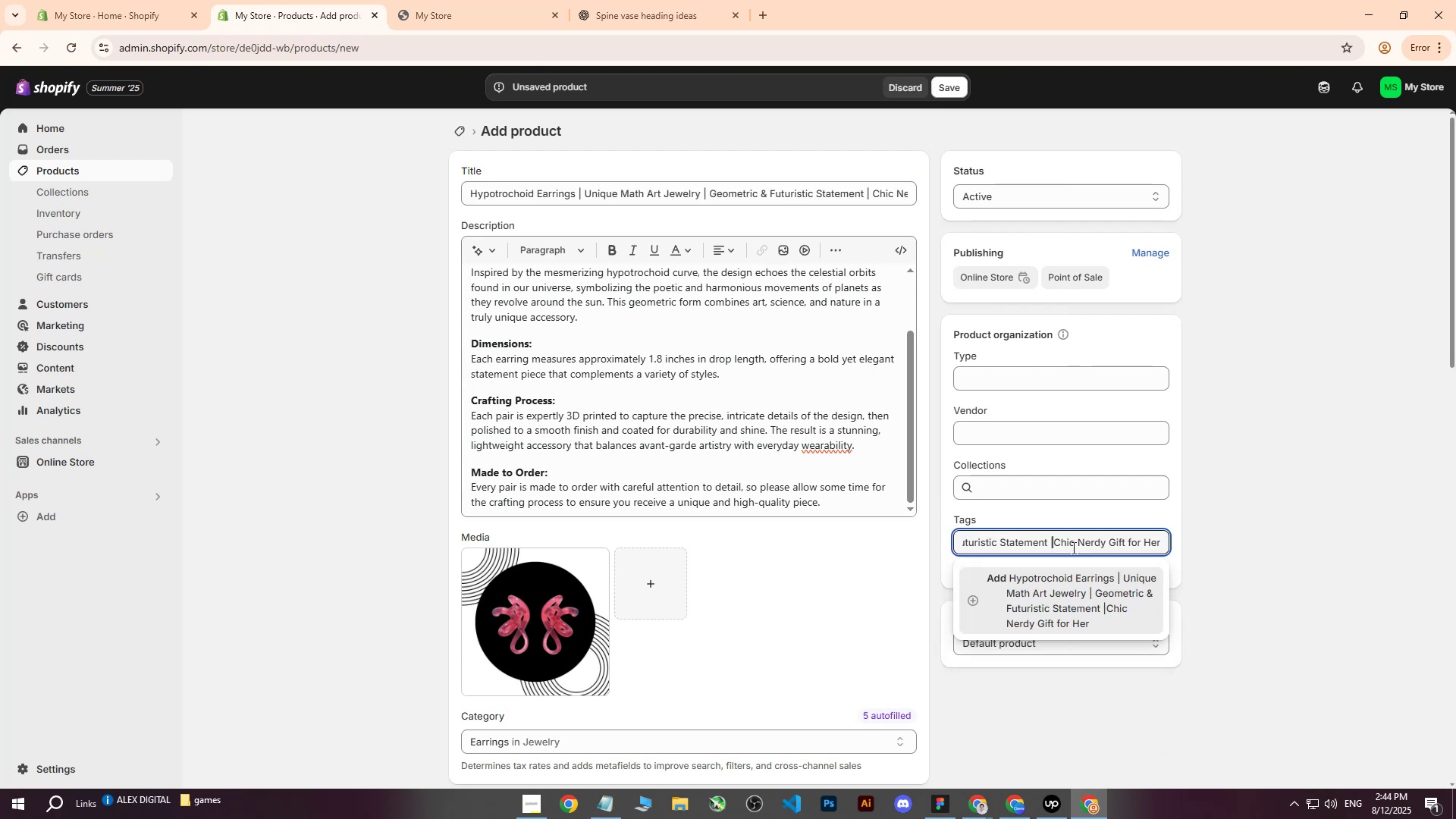 
key(Backspace)
 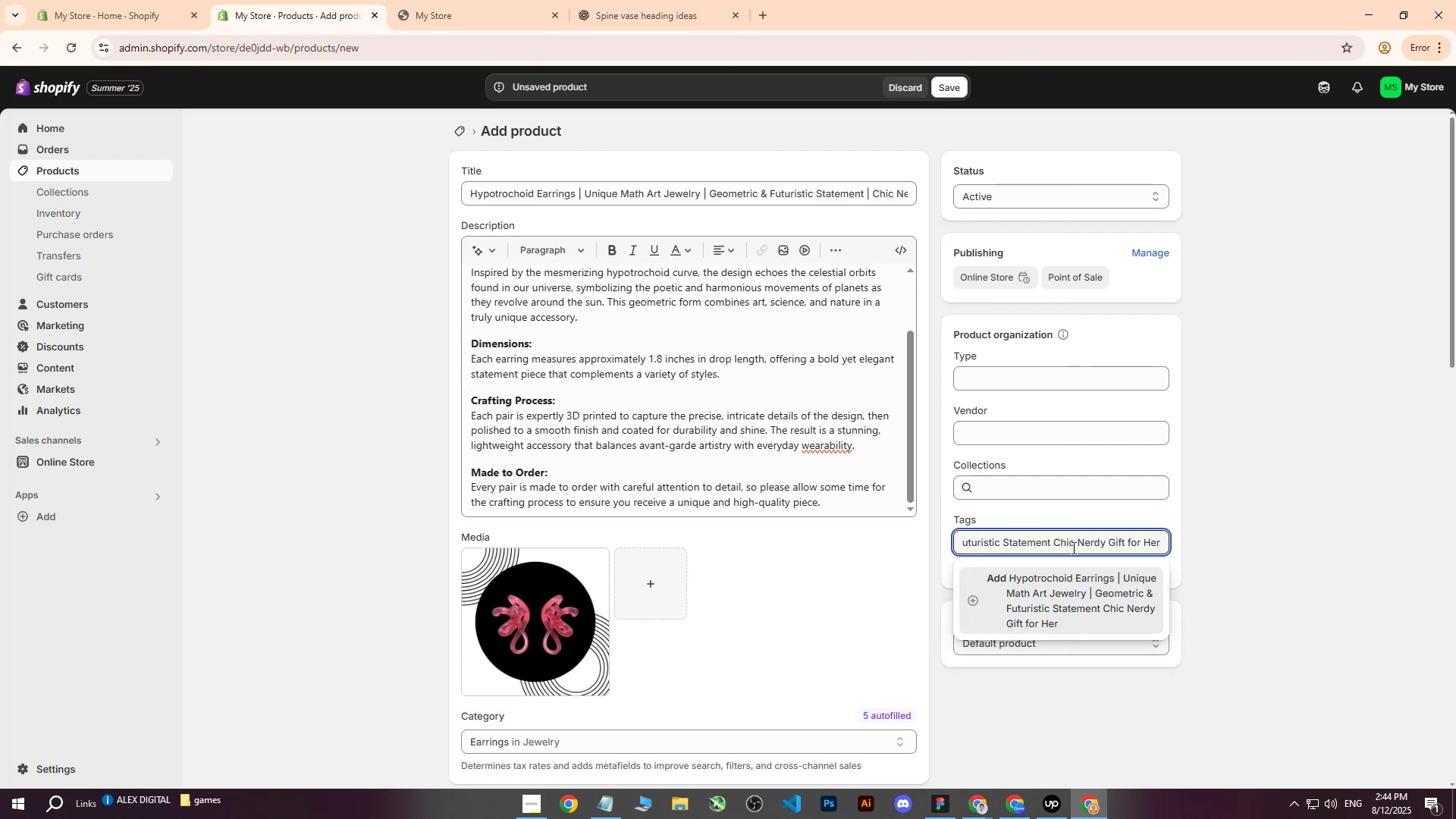 
key(Backspace)
 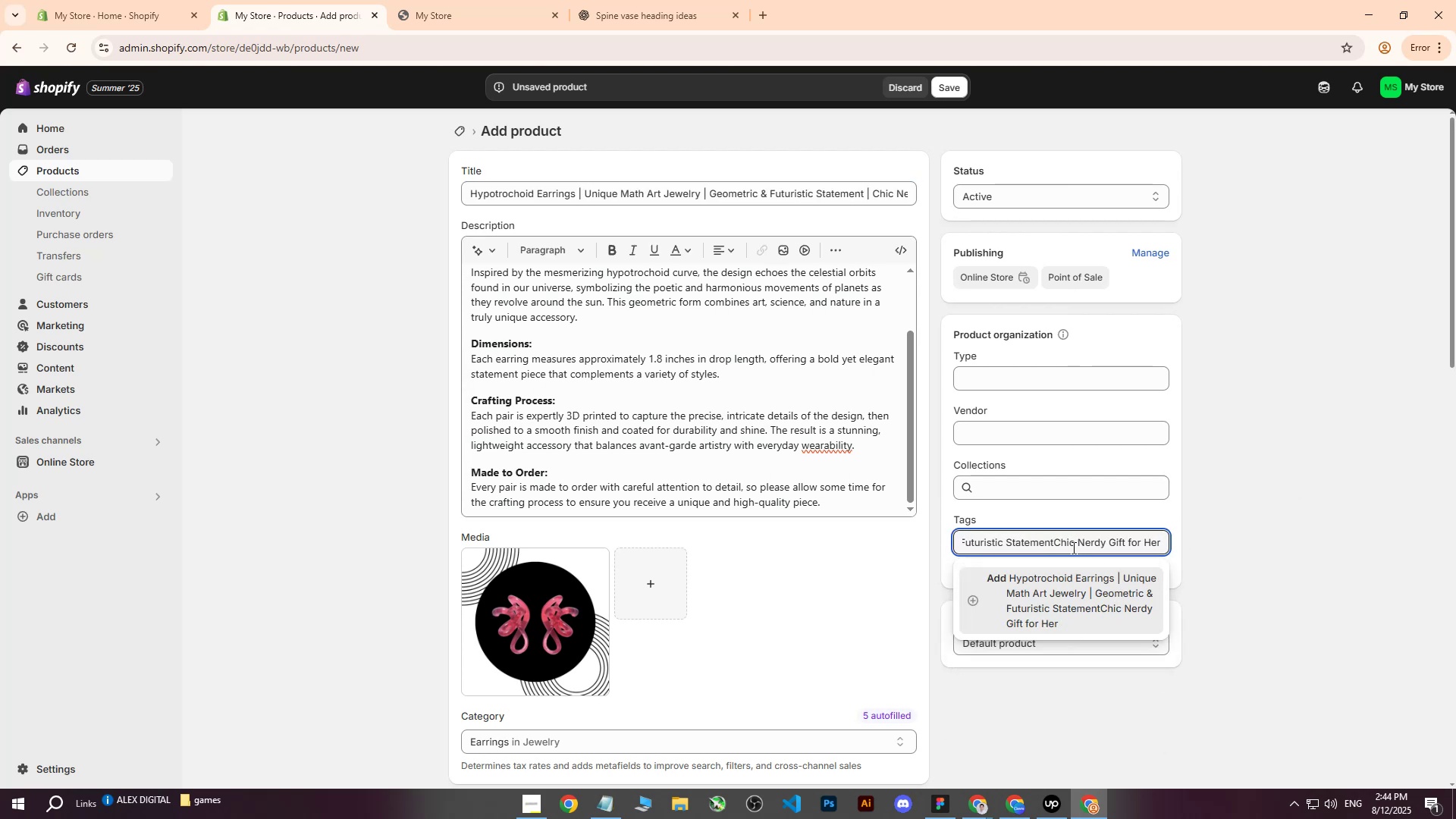 
hold_key(key=ArrowLeft, duration=1.5)
 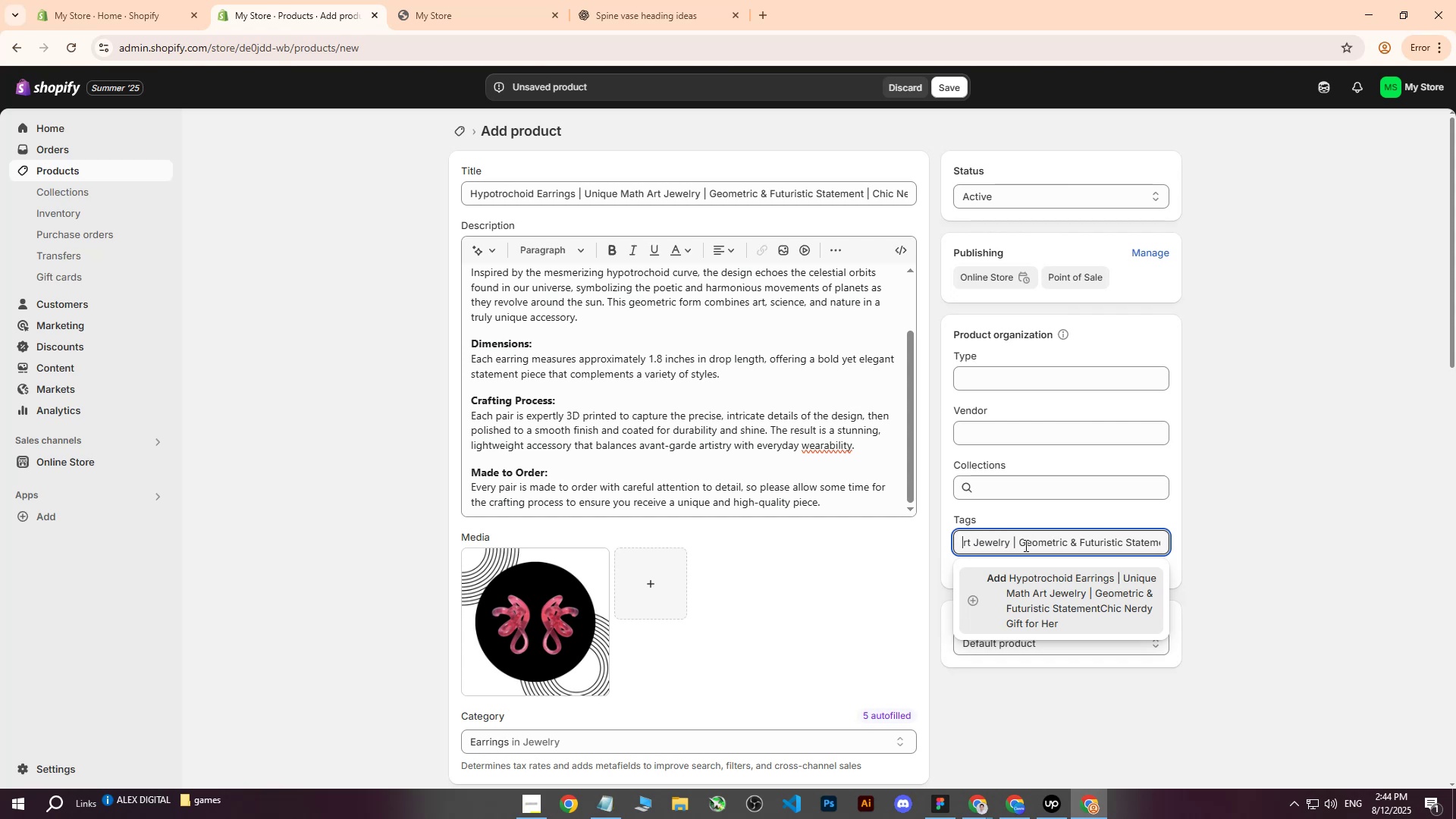 
hold_key(key=ArrowLeft, duration=0.47)
 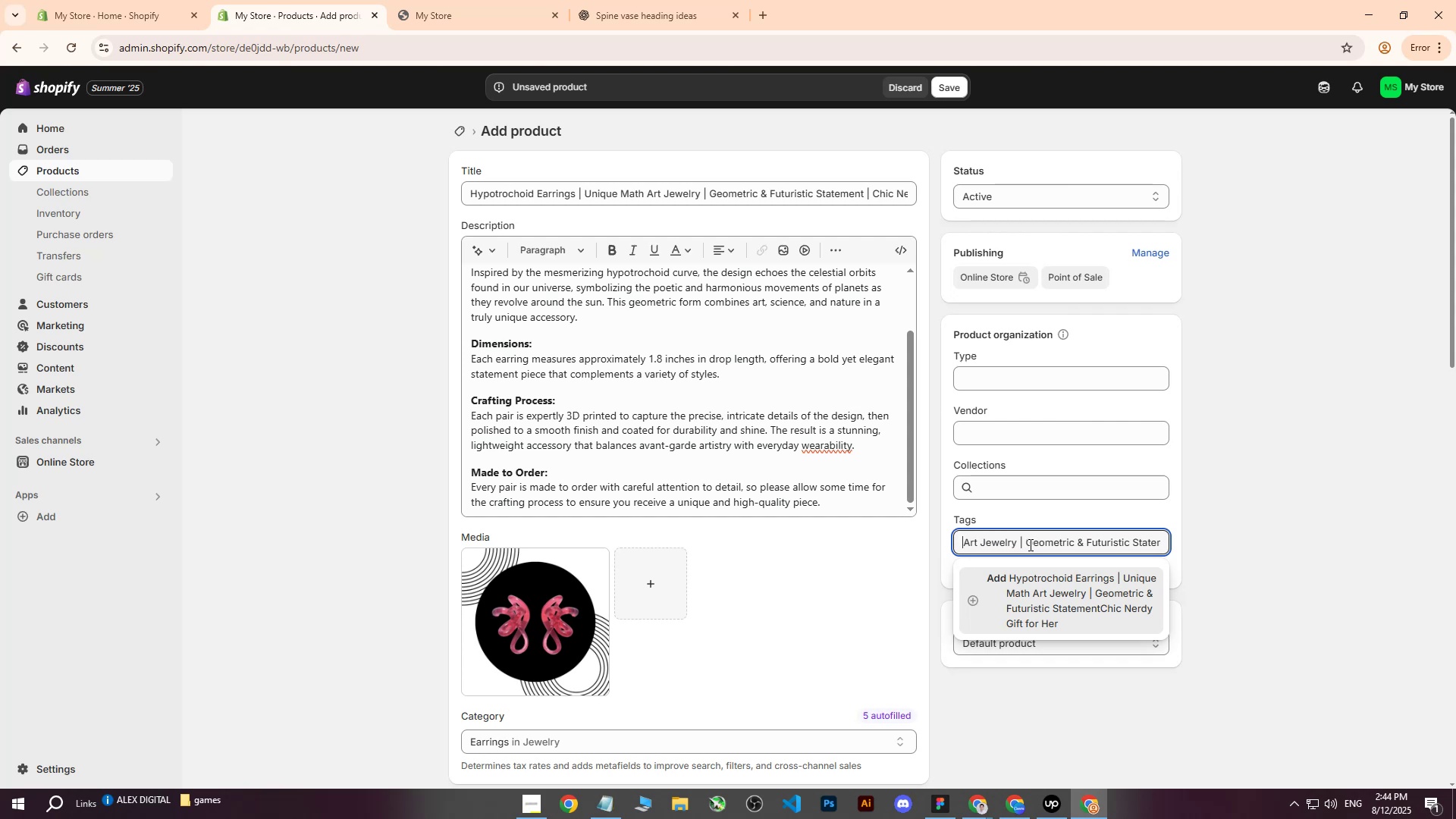 
left_click([1028, 544])
 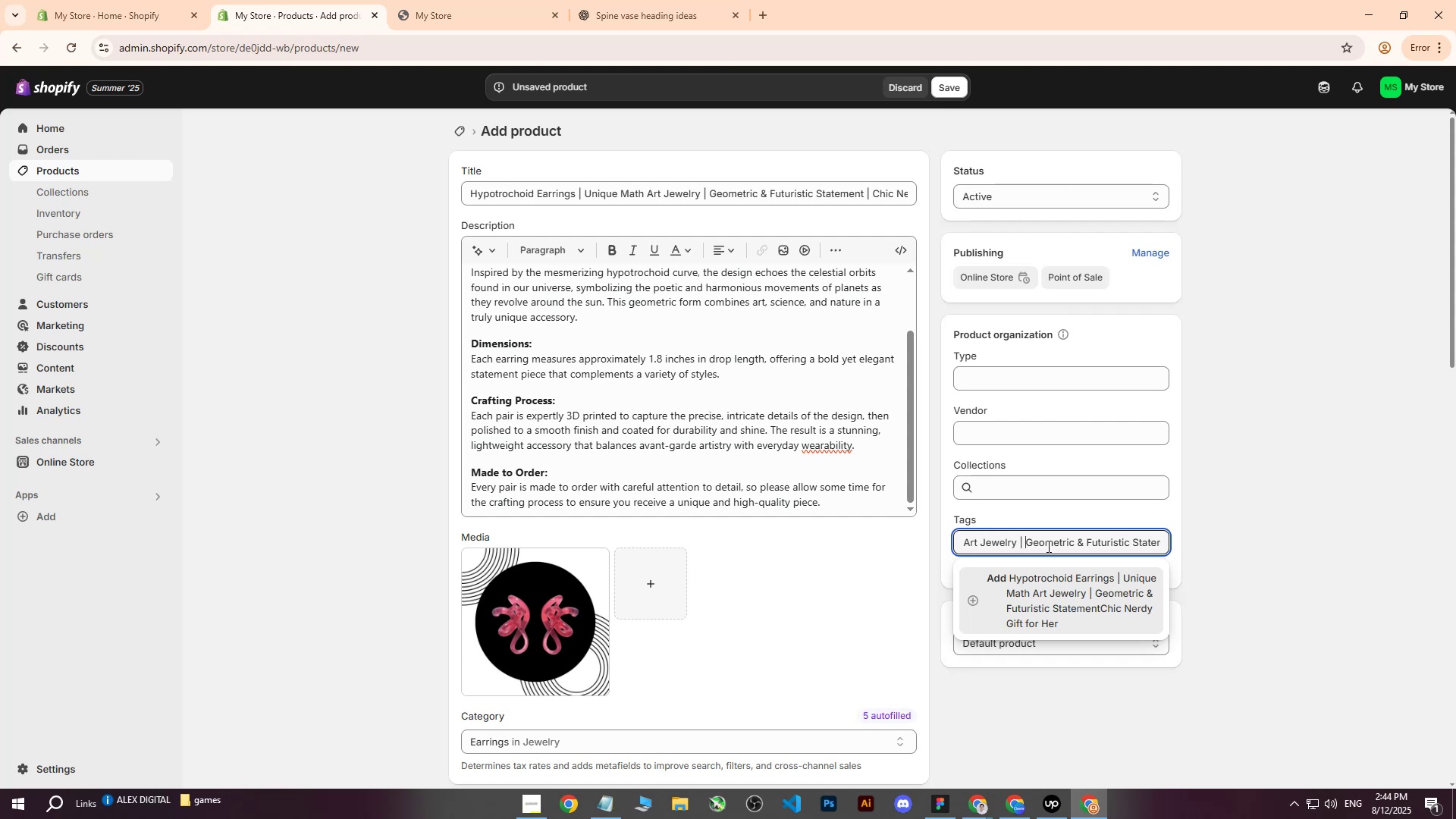 
key(Backspace)
 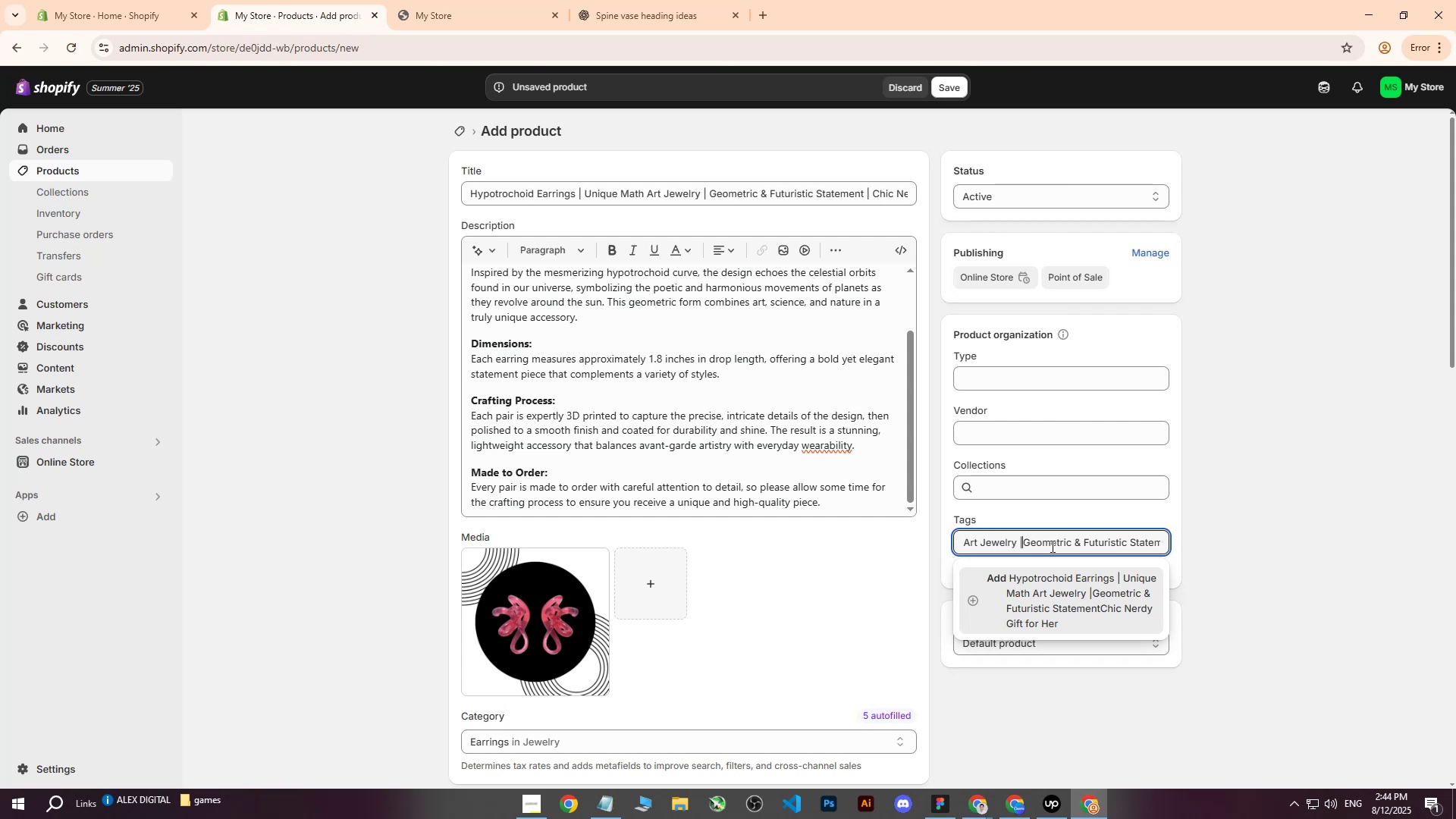 
key(Backspace)
 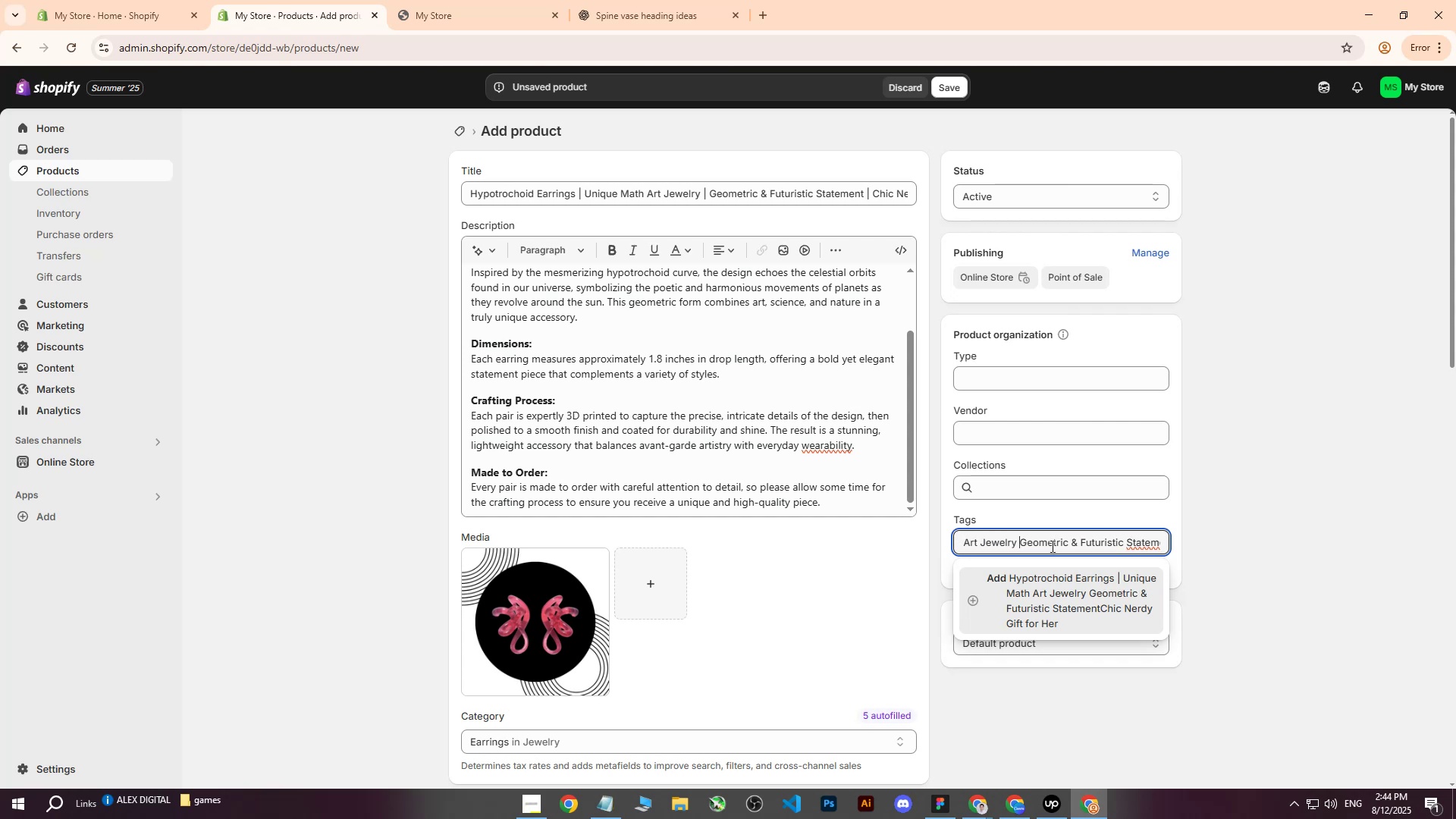 
key(Backspace)
 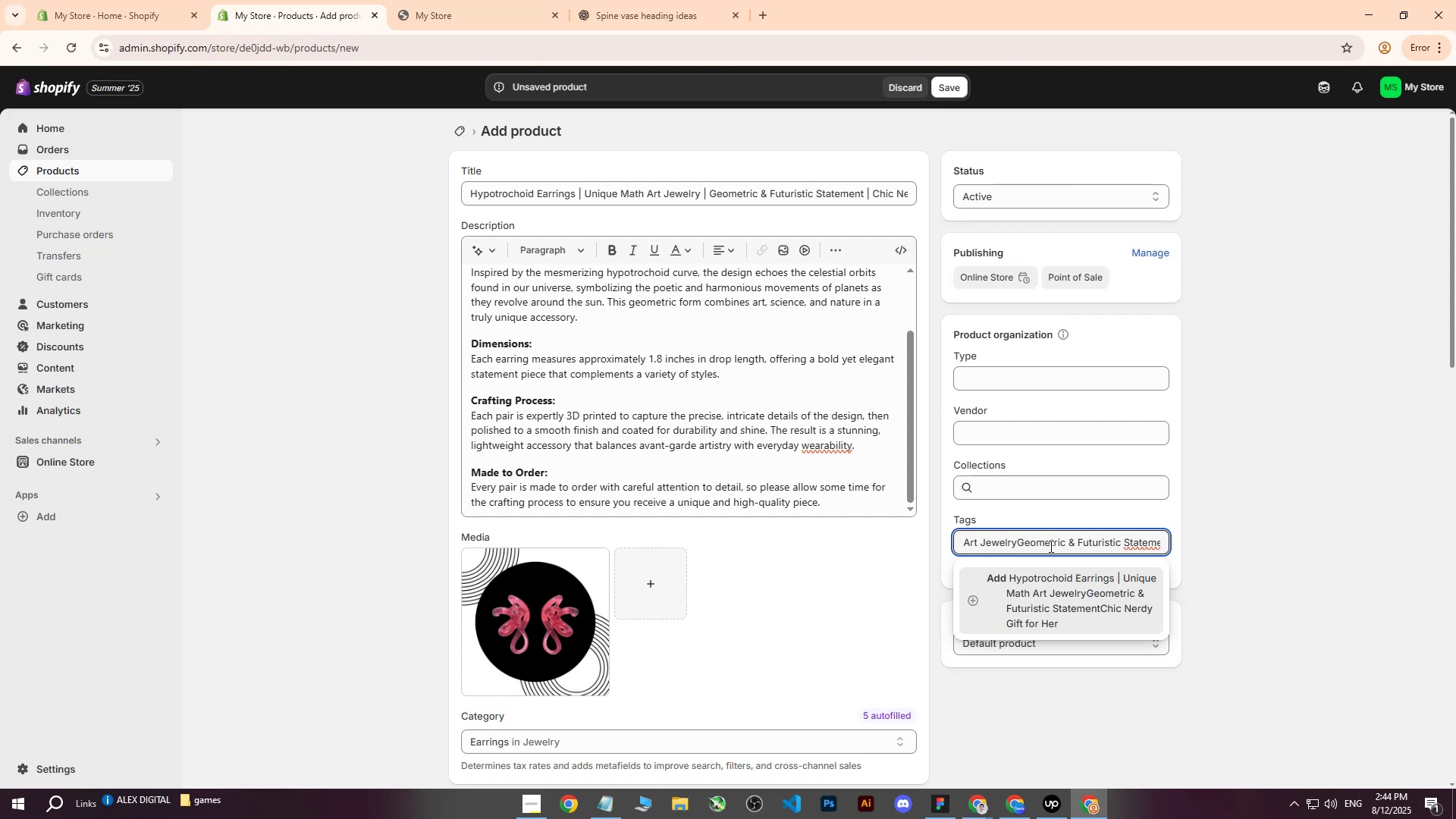 
hold_key(key=ArrowLeft, duration=1.27)
 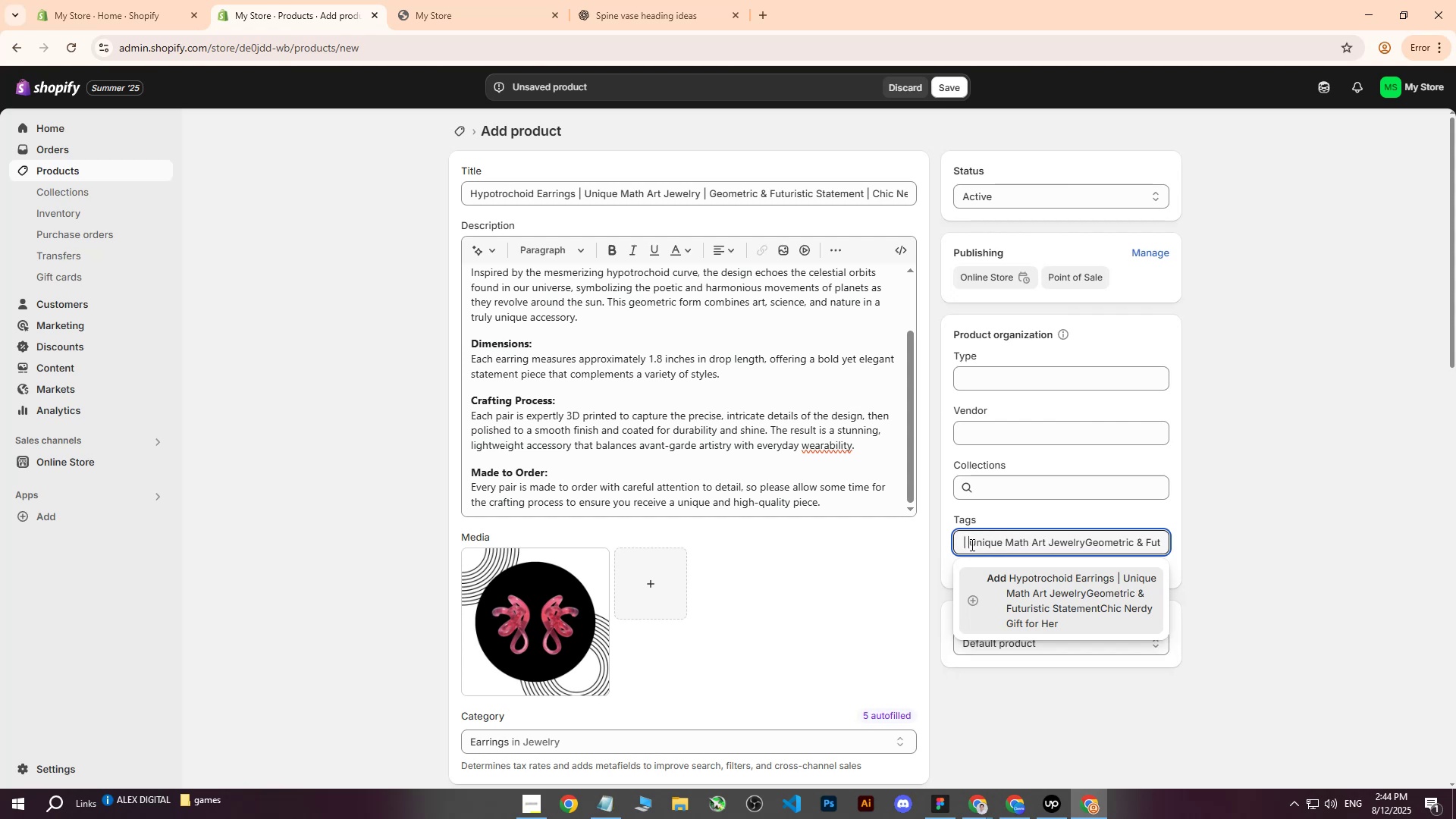 
key(Backspace)
 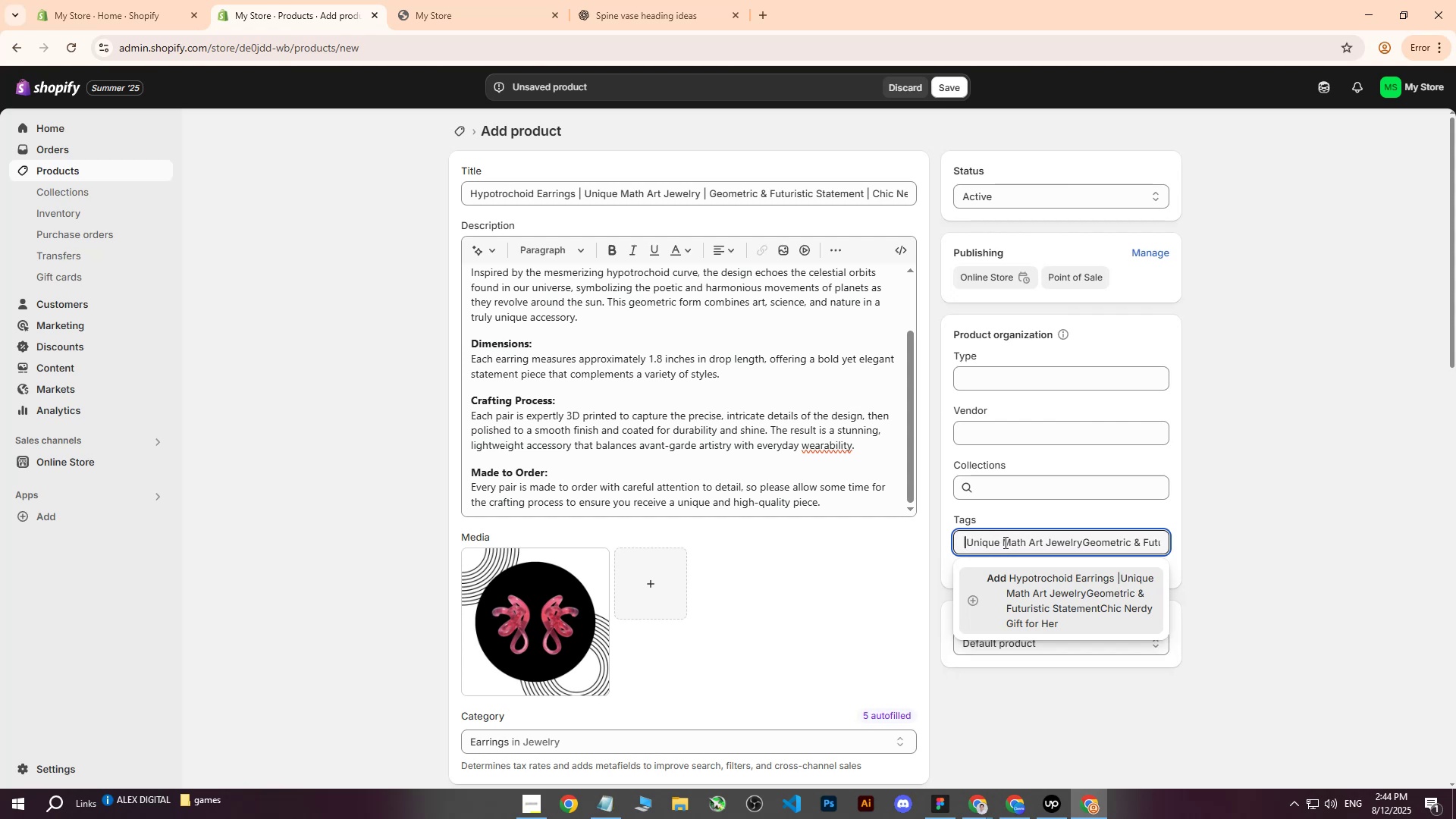 
key(Backspace)
 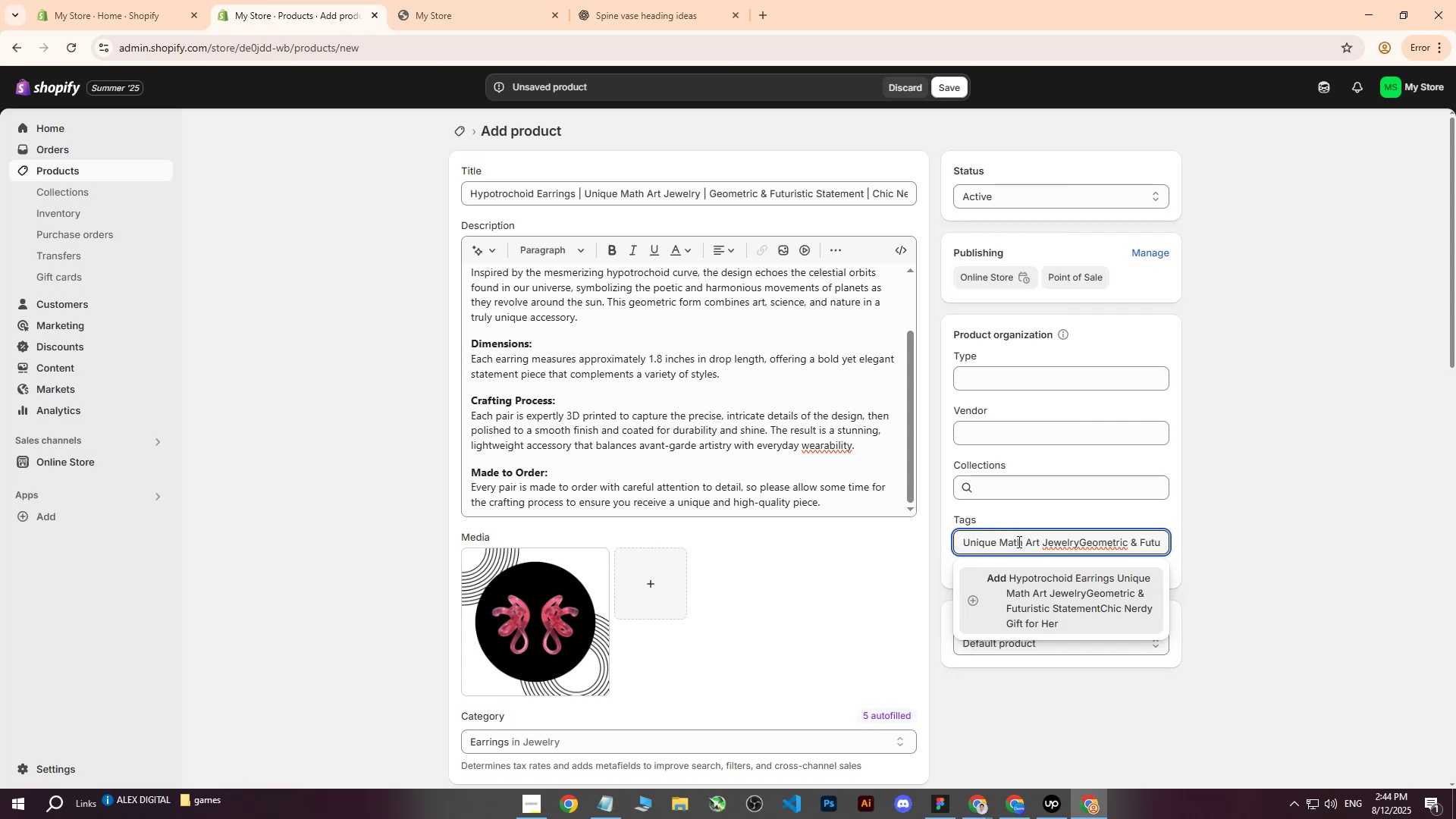 
key(Backspace)
 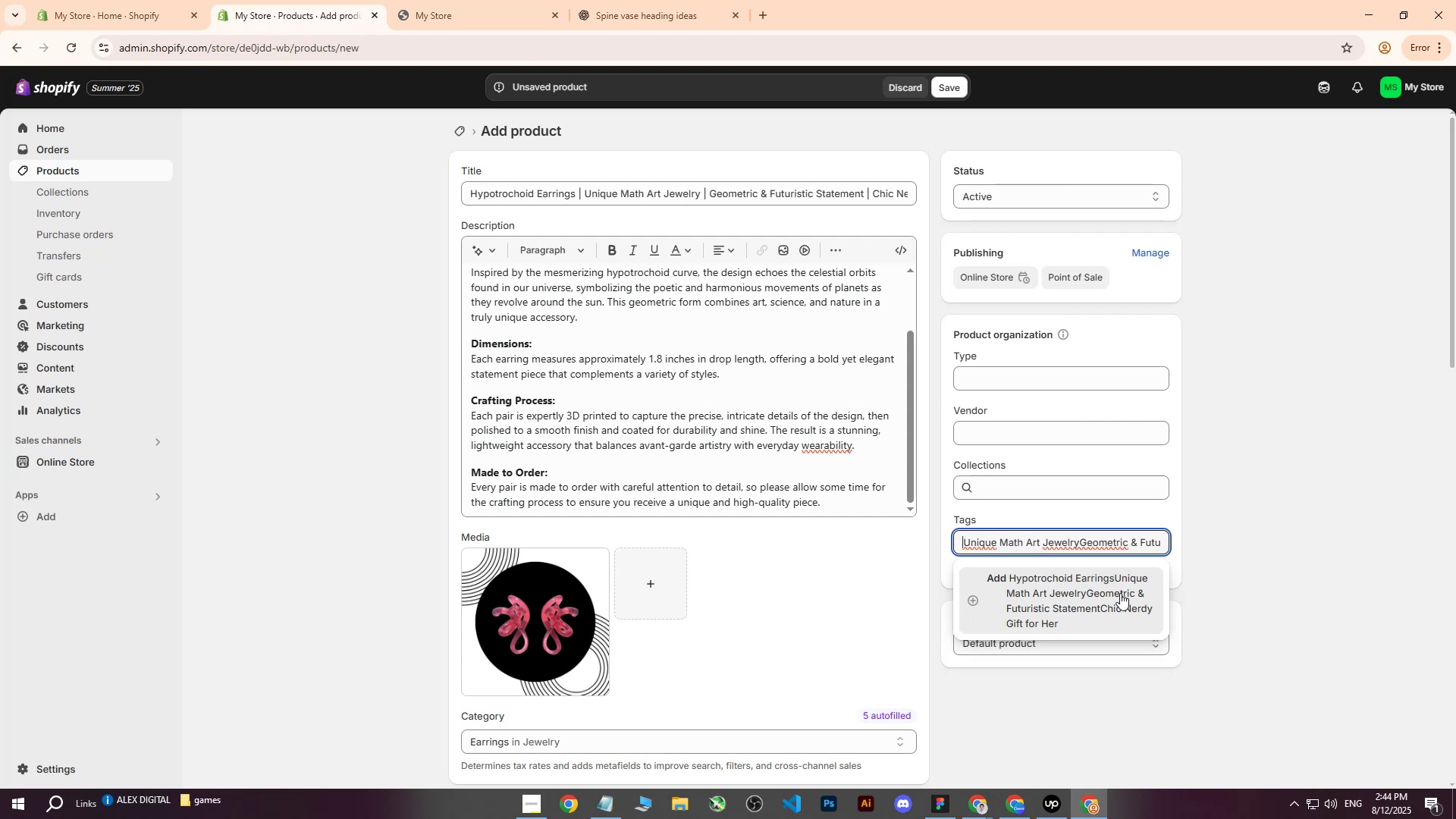 
double_click([1254, 486])
 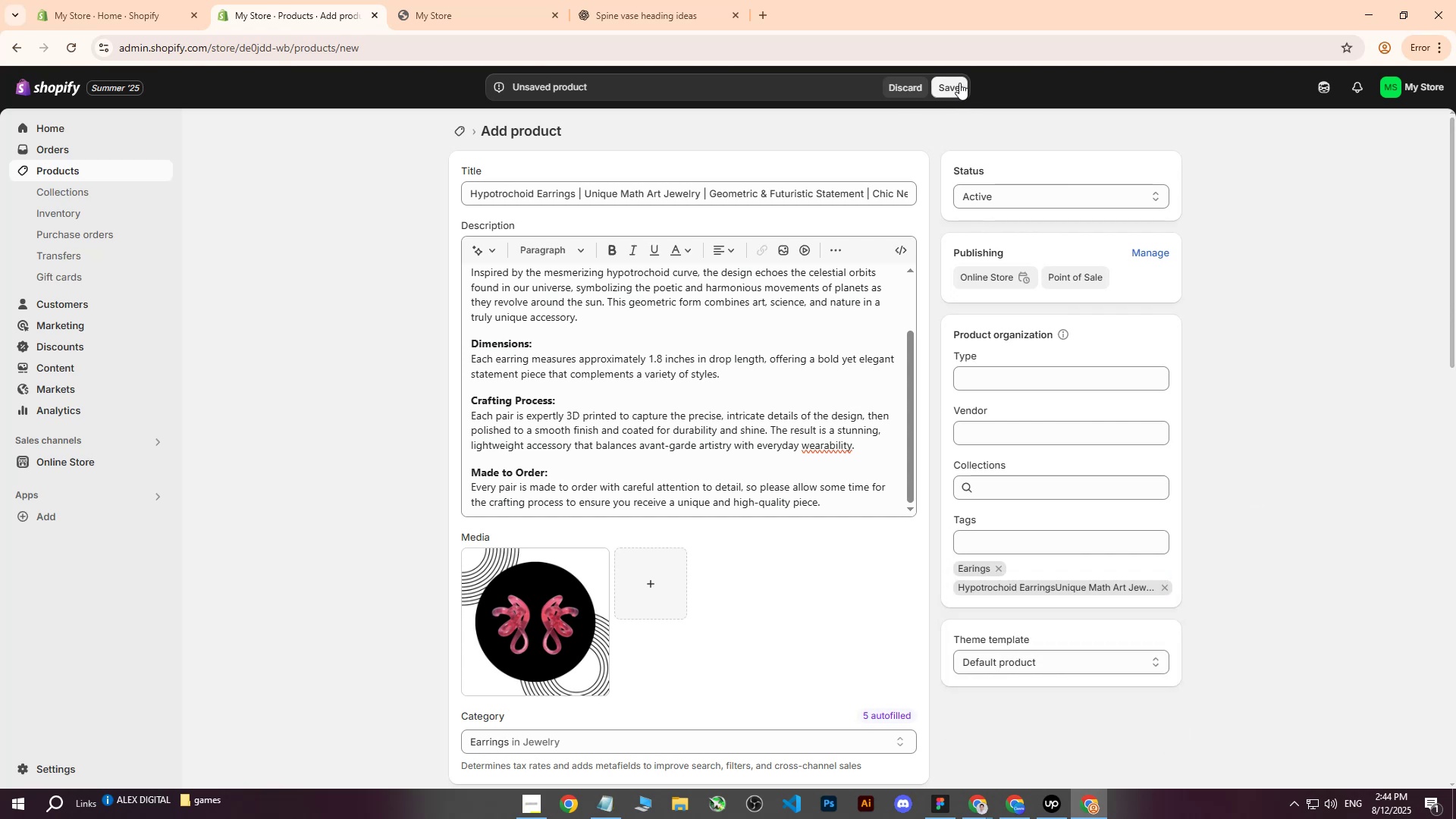 
left_click([957, 82])
 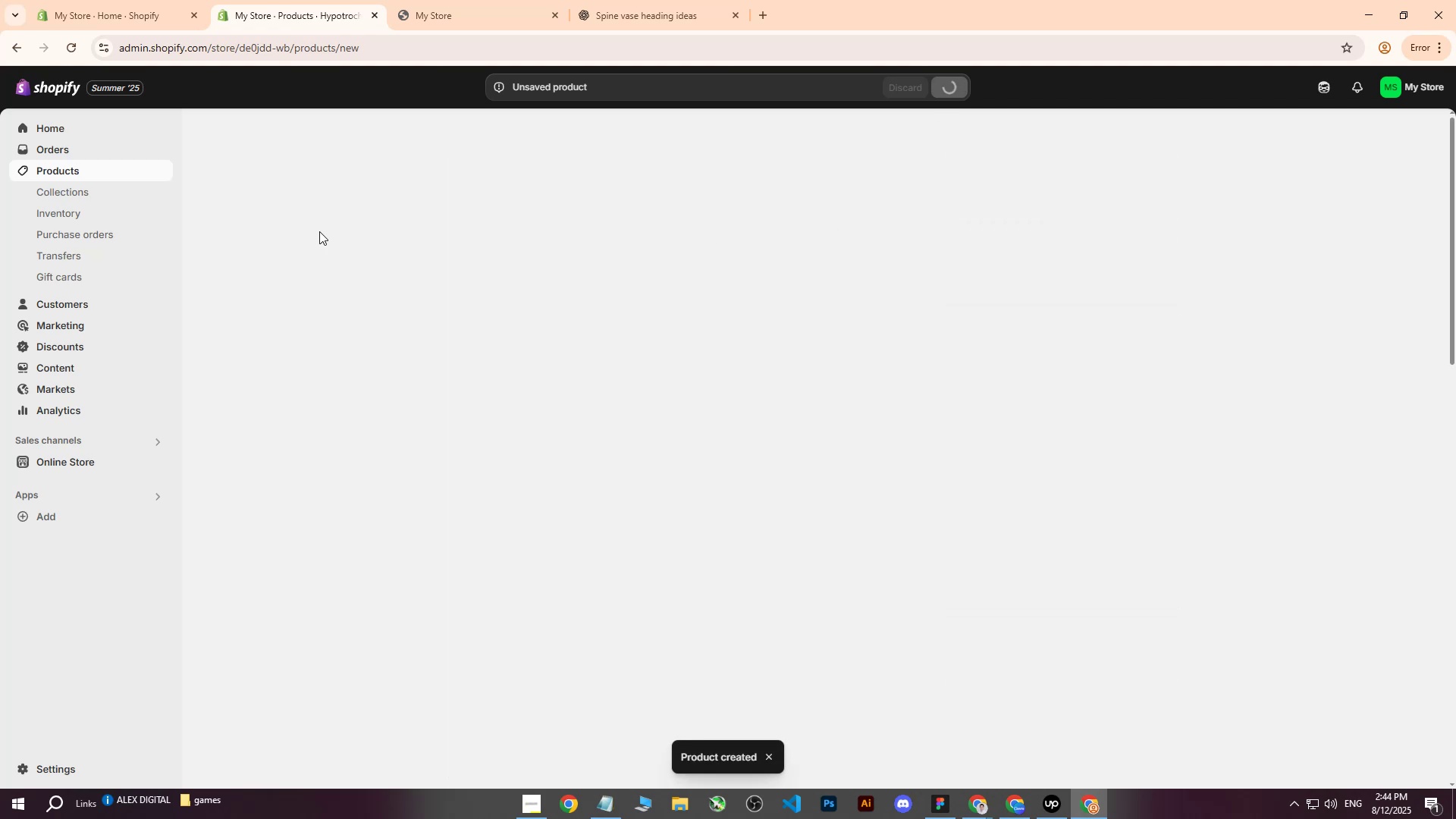 
left_click([74, 171])
 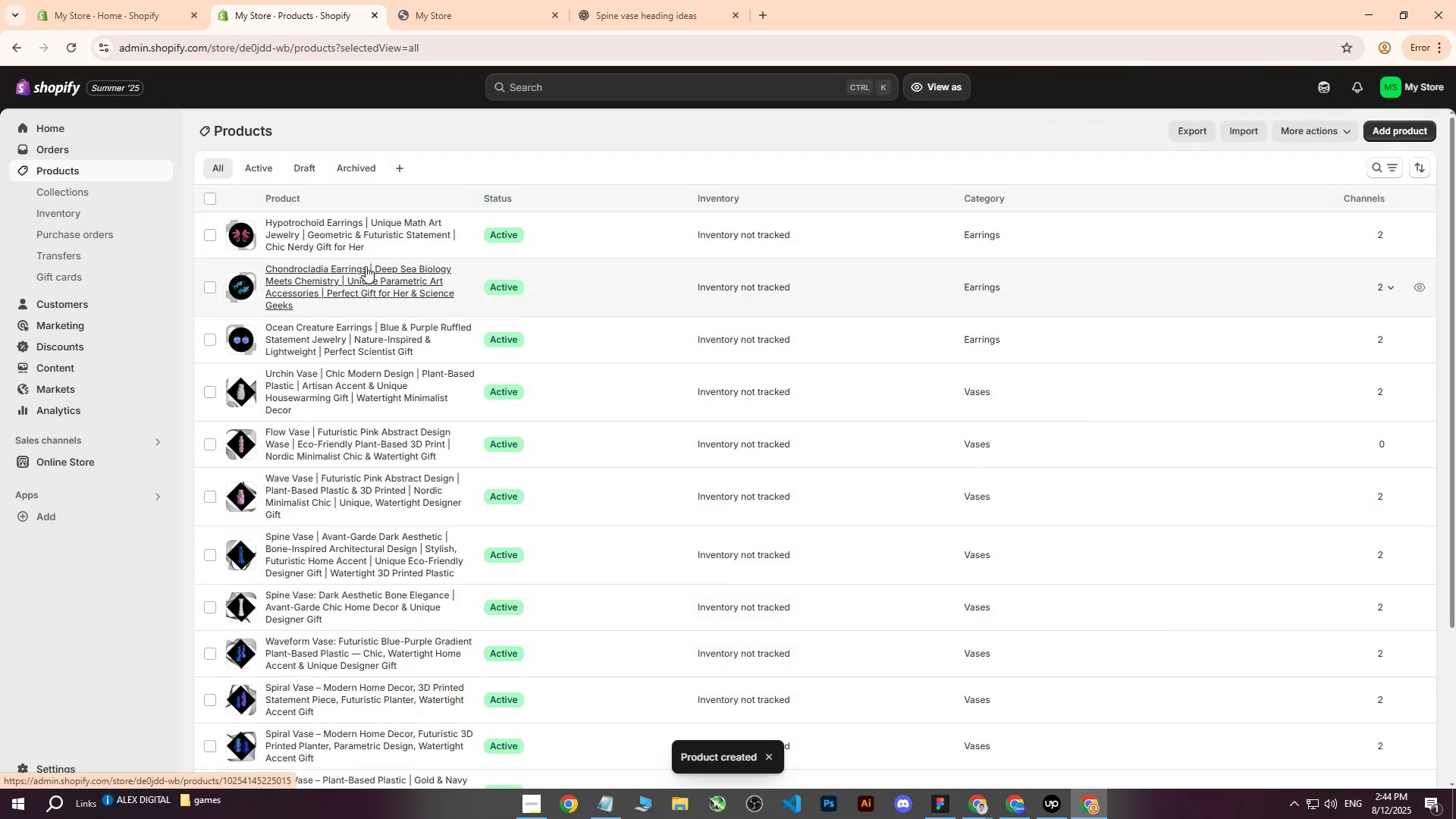 
left_click([362, 279])
 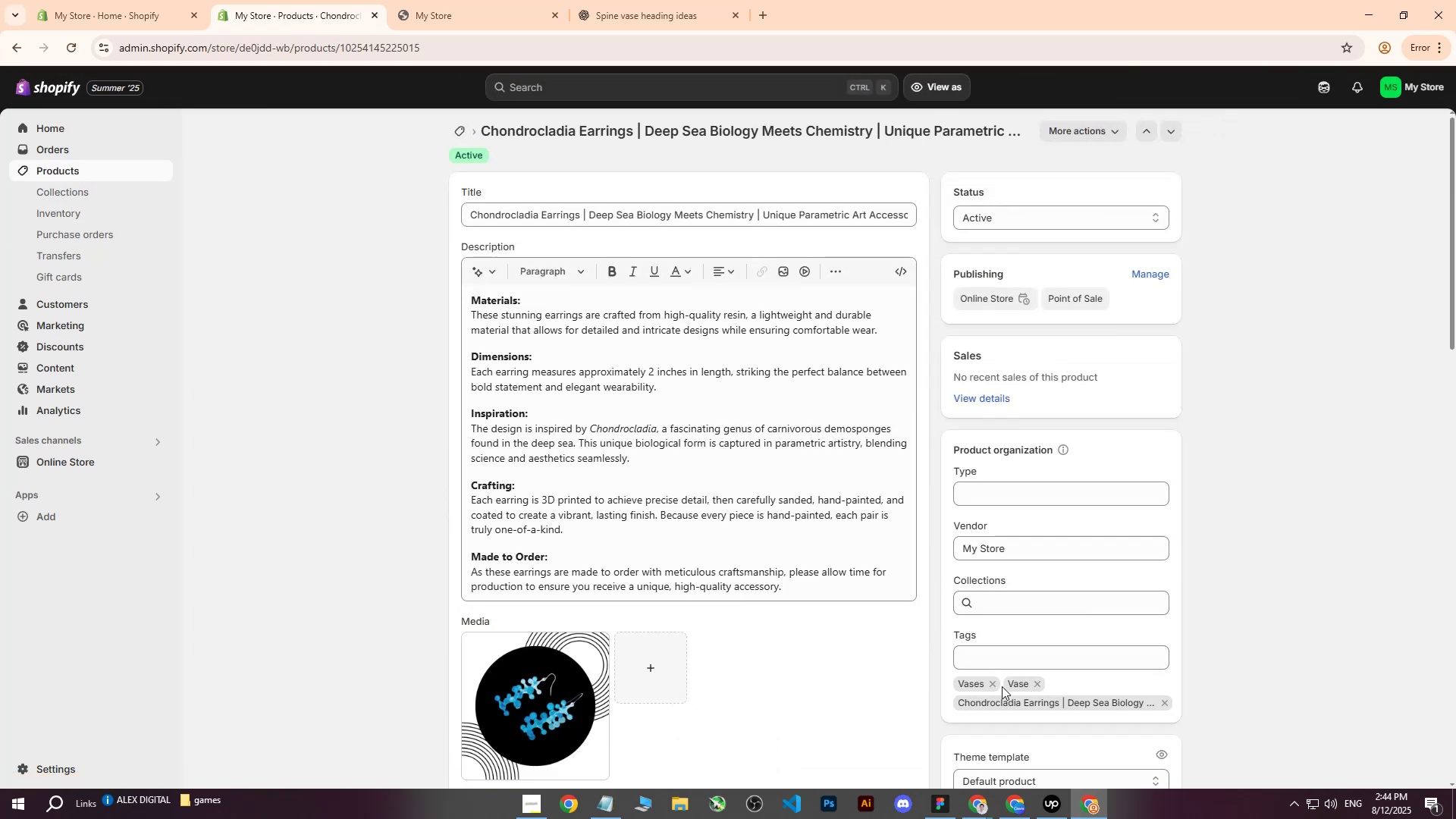 
double_click([992, 682])
 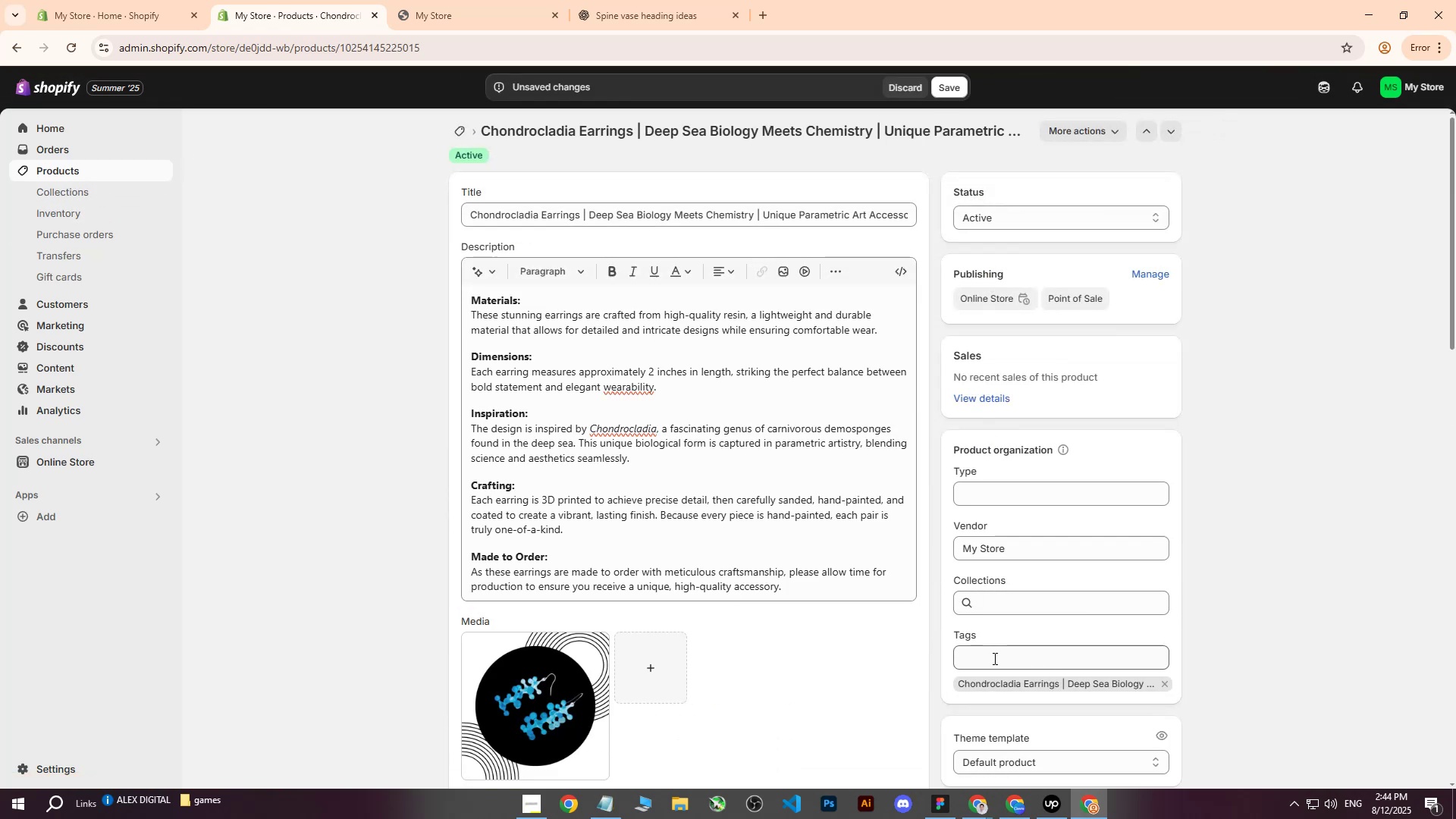 
triple_click([993, 658])
 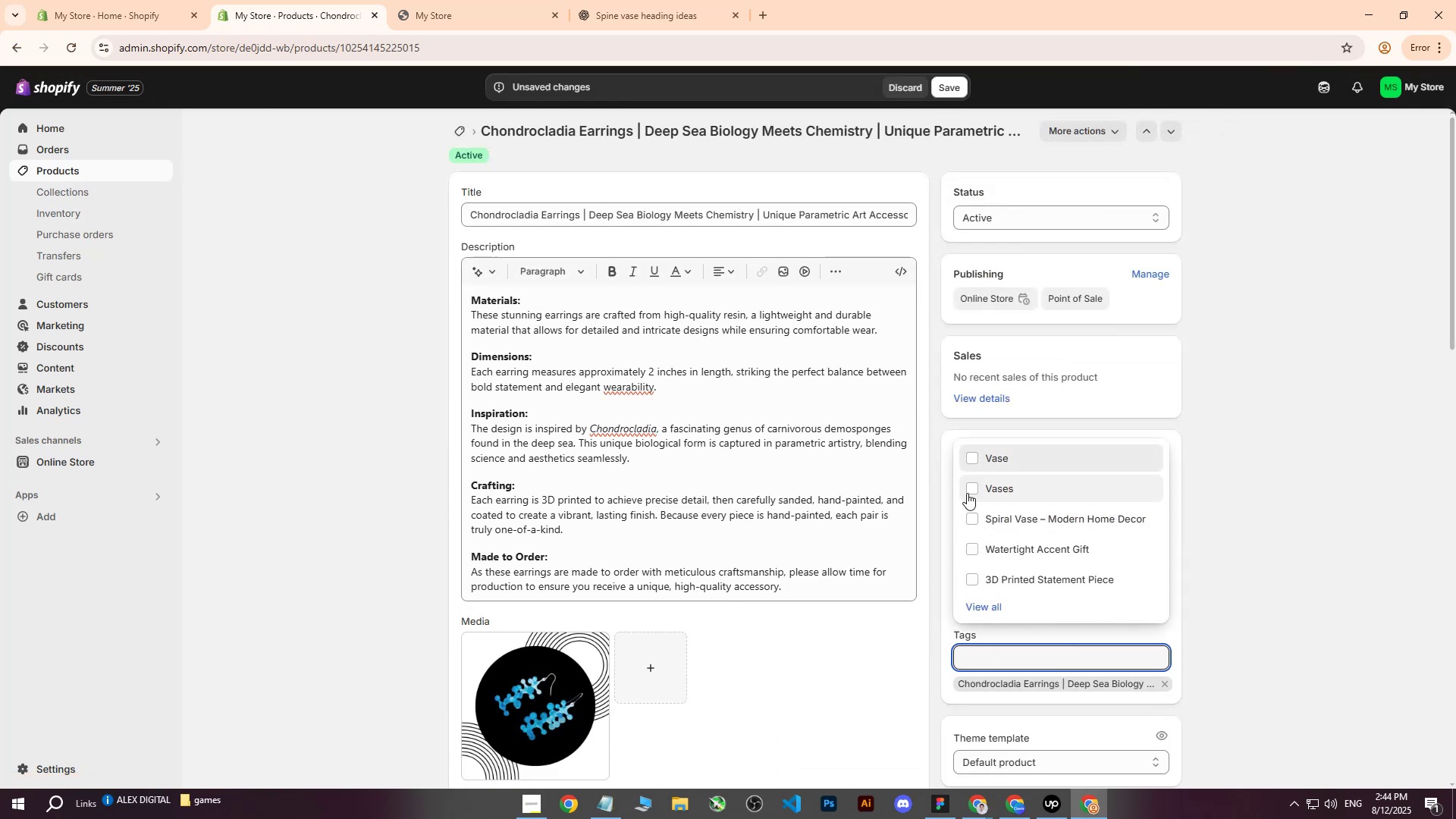 
scroll: coordinate [1013, 564], scroll_direction: down, amount: 2.0
 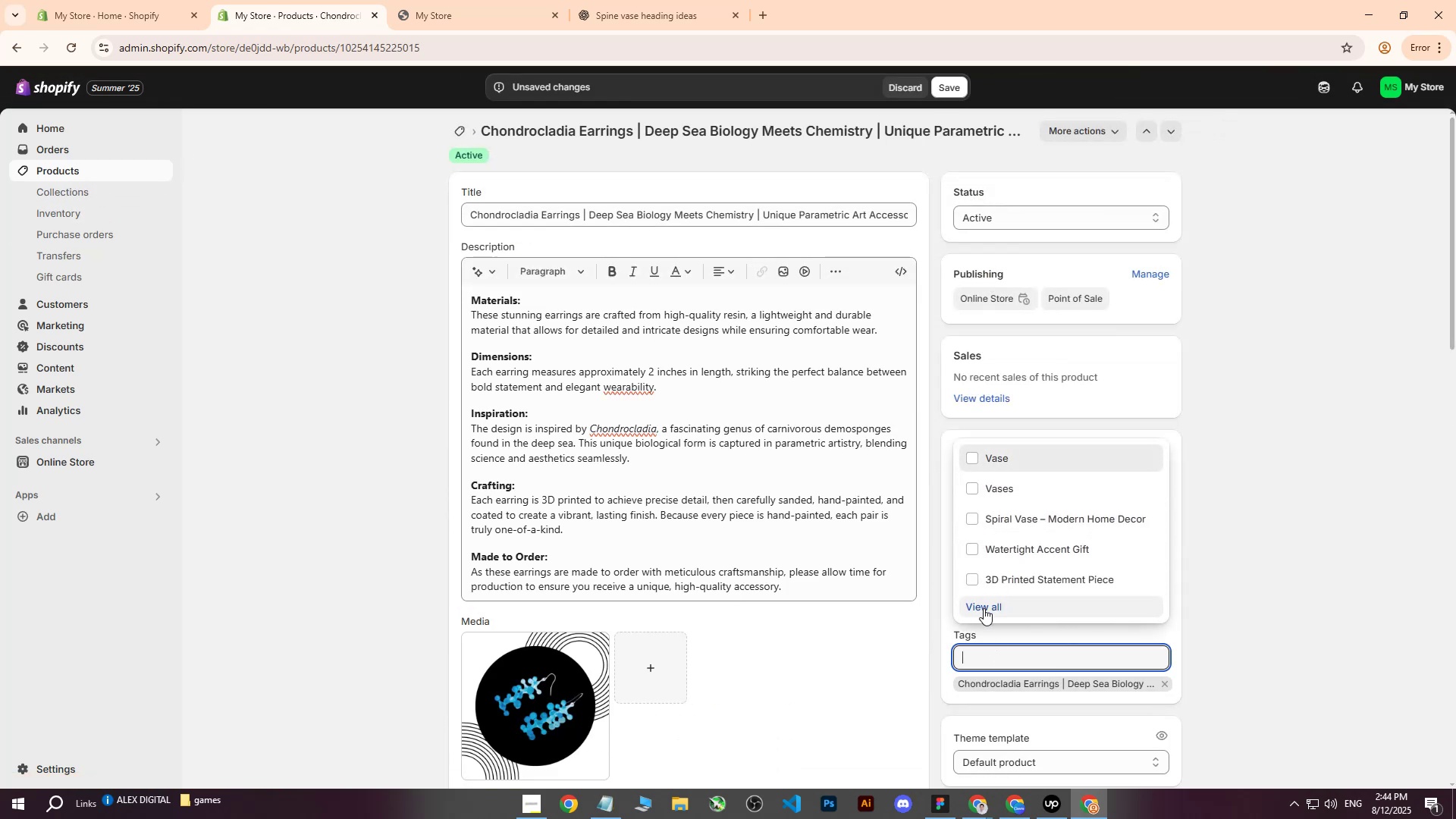 
left_click([984, 608])
 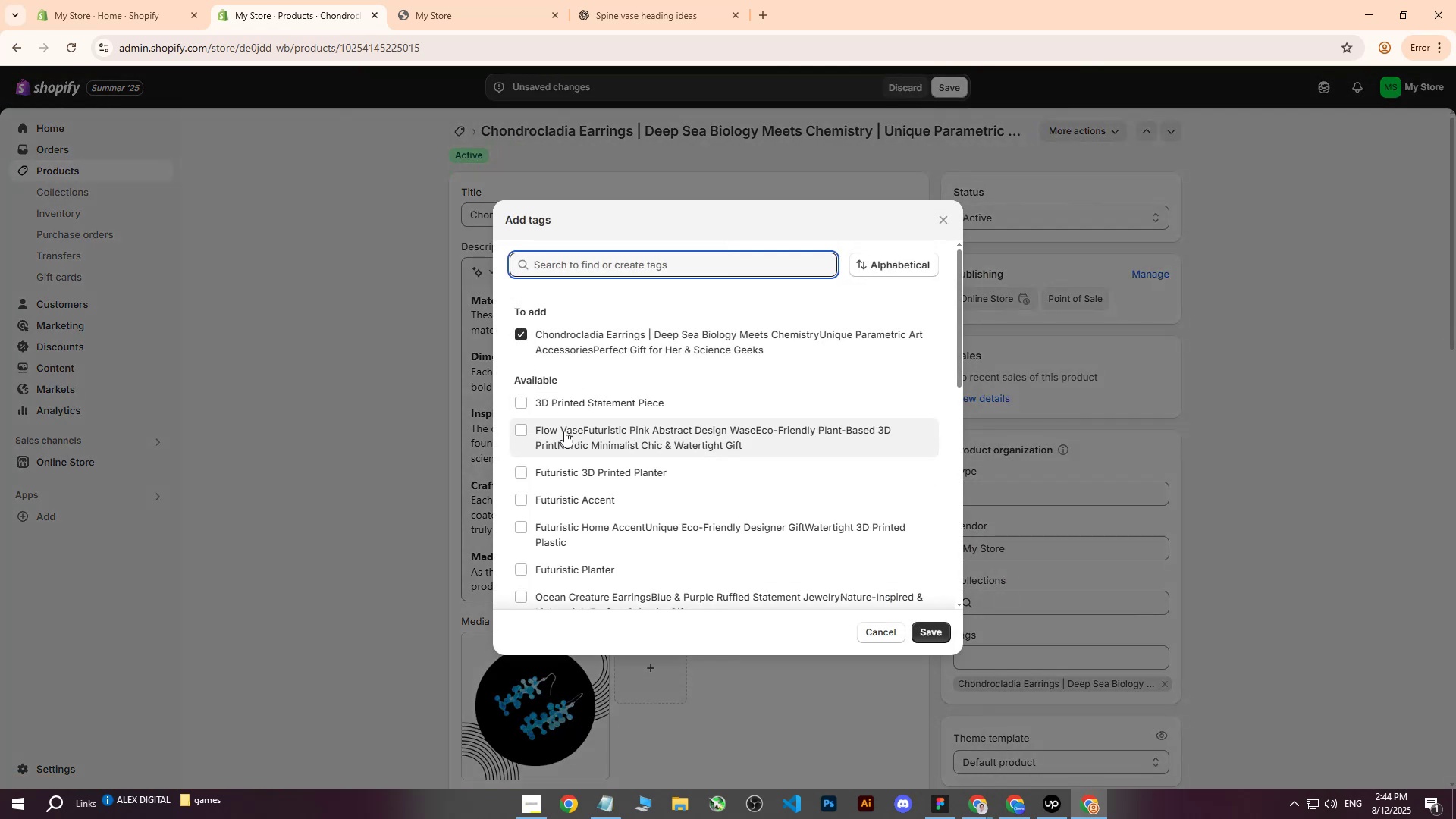 
scroll: coordinate [580, 494], scroll_direction: none, amount: 0.0
 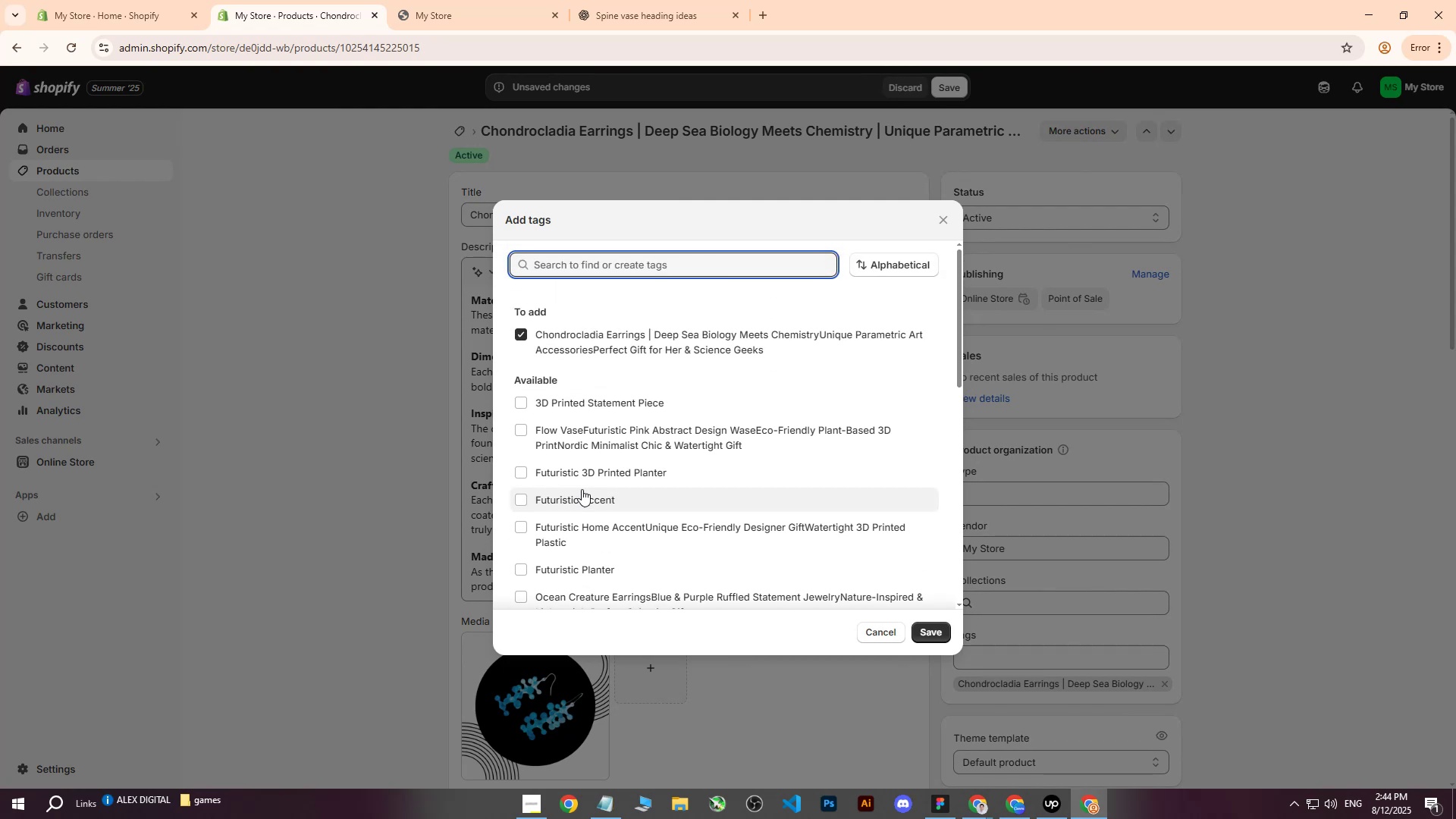 
scroll: coordinate [582, 468], scroll_direction: down, amount: 8.0
 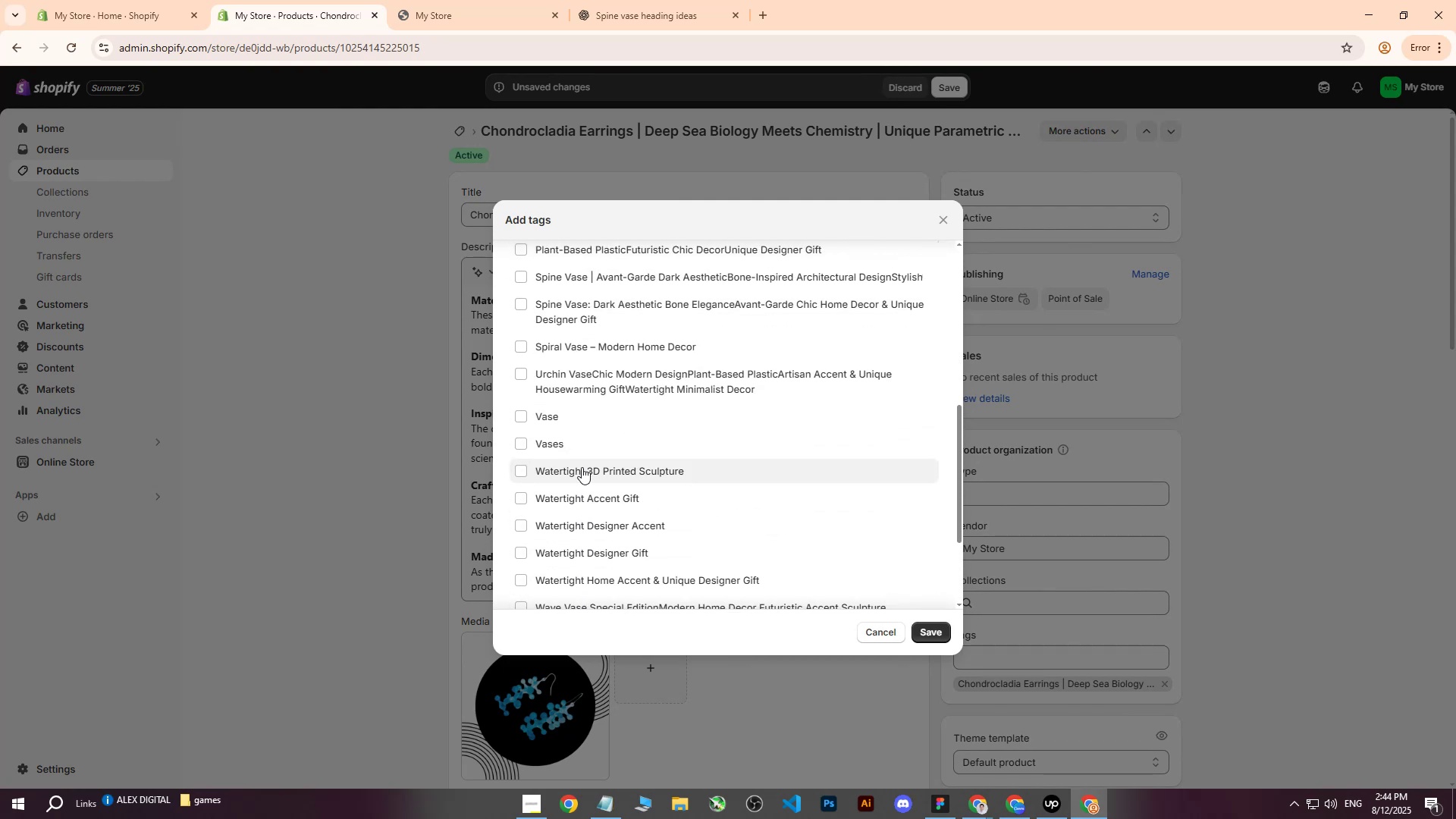 
scroll: coordinate [581, 469], scroll_direction: up, amount: 6.0
 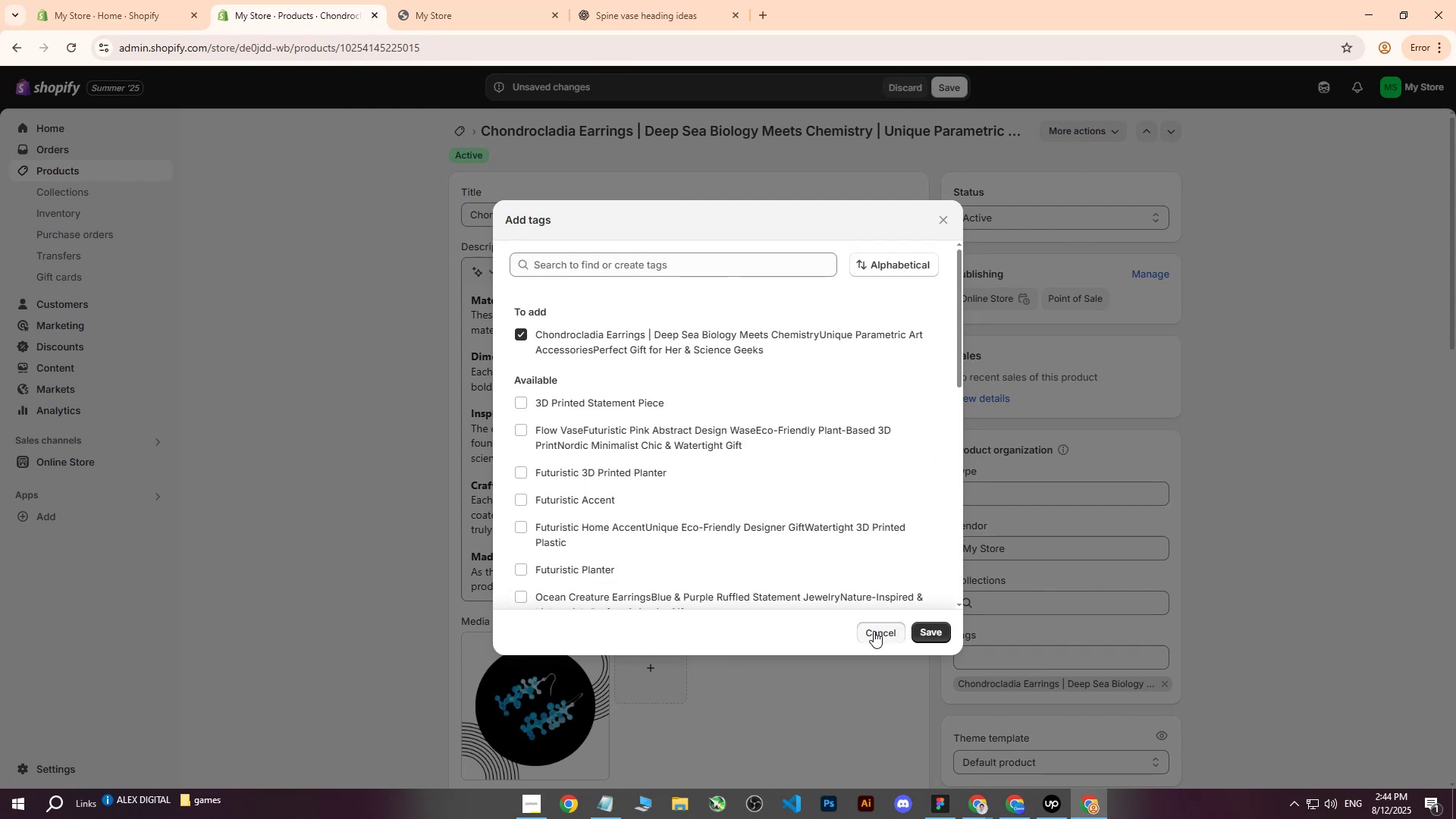 
double_click([985, 654])
 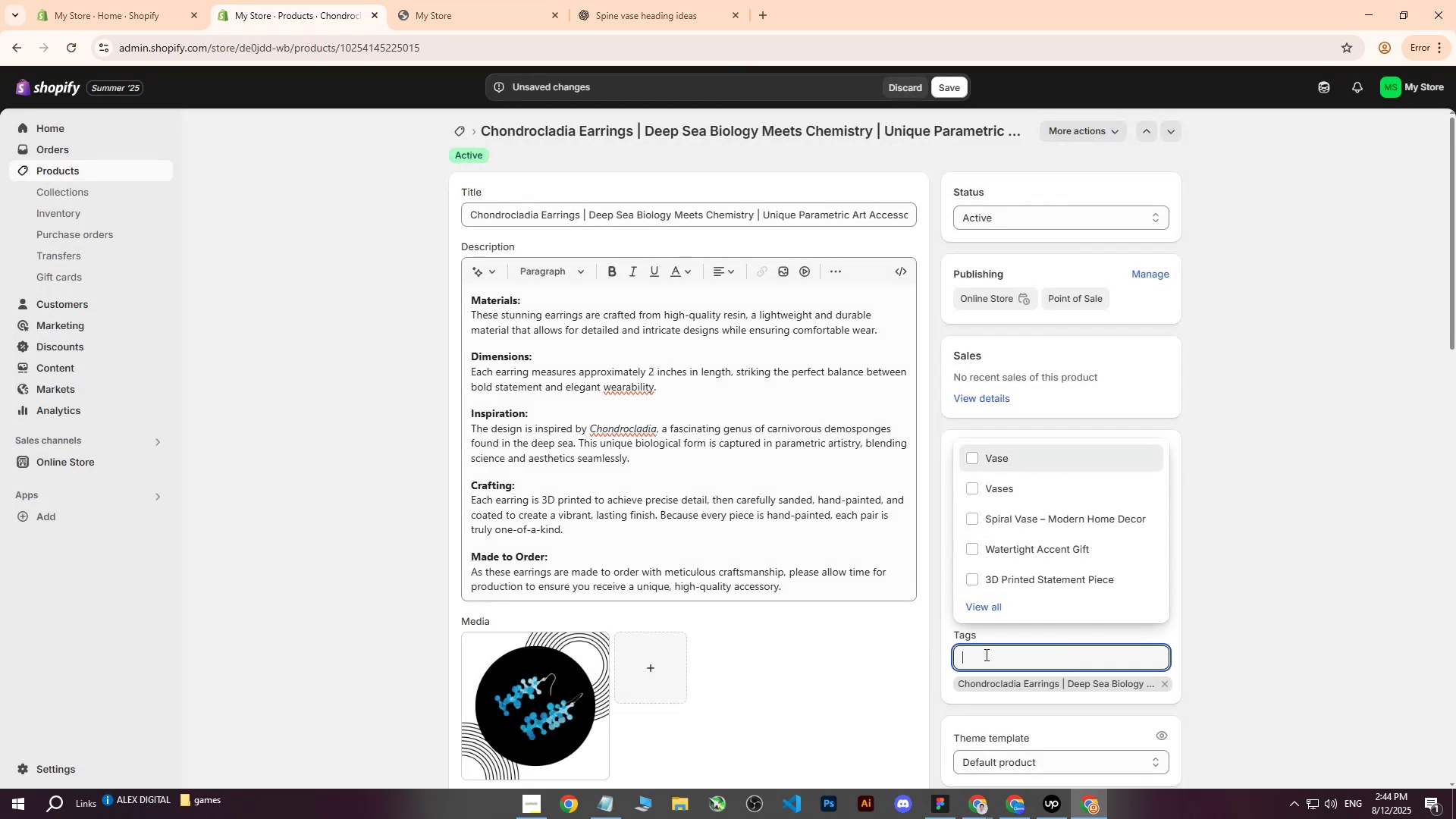 
type(Earings)
 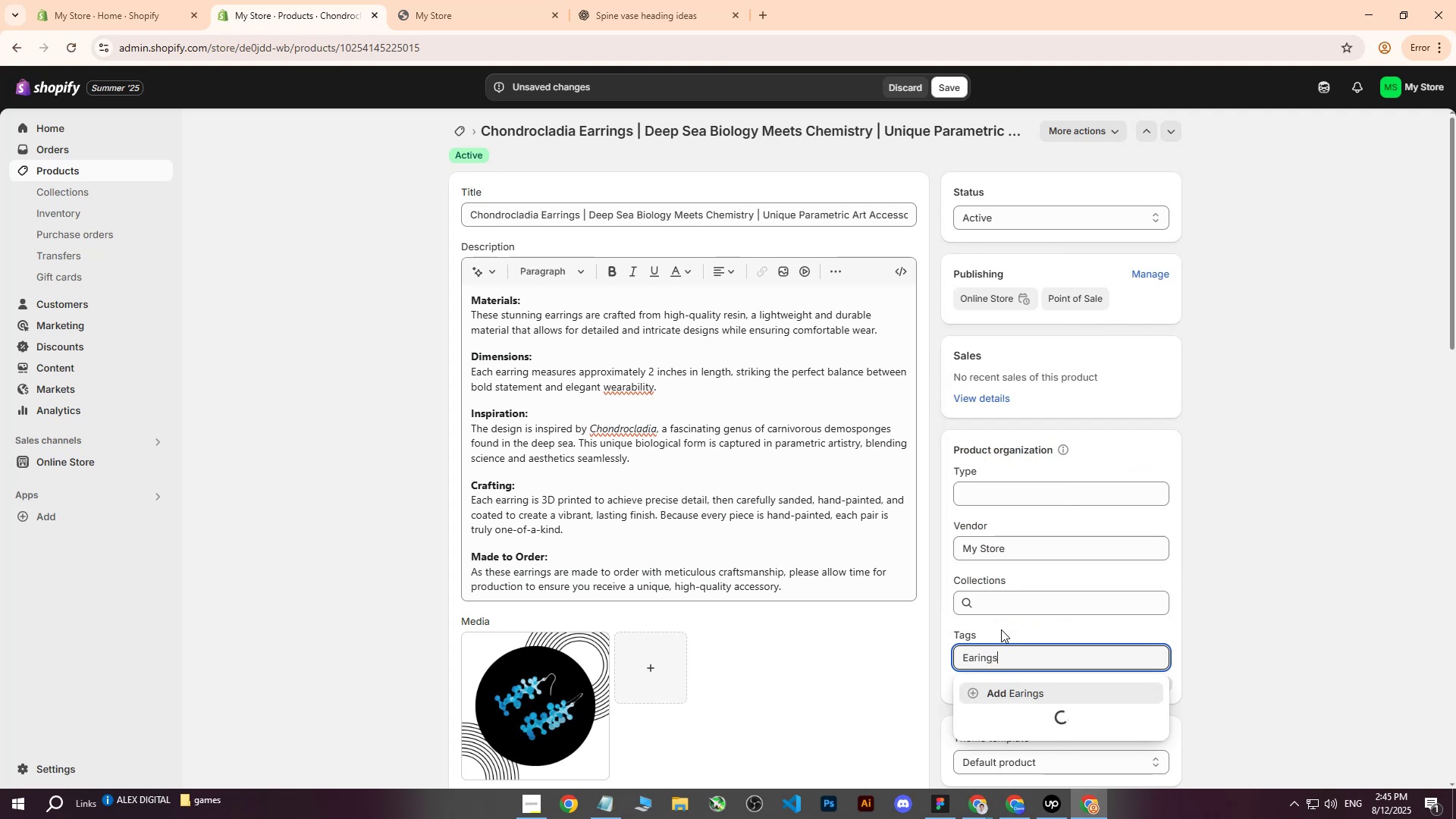 
key(Enter)
 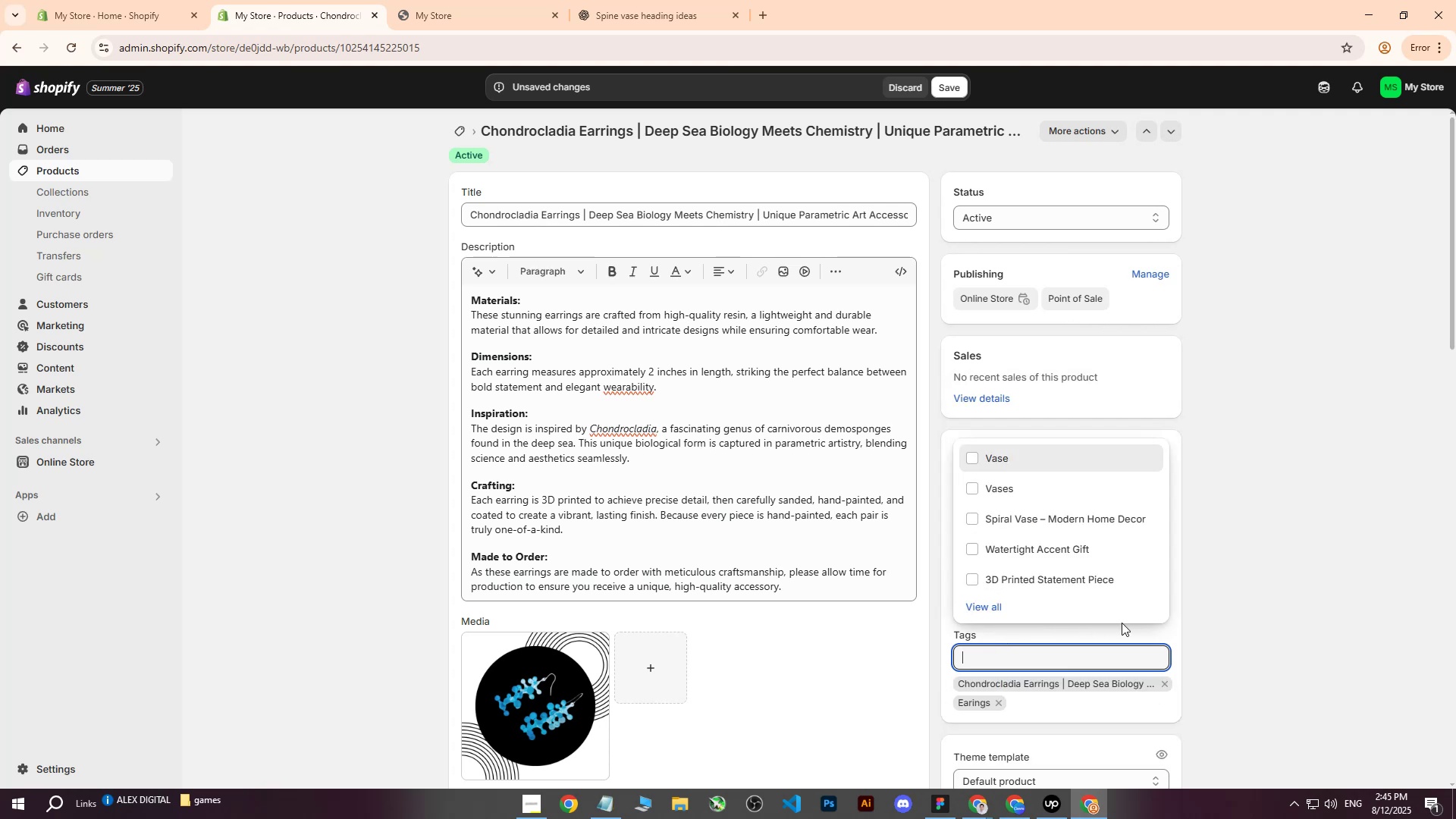 
left_click([1273, 592])
 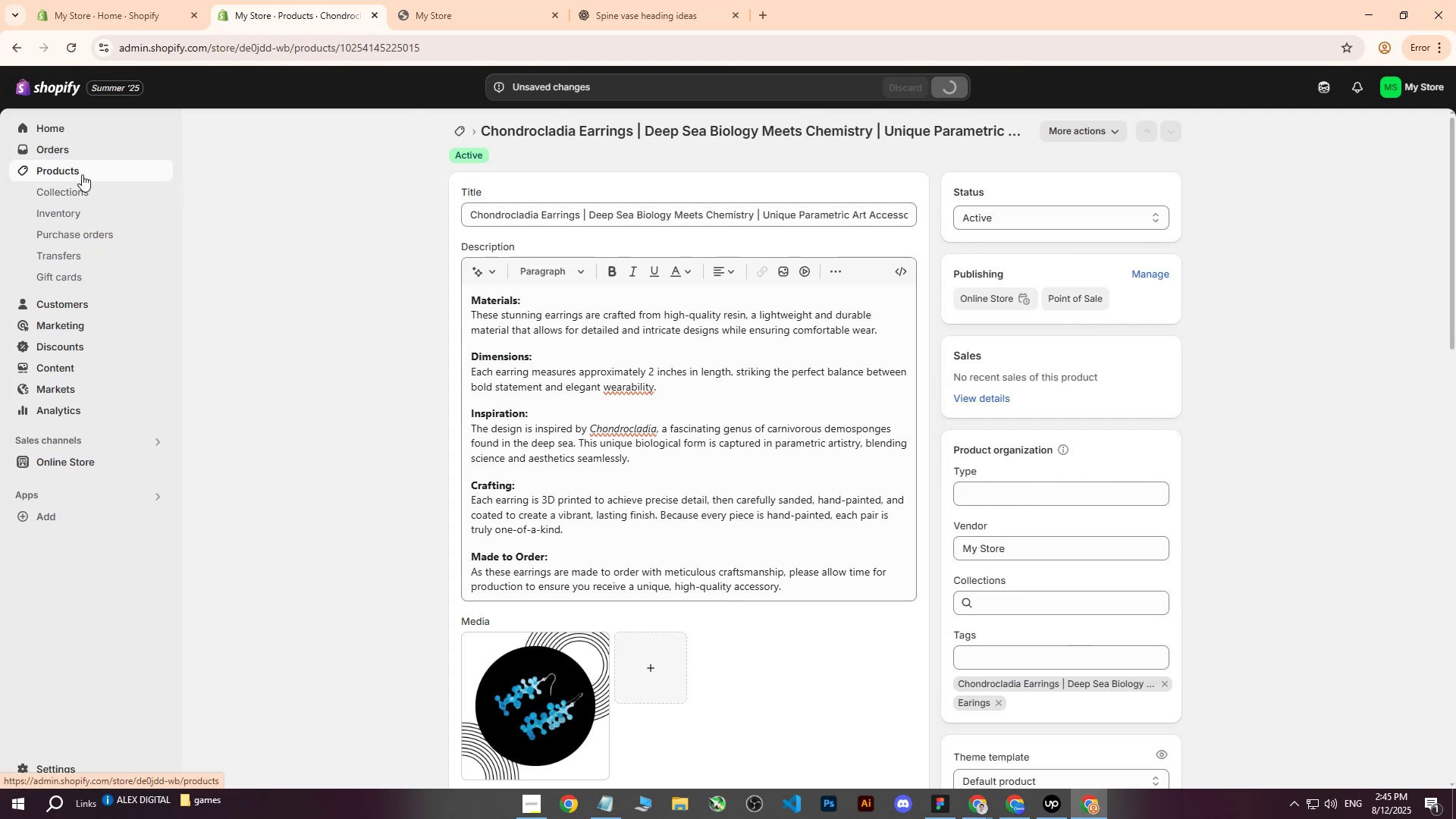 
left_click([75, 171])
 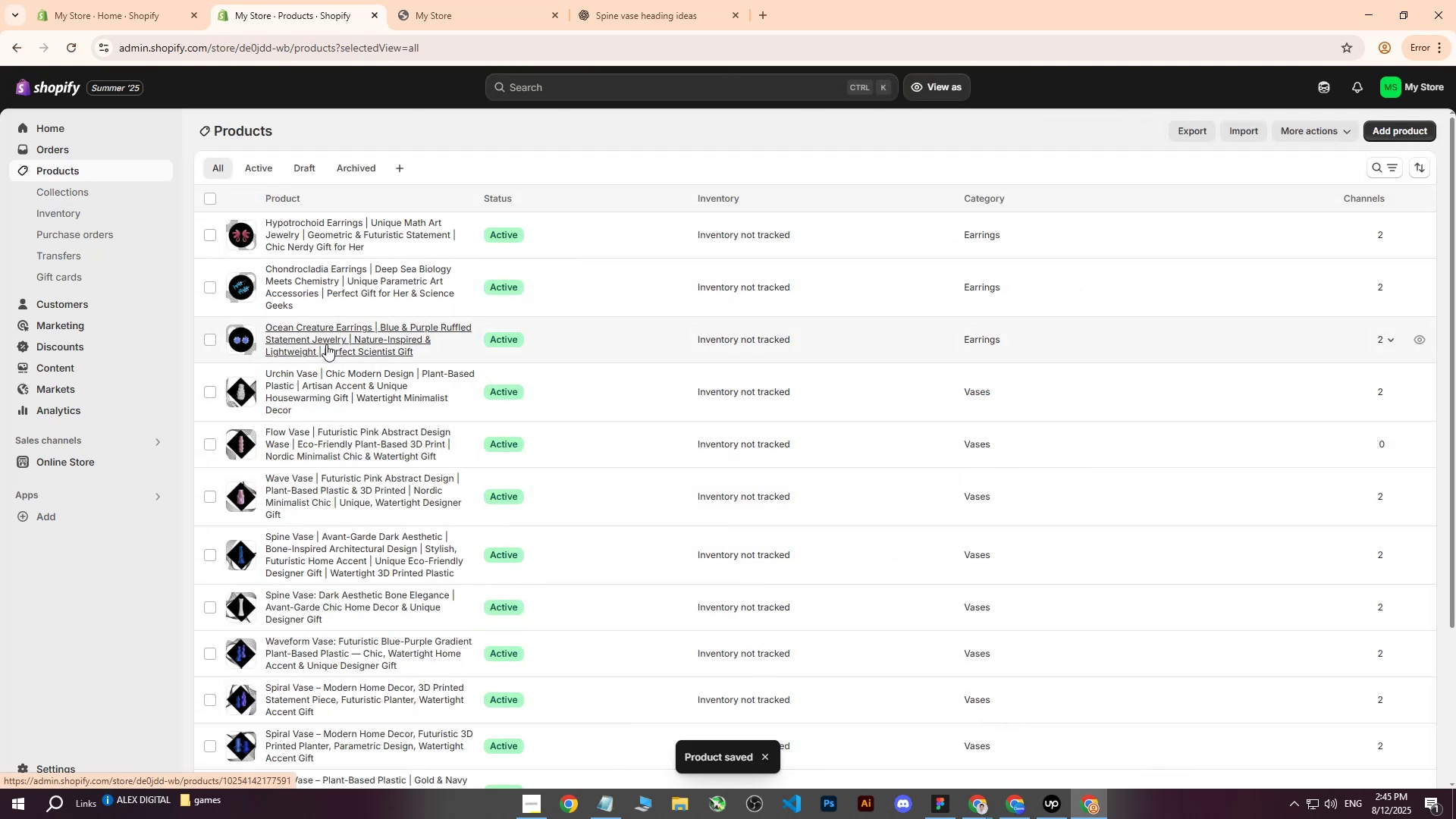 
left_click([317, 340])
 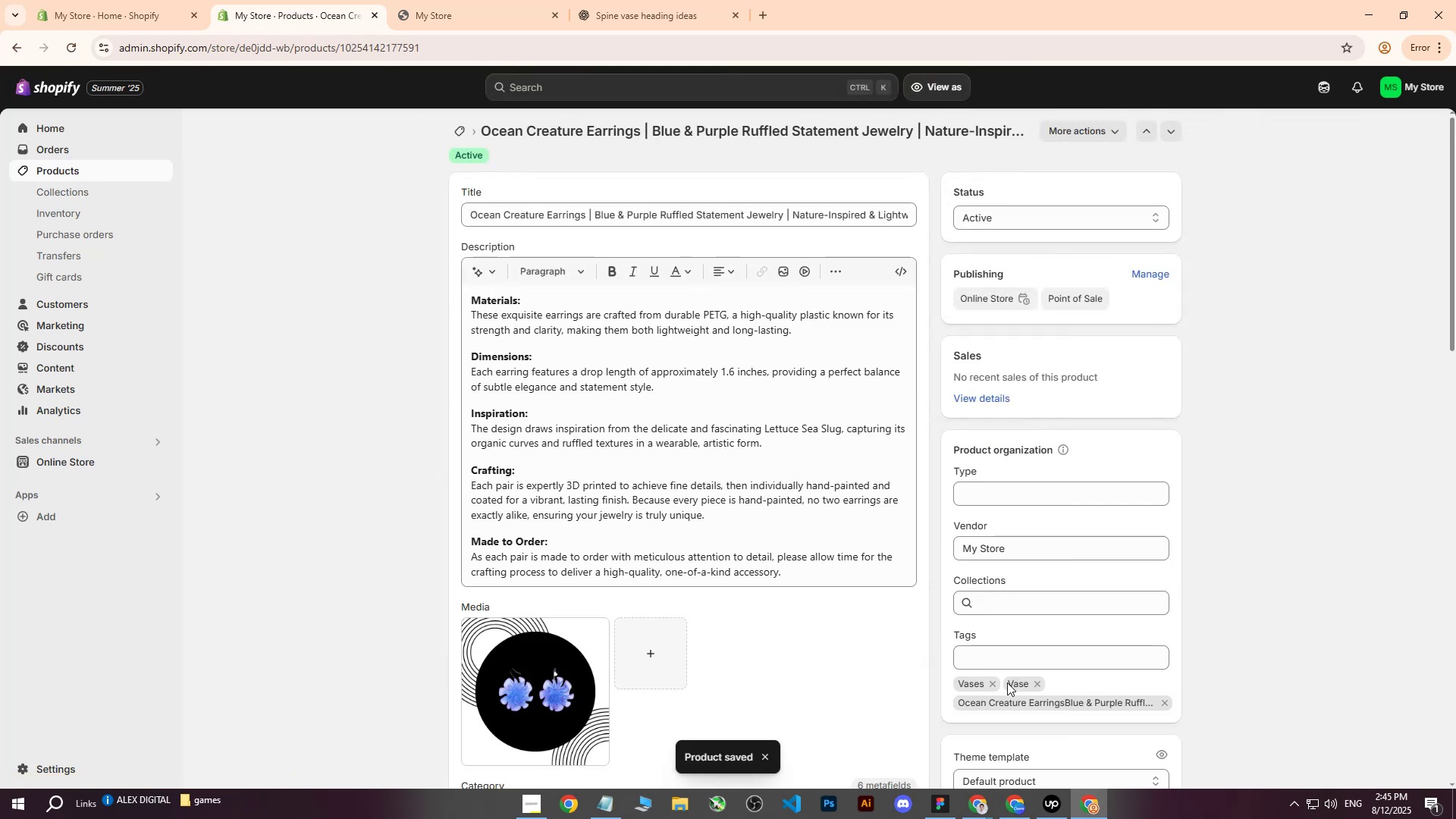 
double_click([996, 684])
 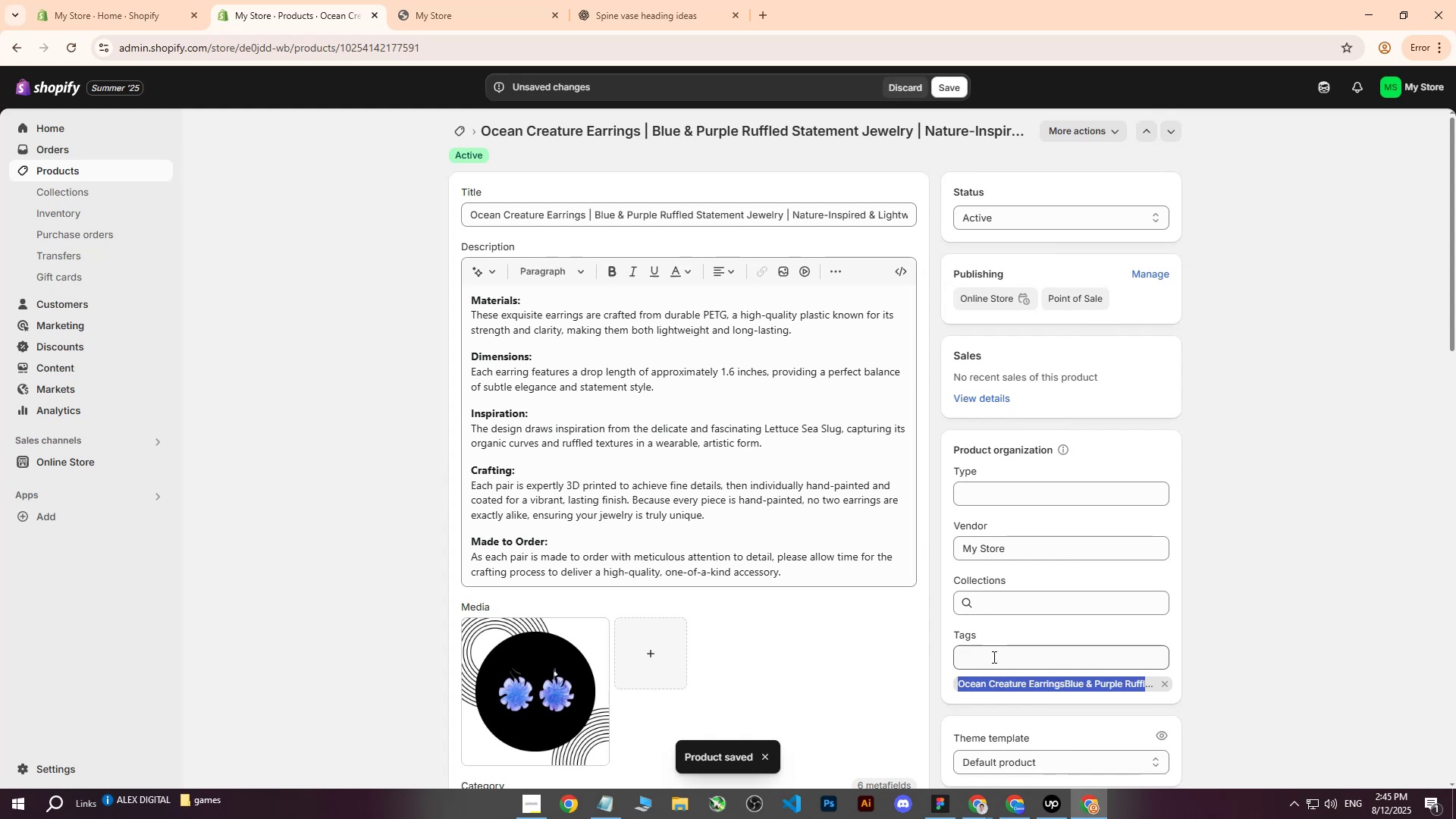 
triple_click([993, 655])
 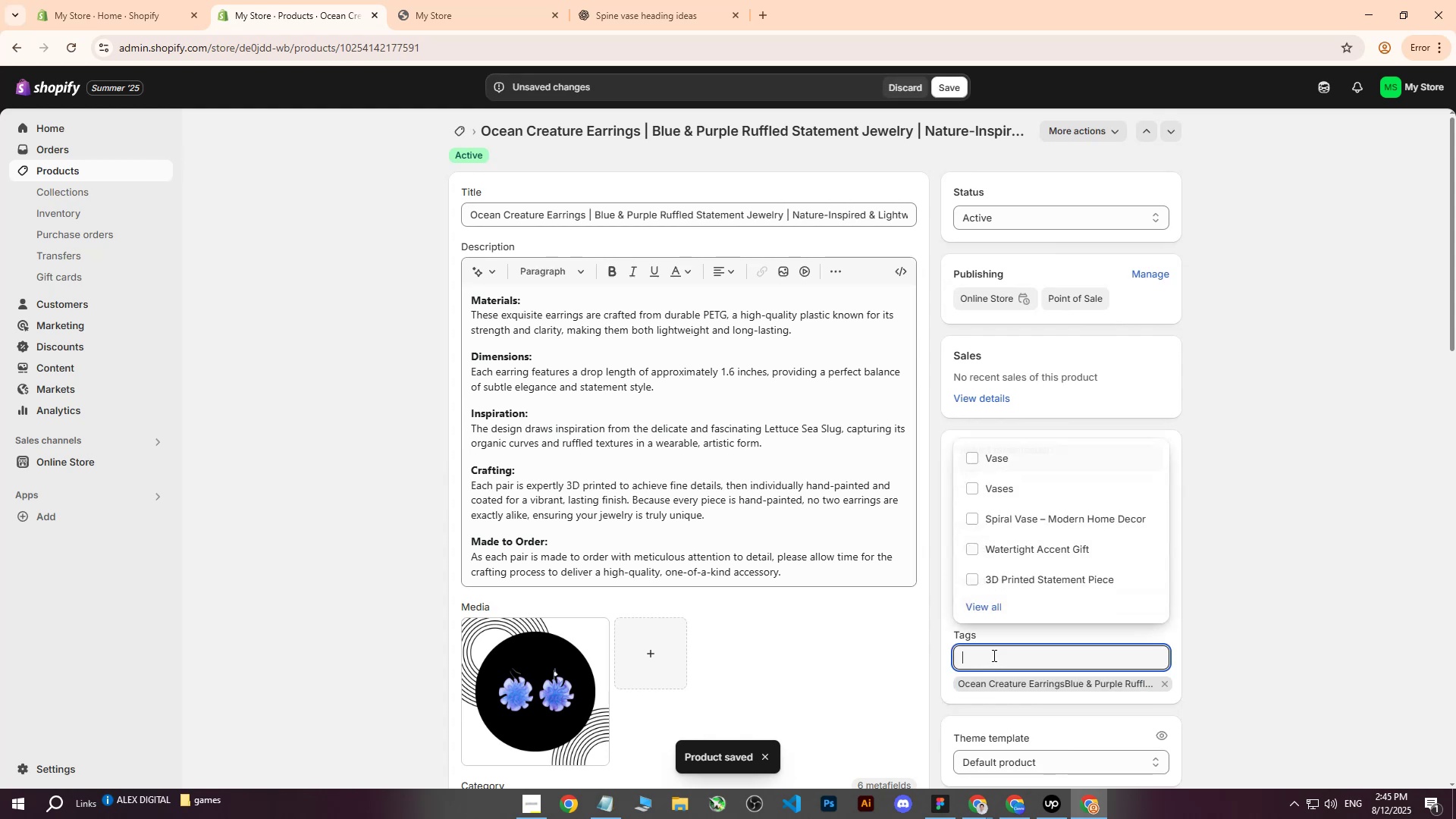 
type(Earings)
 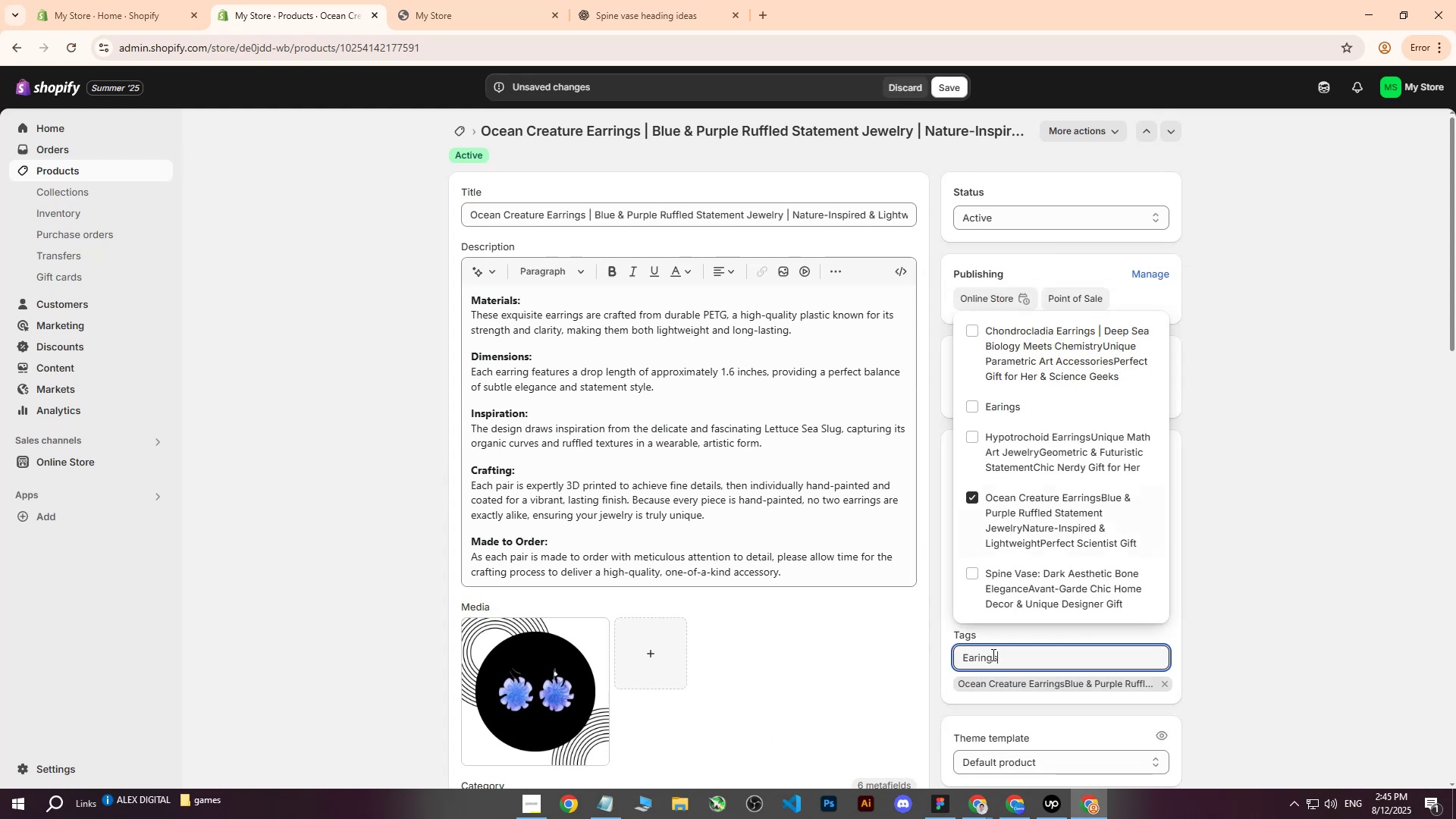 
key(Enter)
 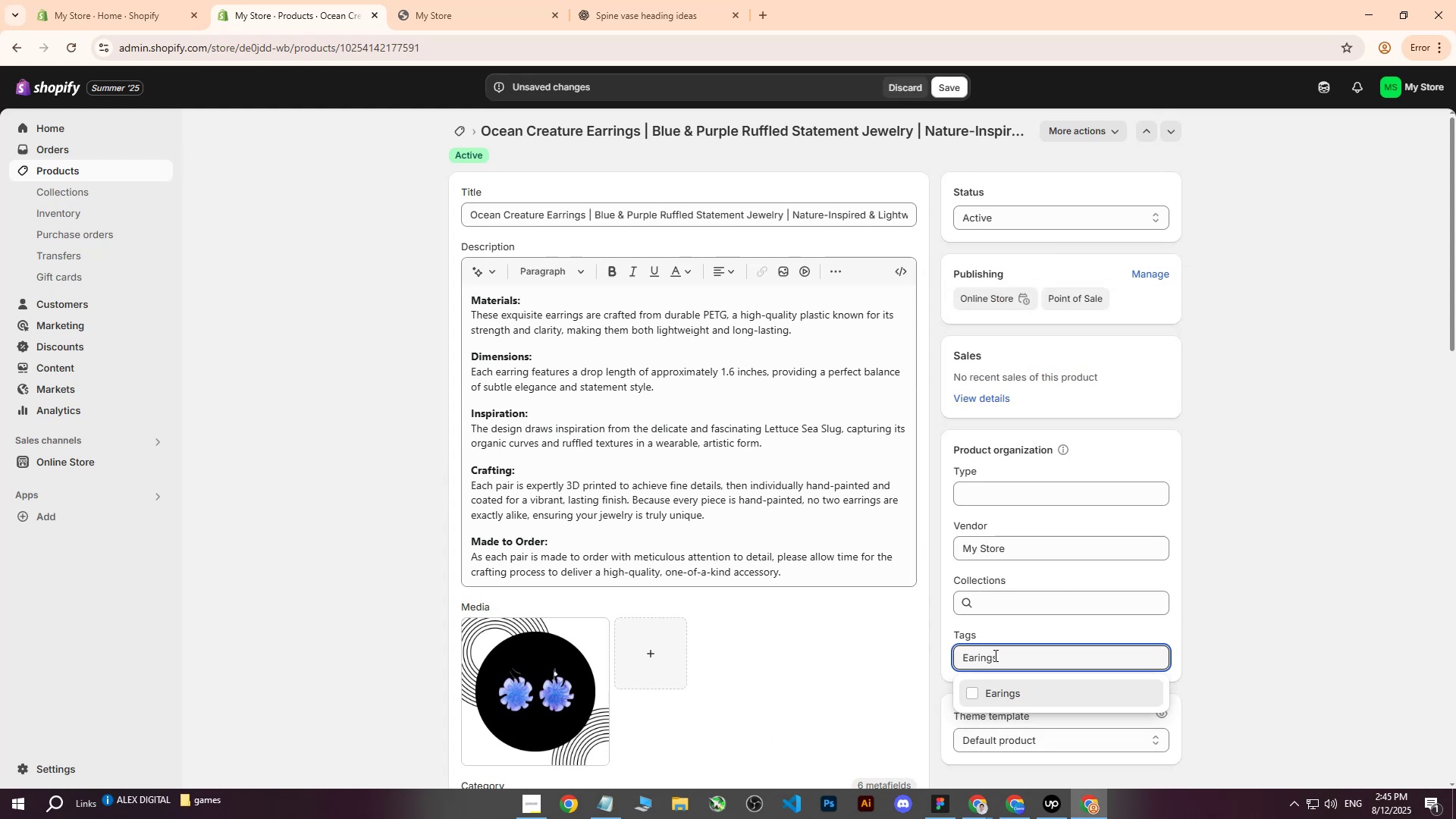 
left_click([997, 698])
 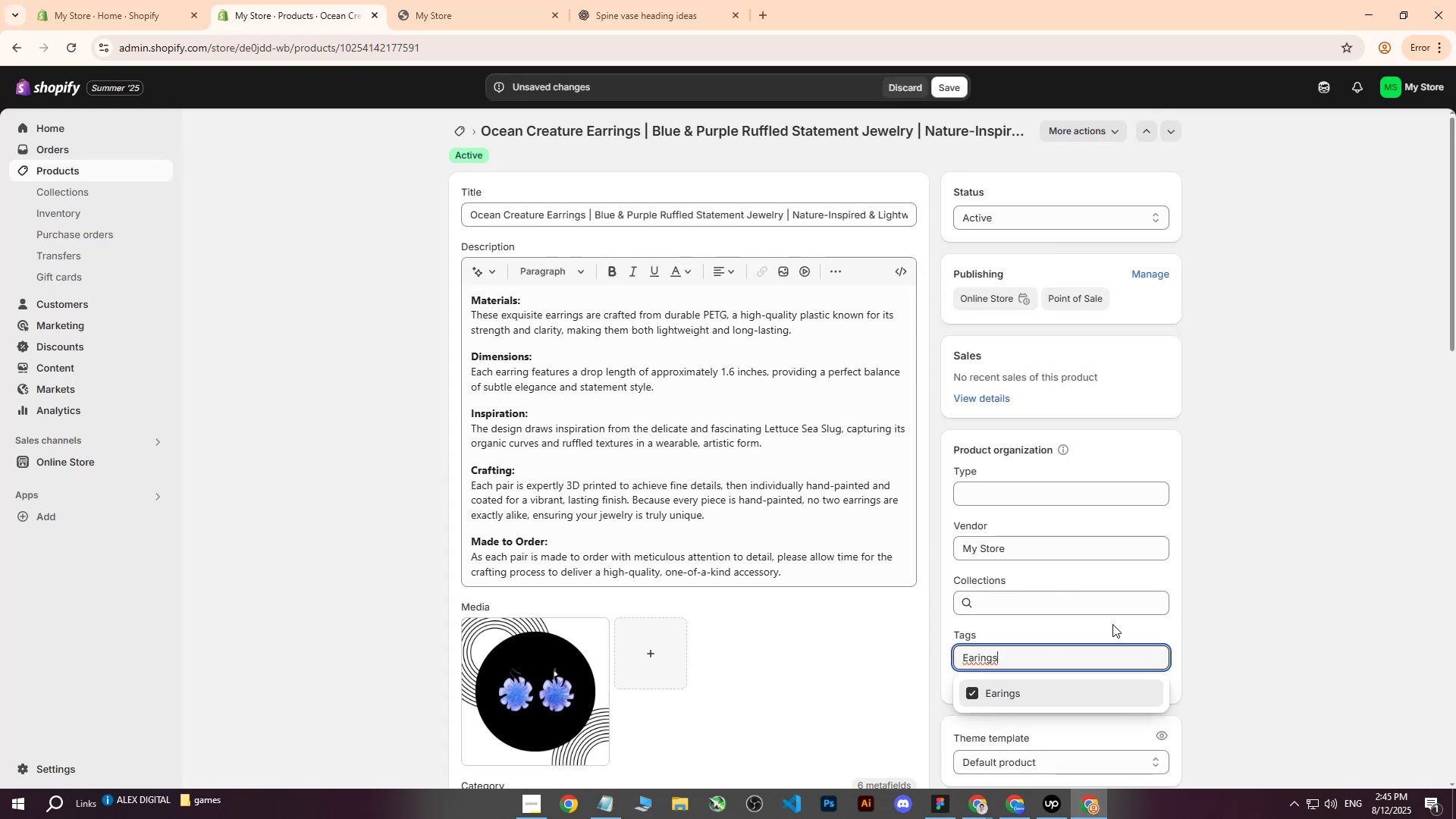 
left_click([1207, 598])
 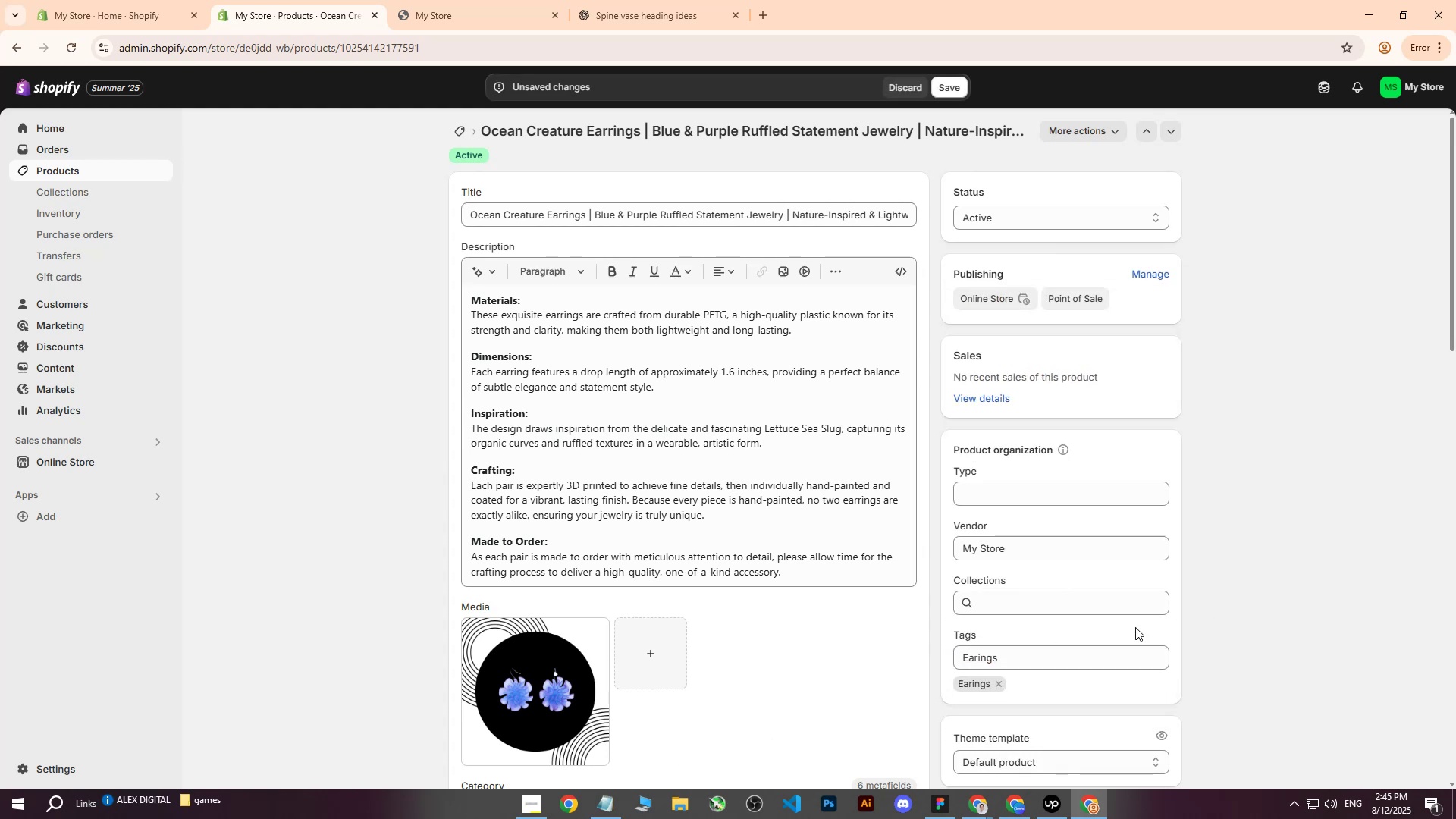 
left_click([1046, 667])
 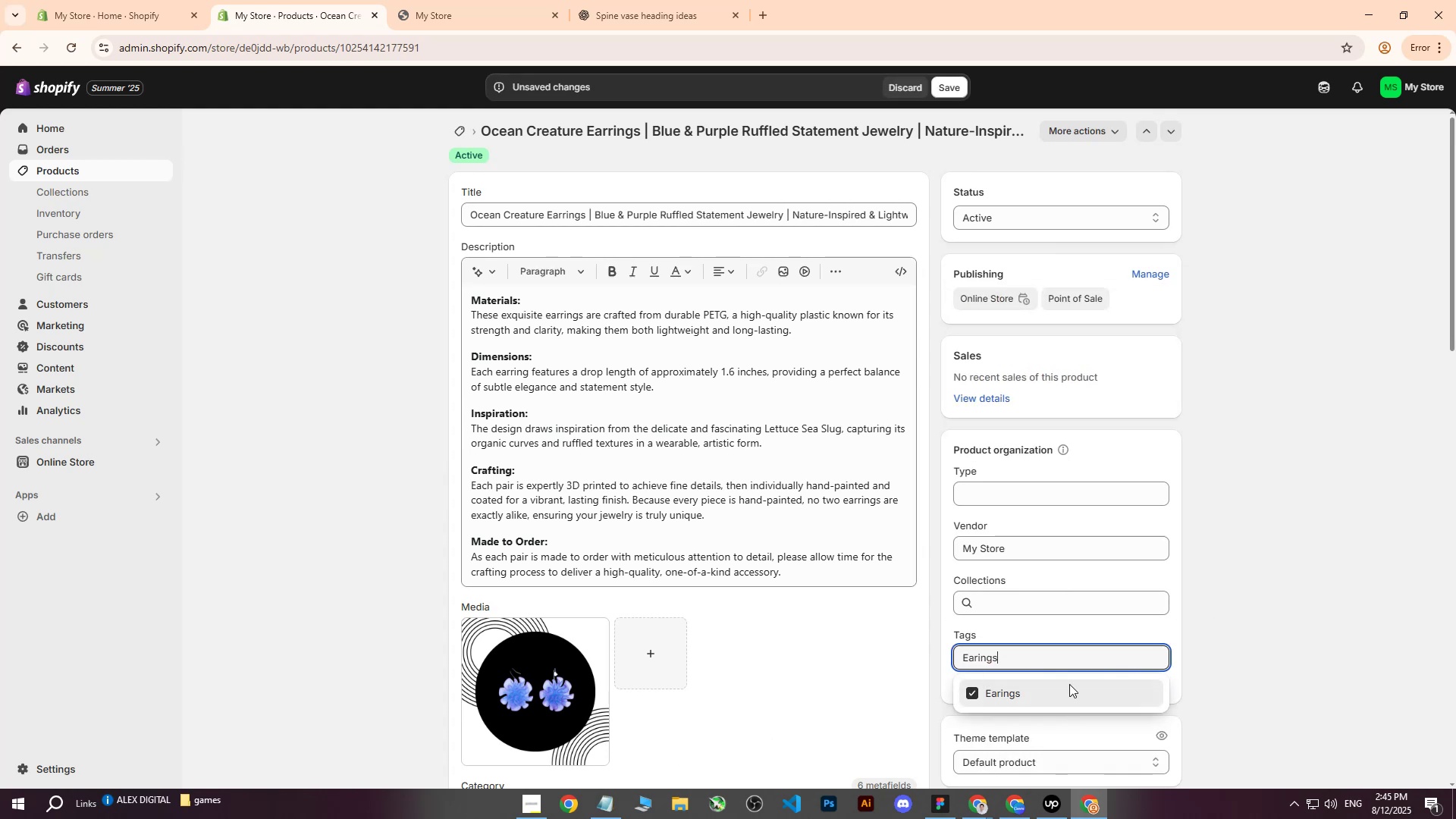 
left_click([1017, 693])
 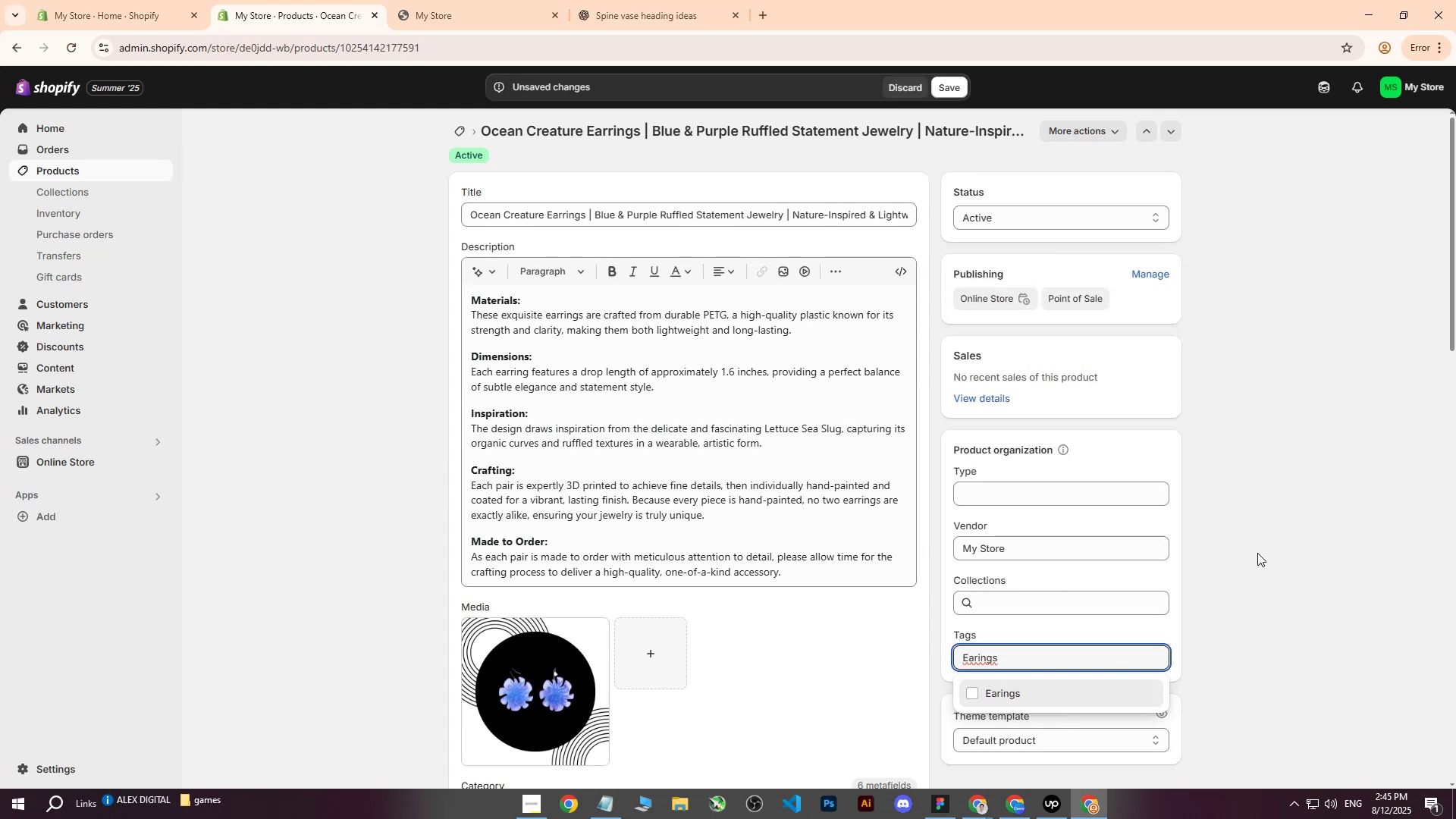 
left_click([1258, 552])
 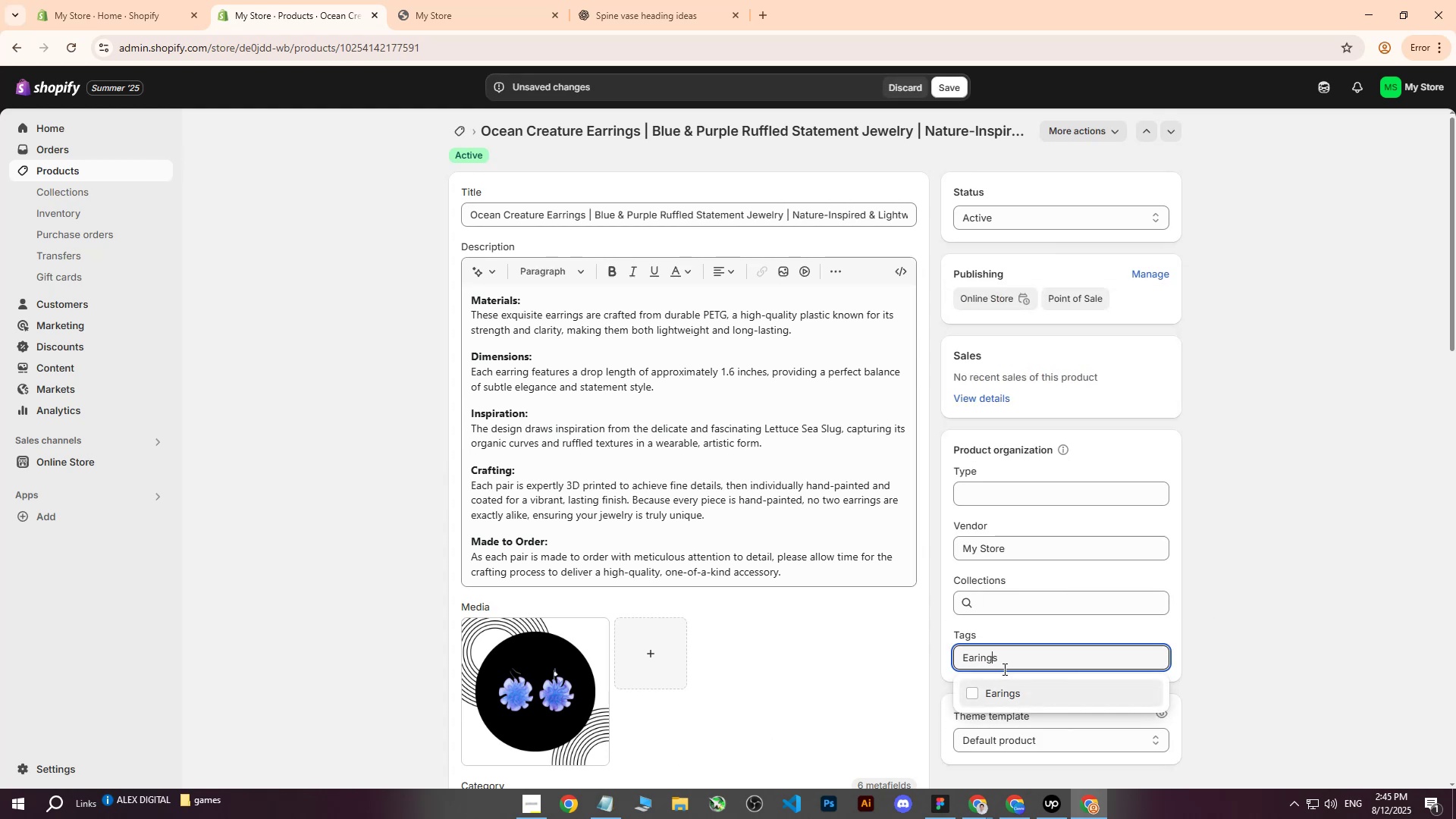 
double_click([1006, 692])
 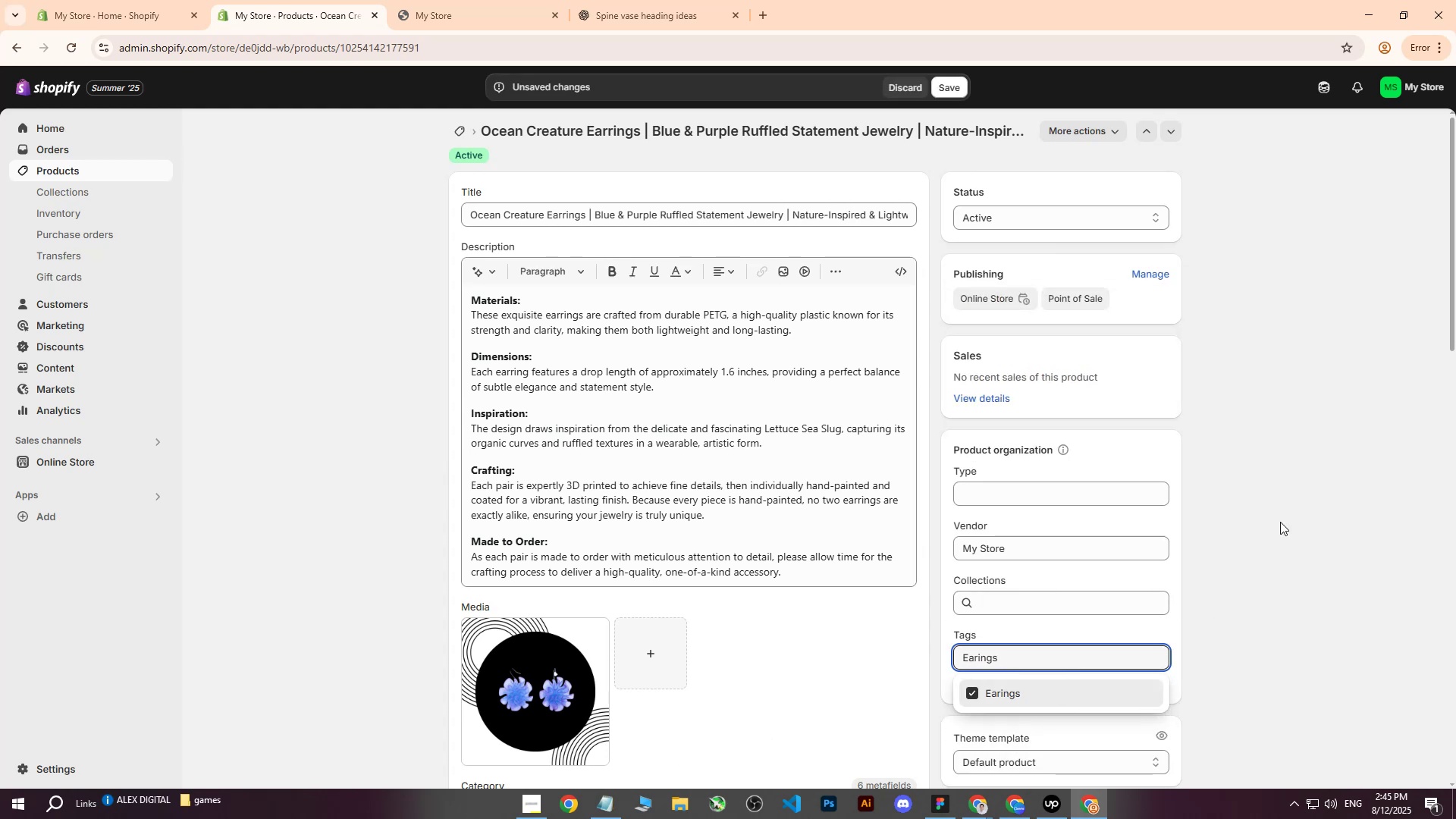 
triple_click([1282, 519])
 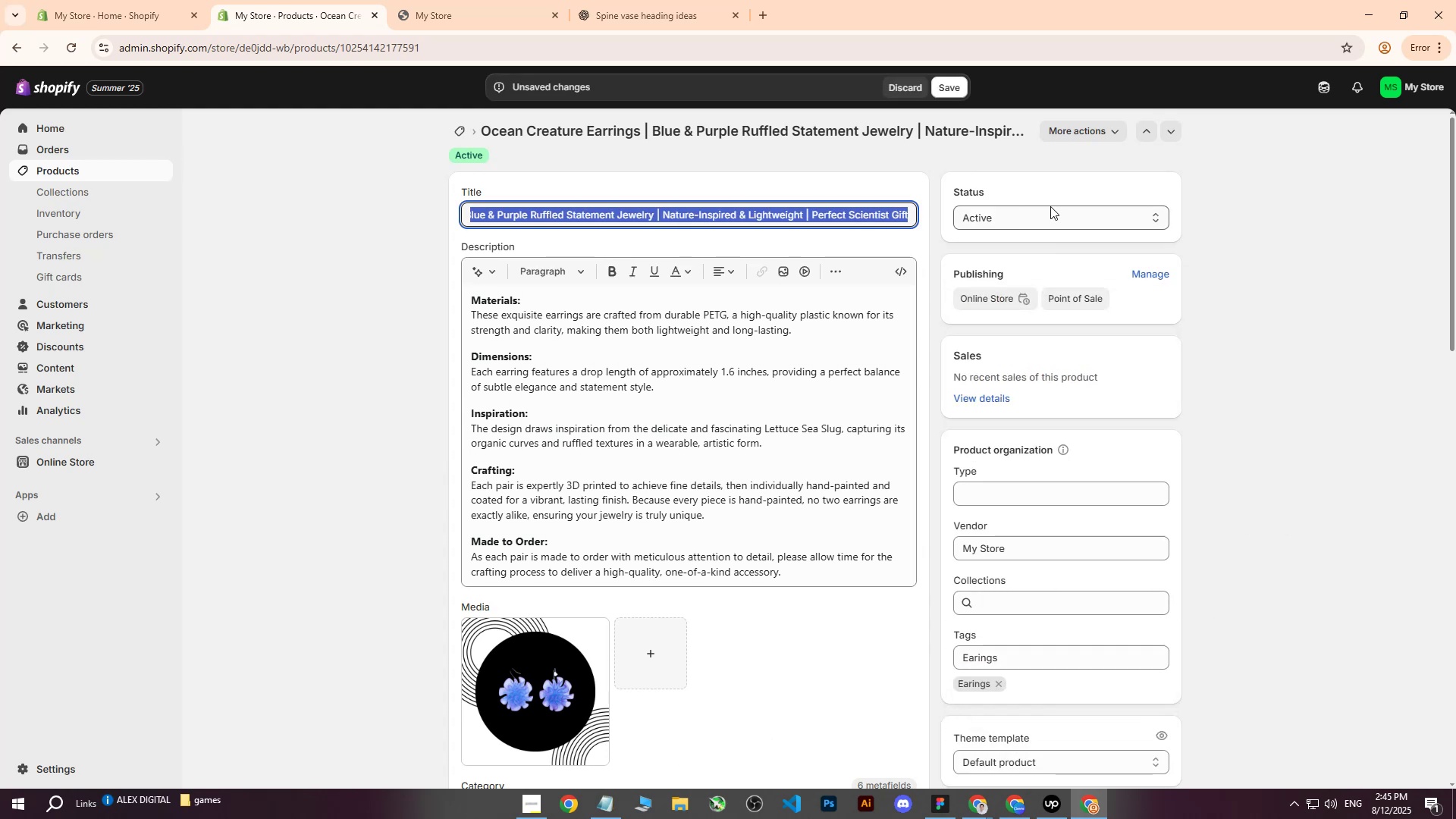 
key(Control+ControlLeft)
 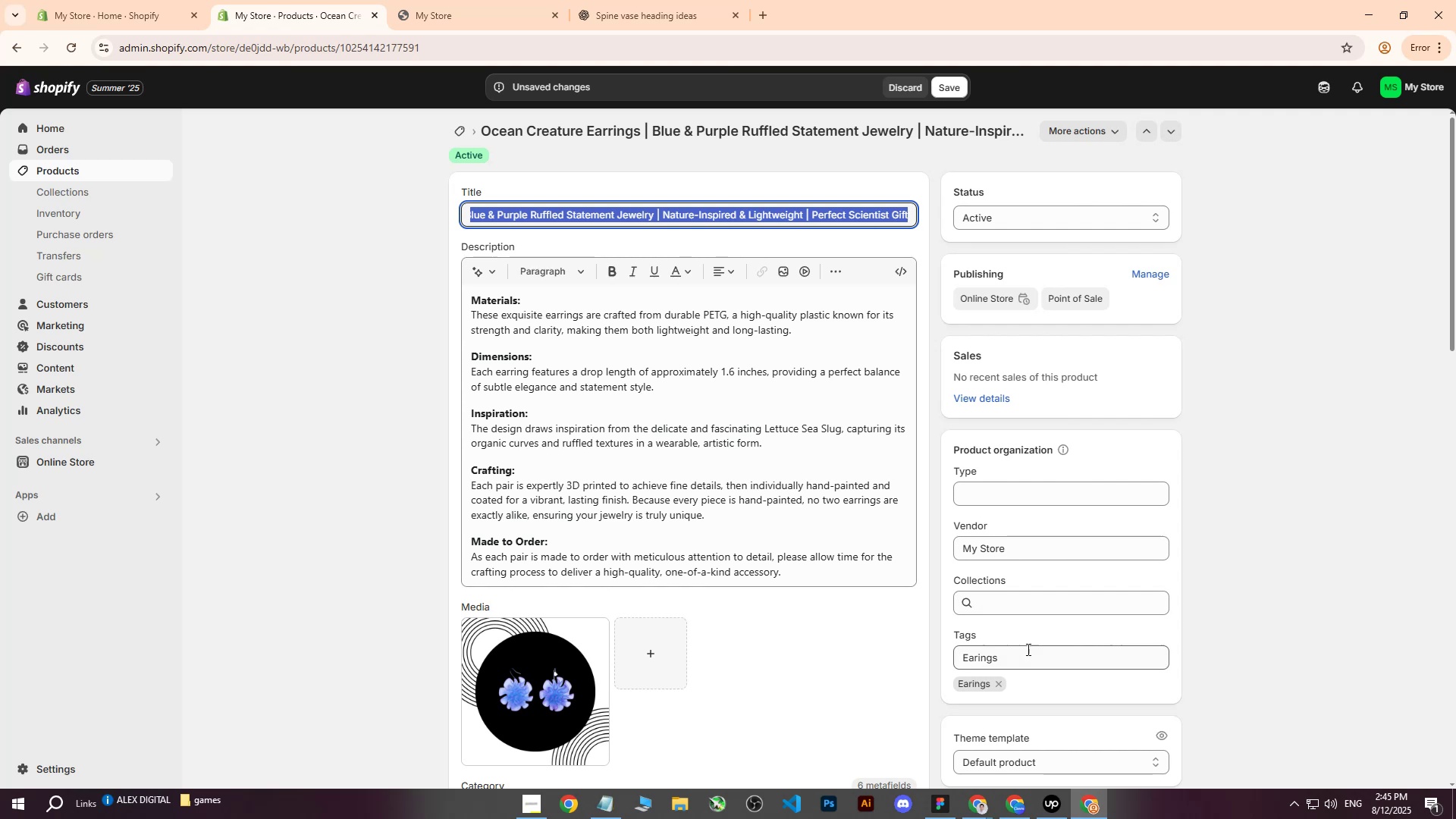 
key(Control+C)
 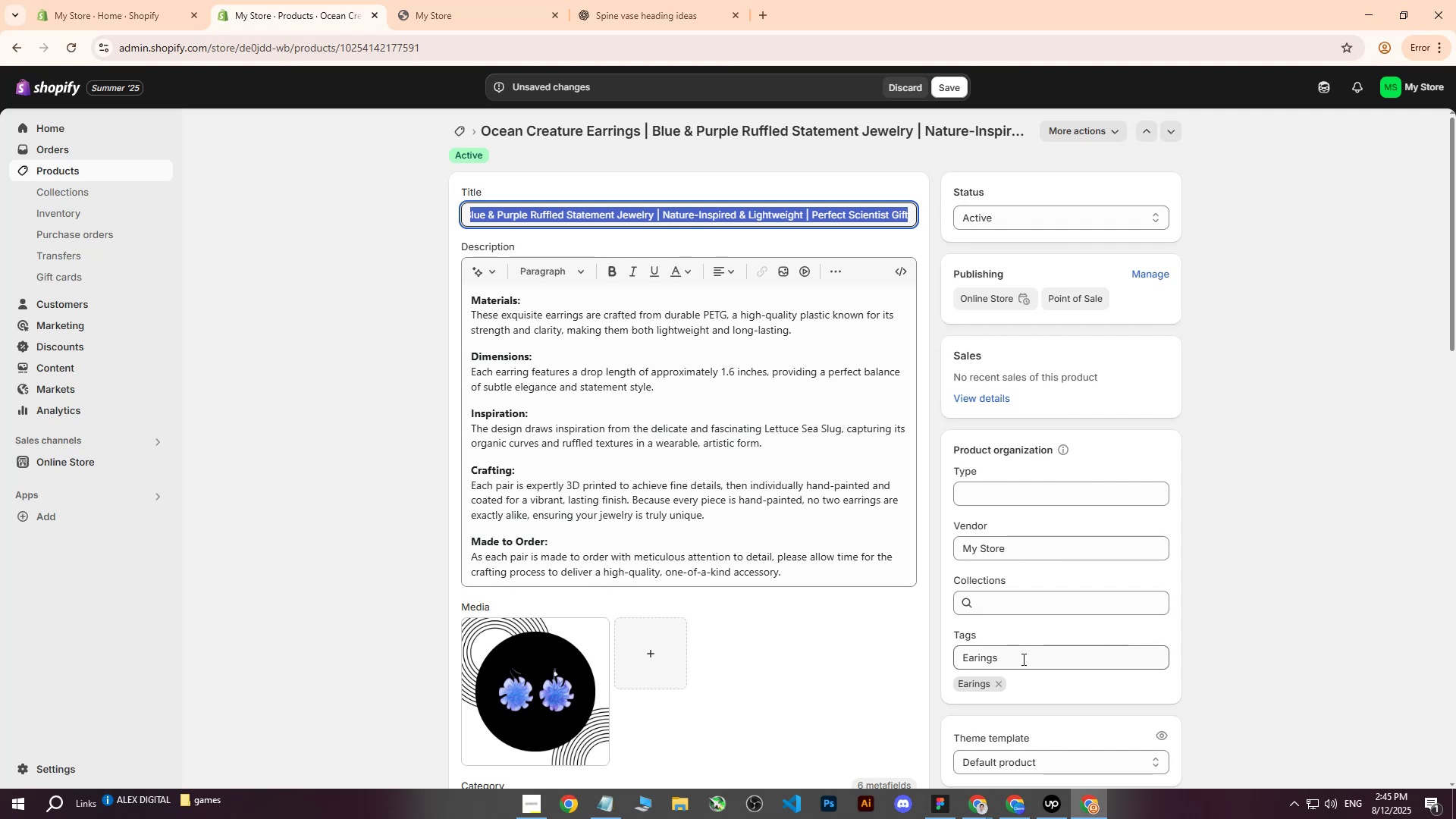 
left_click([1022, 659])
 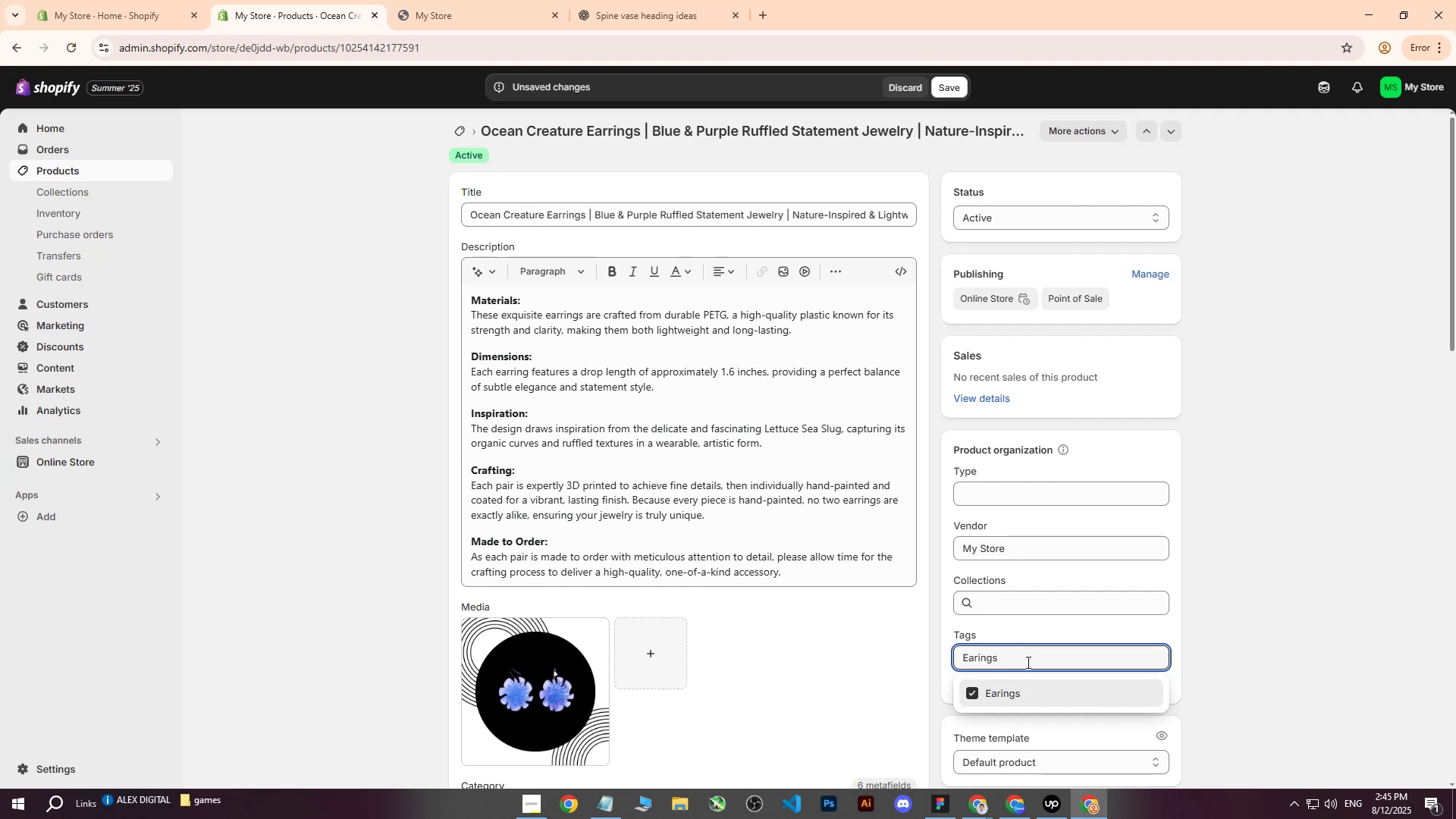 
left_click([1216, 623])
 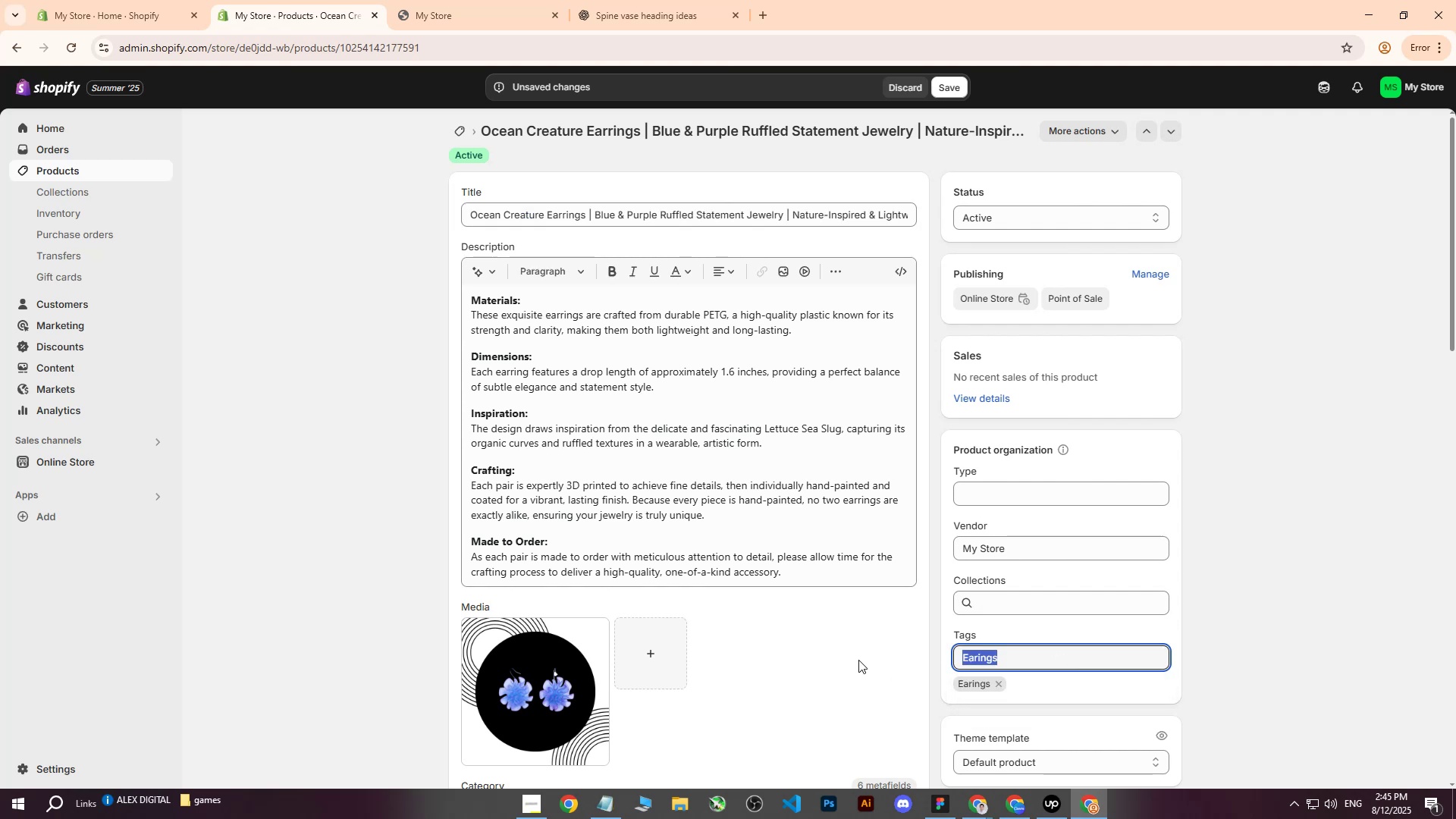 
key(Backspace)
 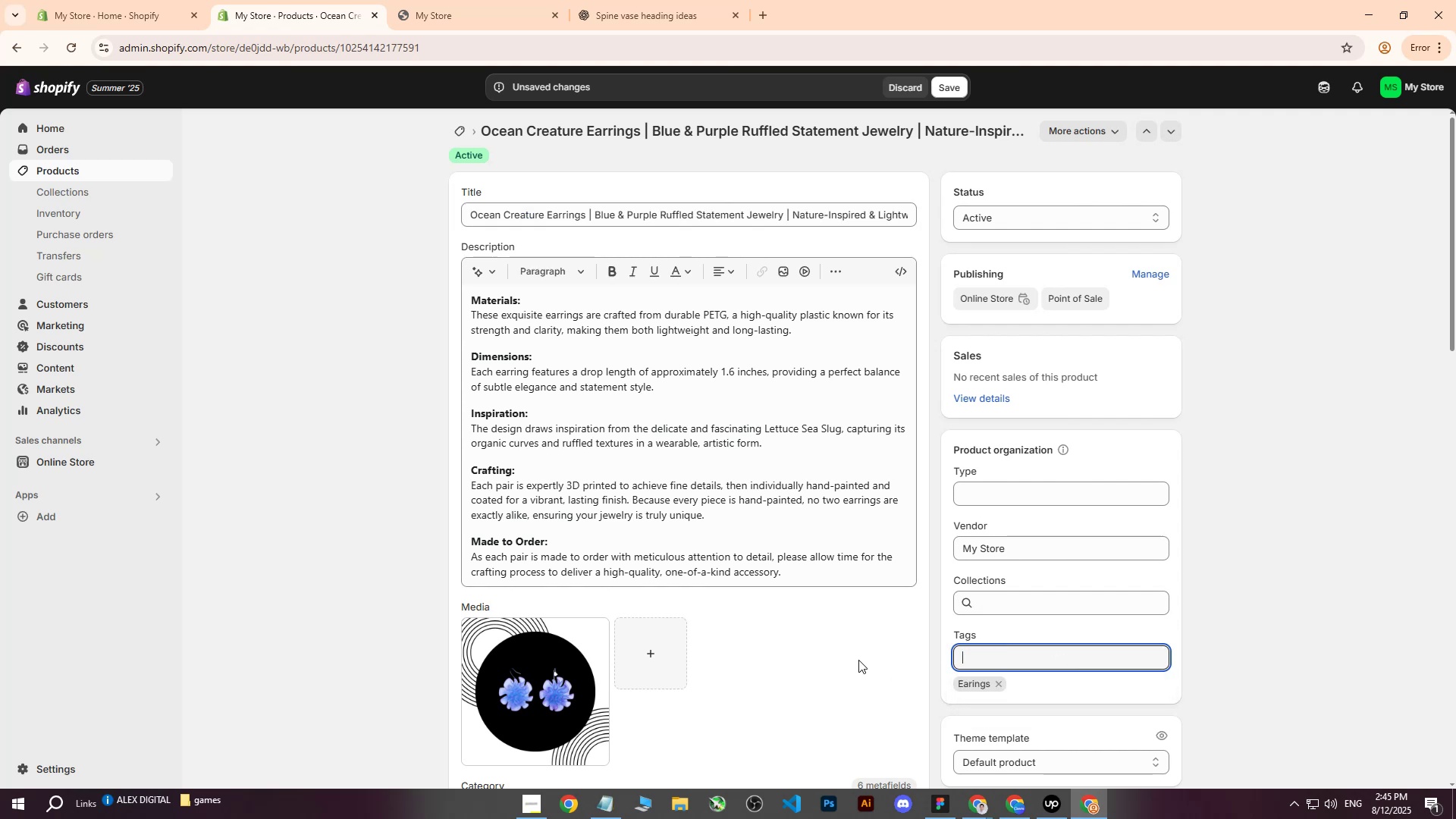 
key(Control+ControlLeft)
 